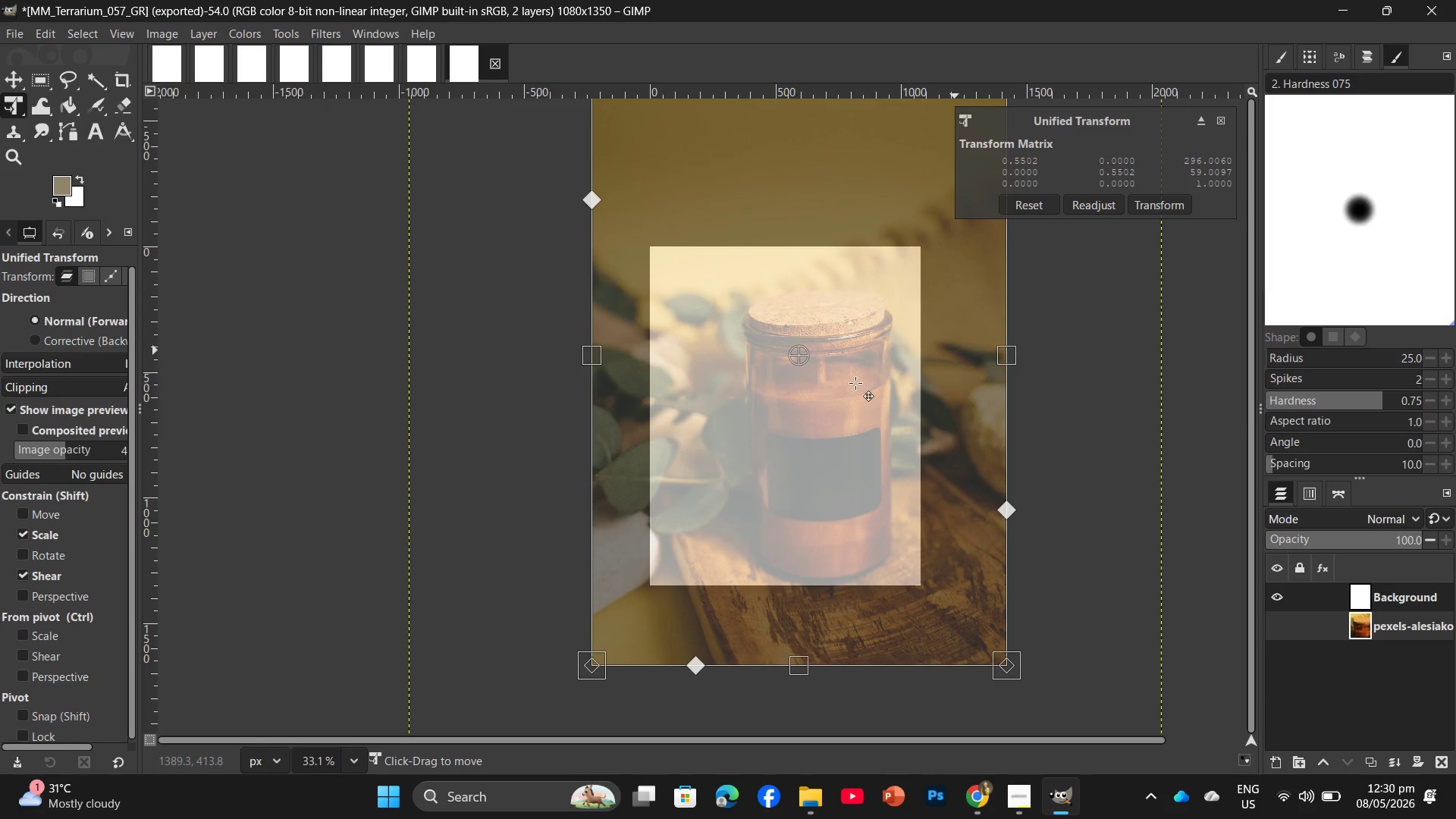 
left_click_drag(start_coordinate=[813, 403], to_coordinate=[790, 388])
 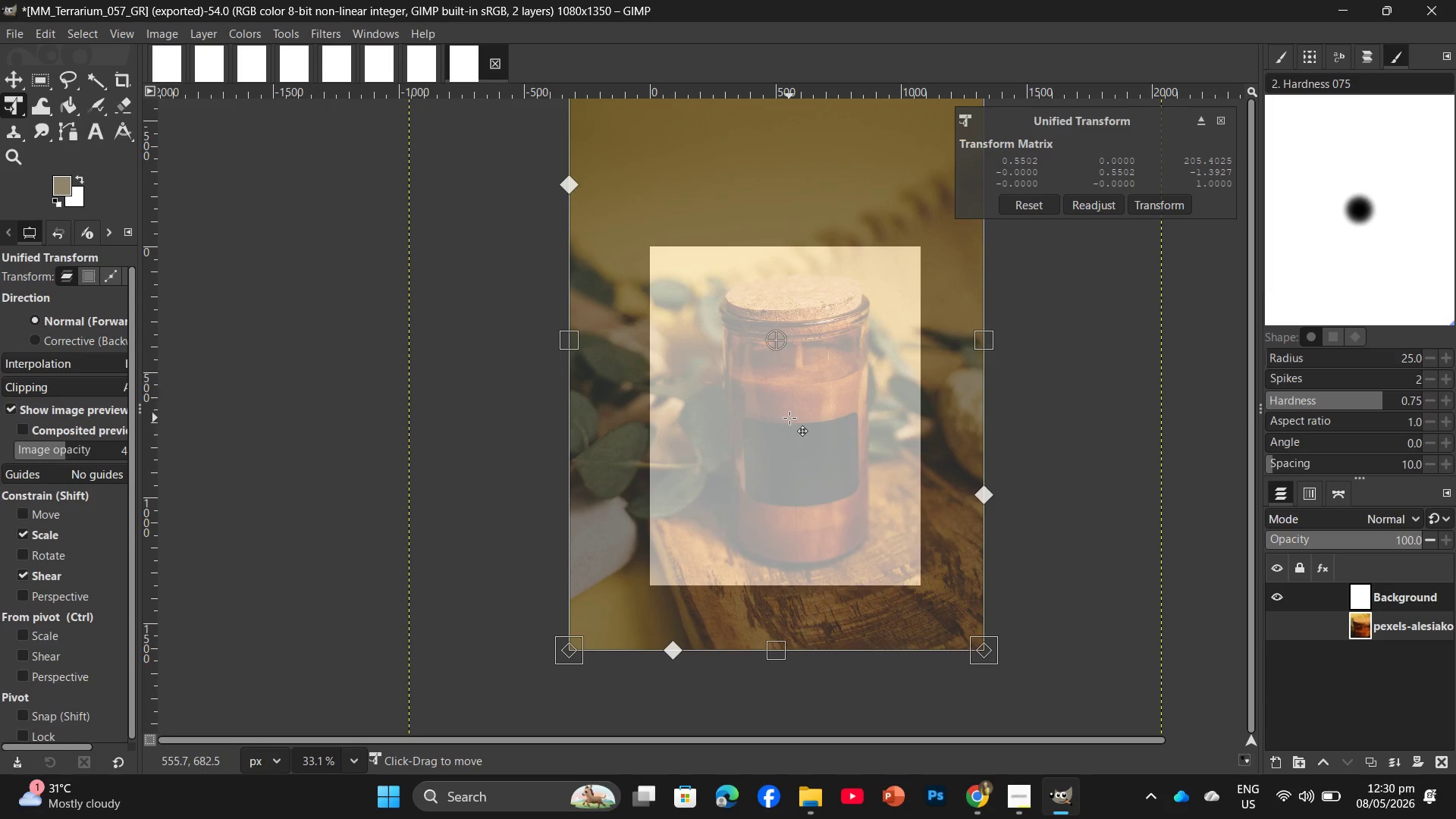 
key(Enter)
 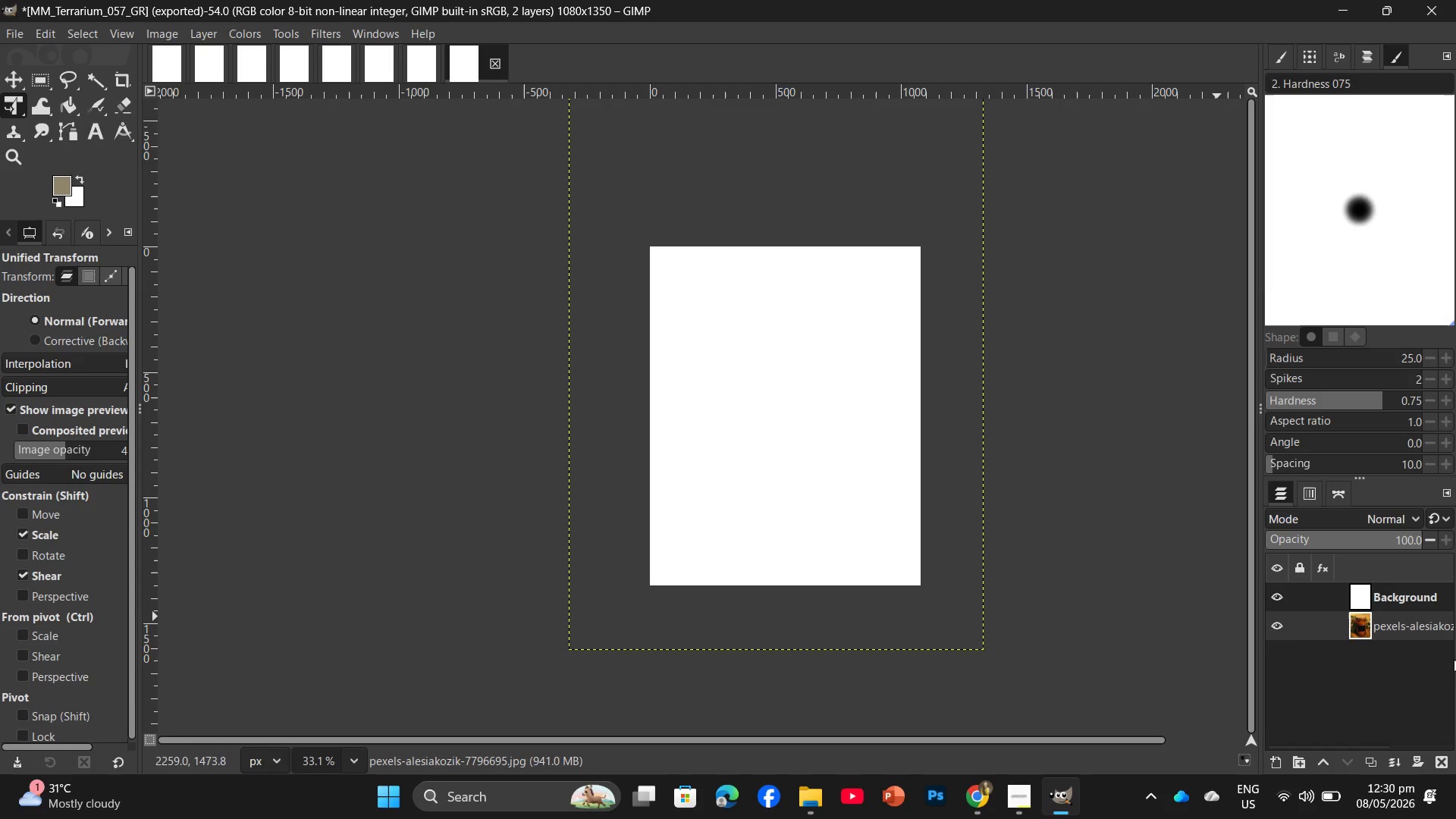 
left_click_drag(start_coordinate=[1407, 619], to_coordinate=[1419, 583])
 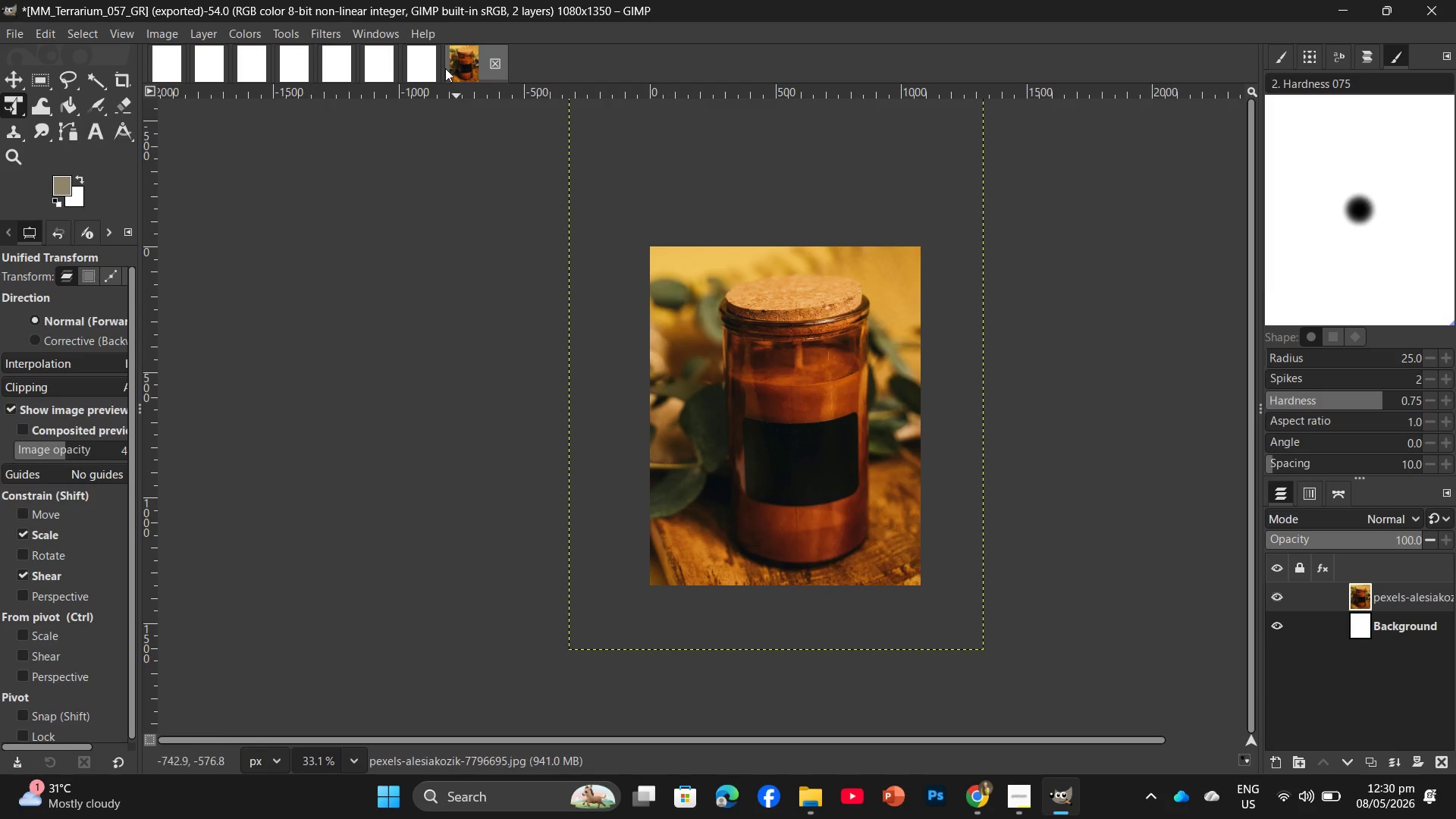 
left_click([435, 66])
 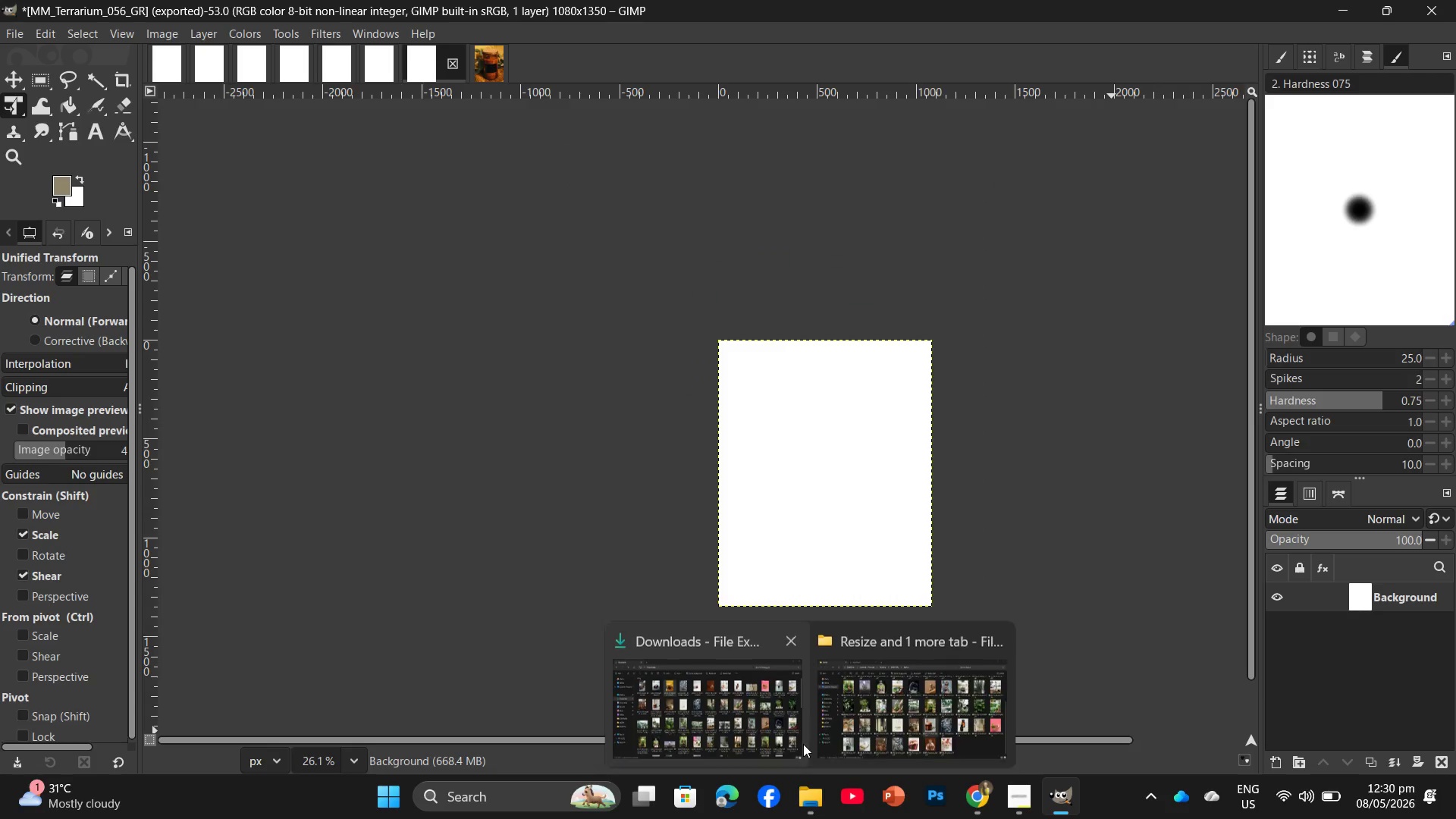 
left_click([770, 736])
 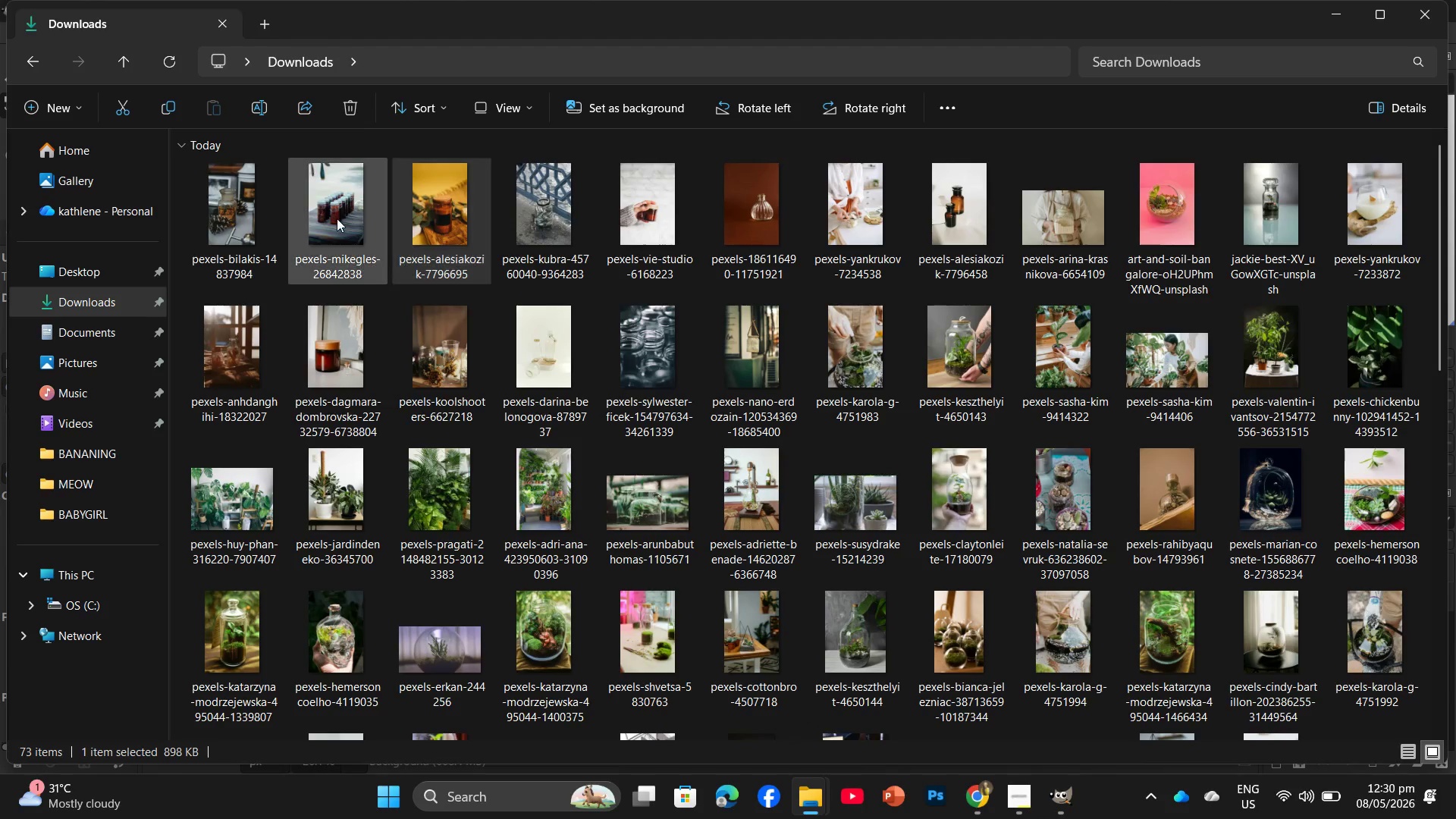 
left_click_drag(start_coordinate=[334, 216], to_coordinate=[827, 566])
 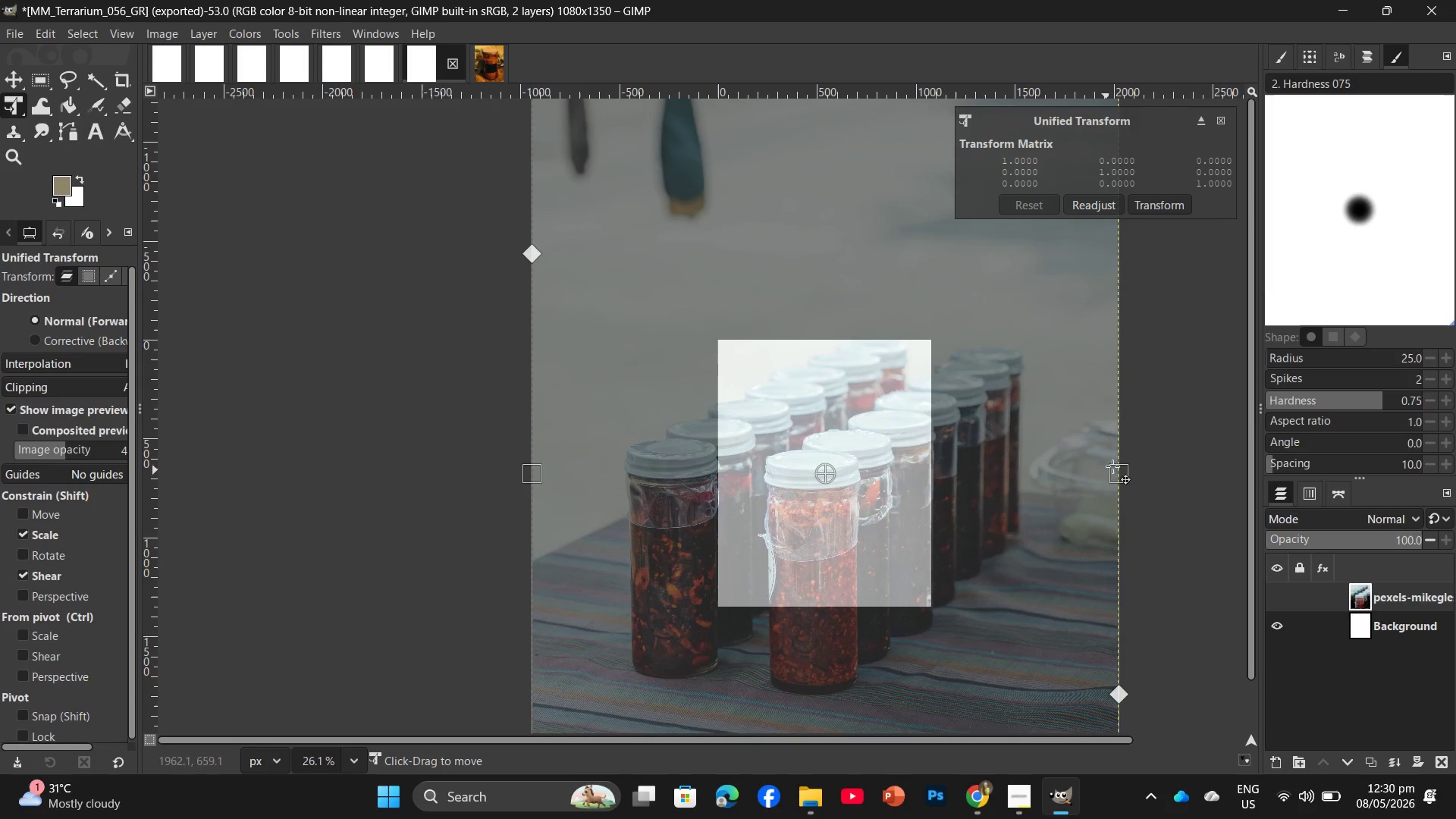 
left_click_drag(start_coordinate=[1117, 470], to_coordinate=[945, 461])
 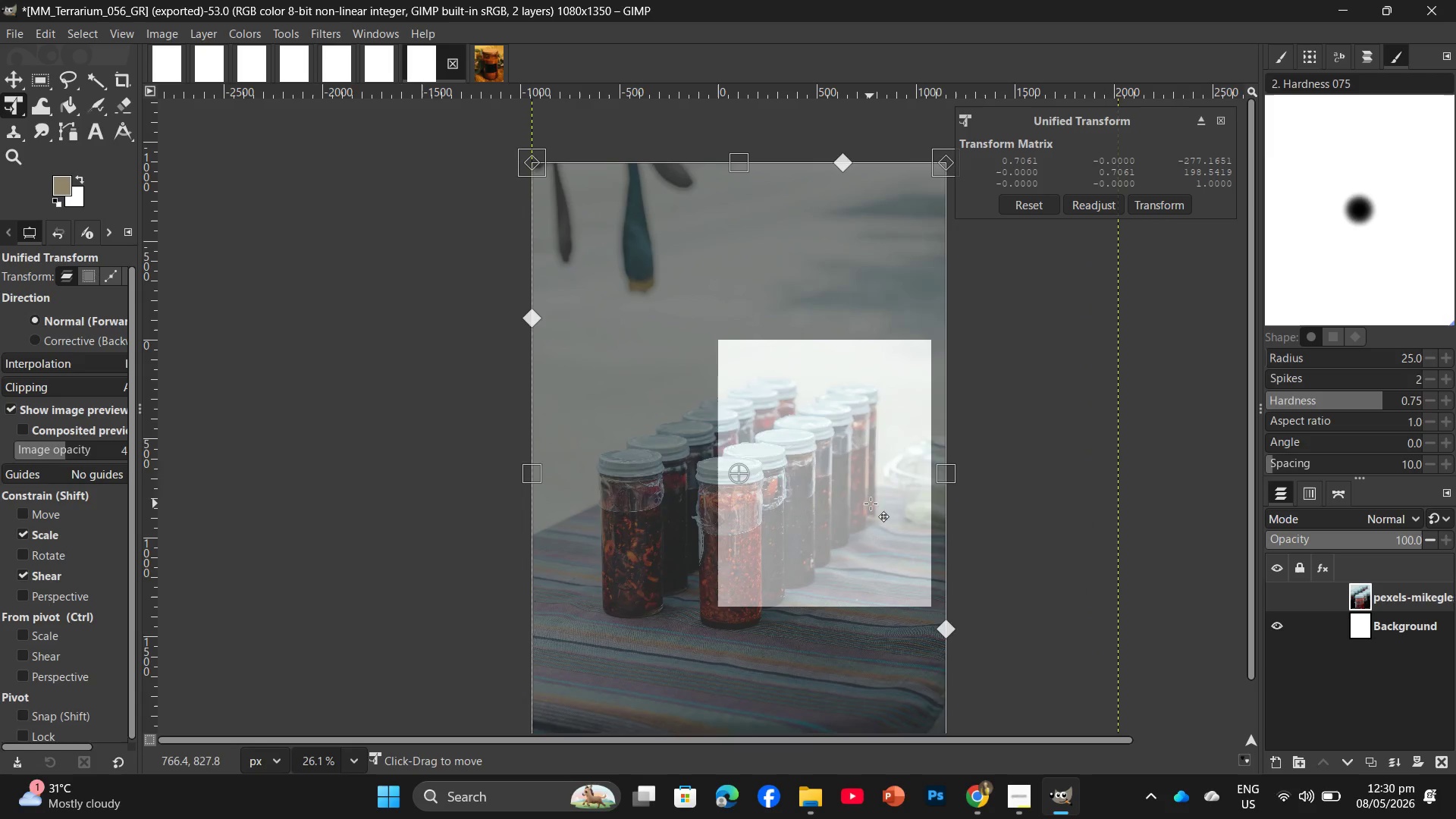 
left_click_drag(start_coordinate=[870, 504], to_coordinate=[943, 485])
 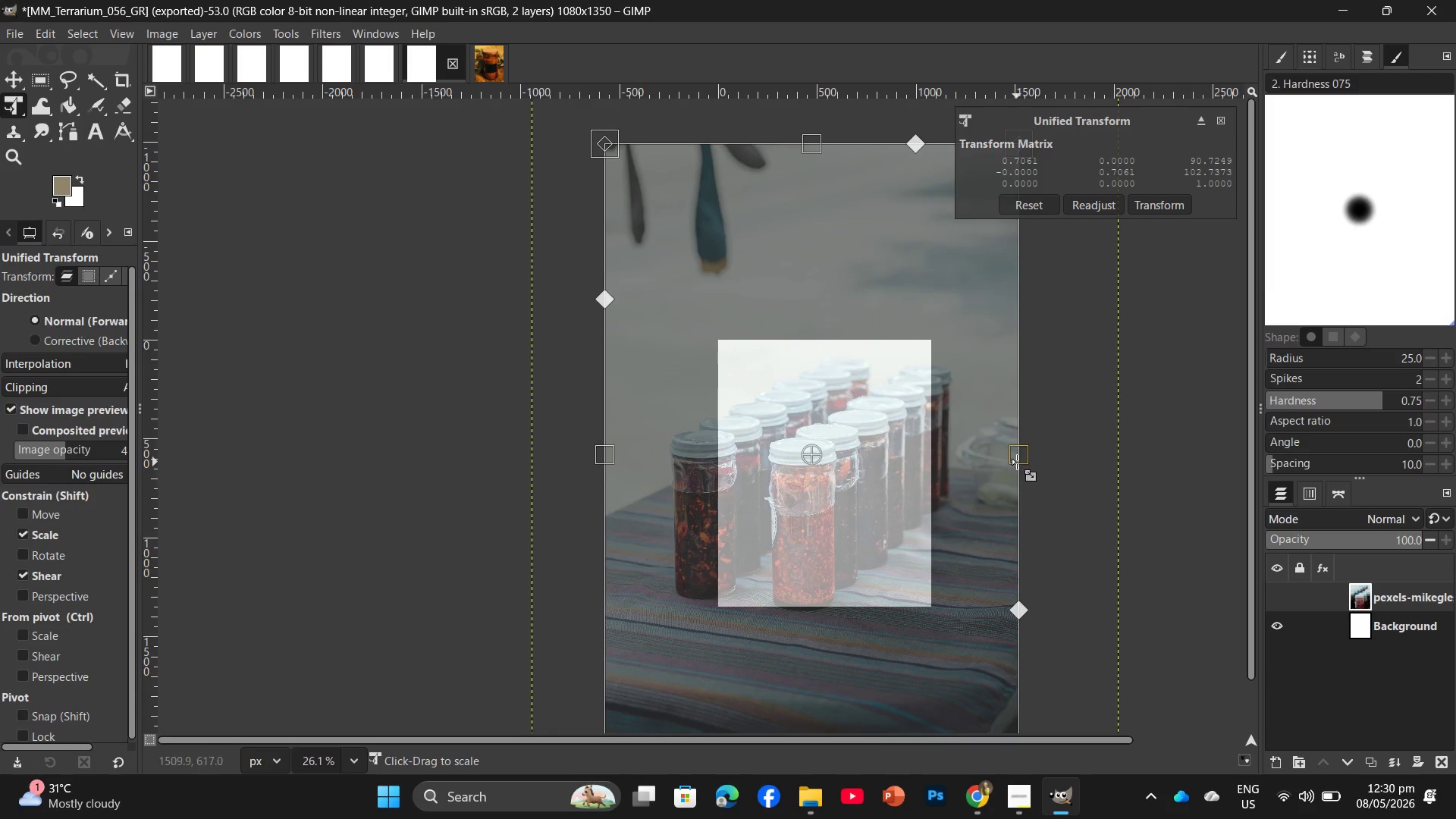 
left_click_drag(start_coordinate=[1017, 462], to_coordinate=[927, 469])
 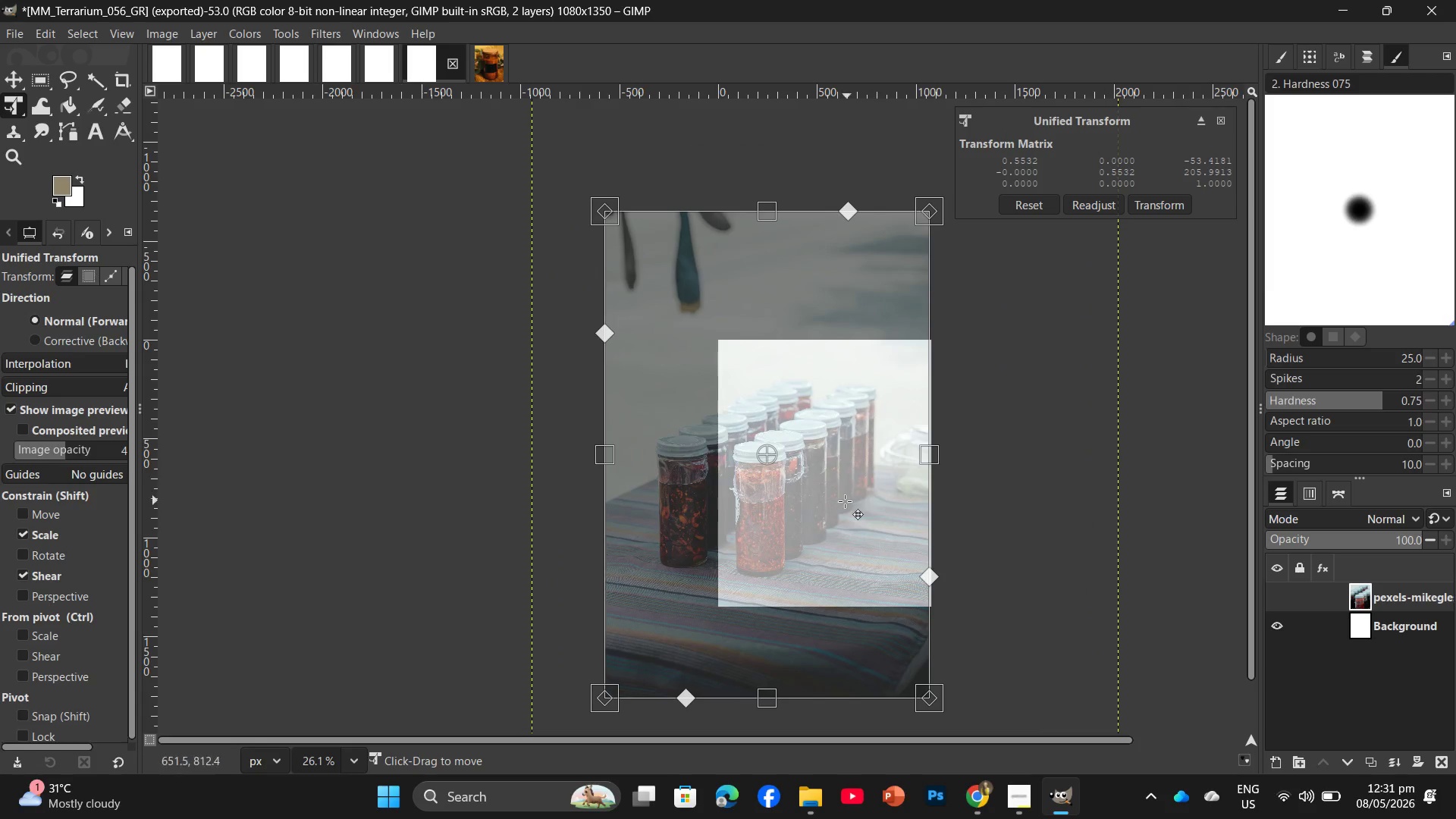 
left_click_drag(start_coordinate=[845, 501], to_coordinate=[896, 500])
 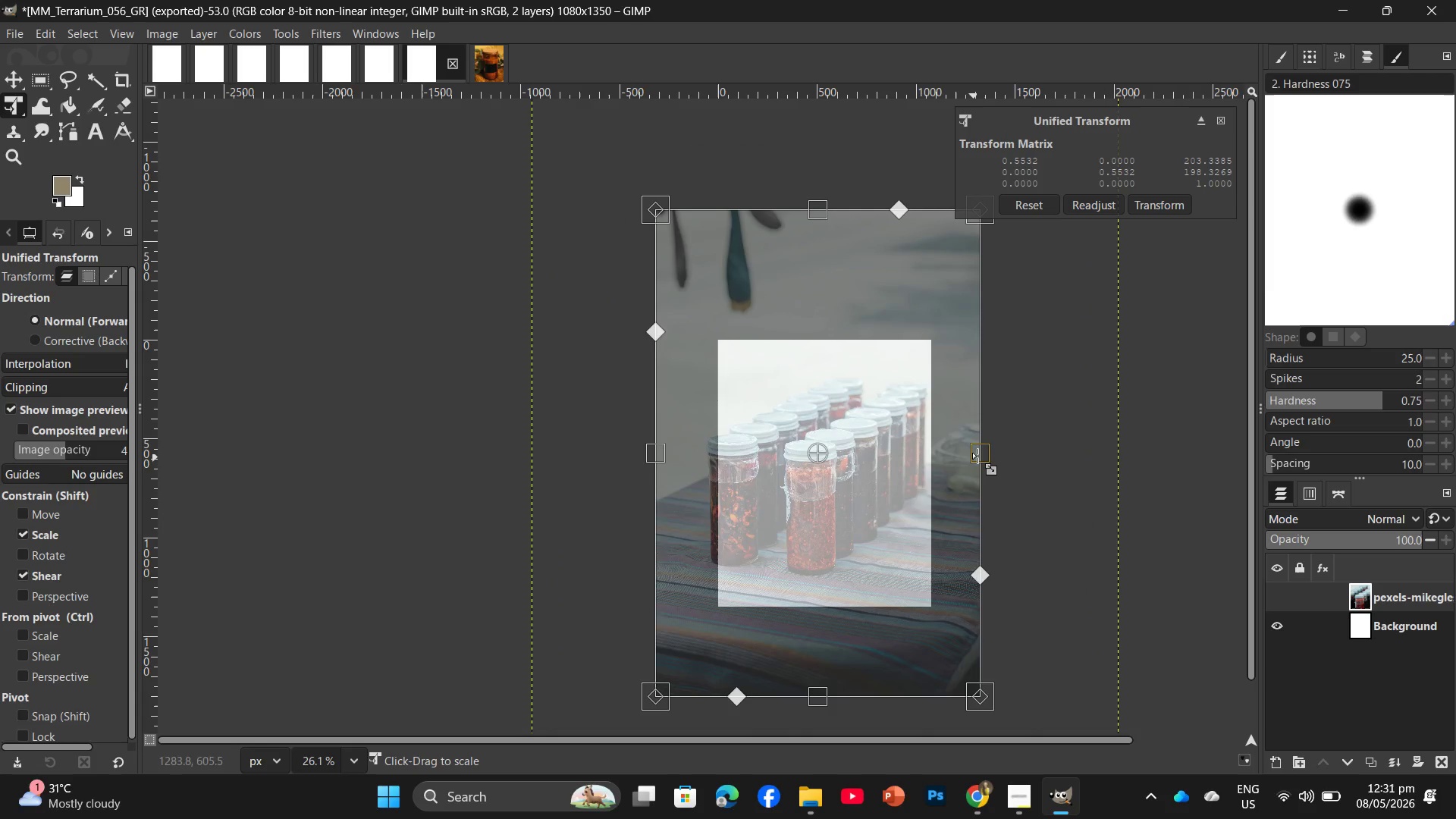 
left_click_drag(start_coordinate=[977, 456], to_coordinate=[935, 462])
 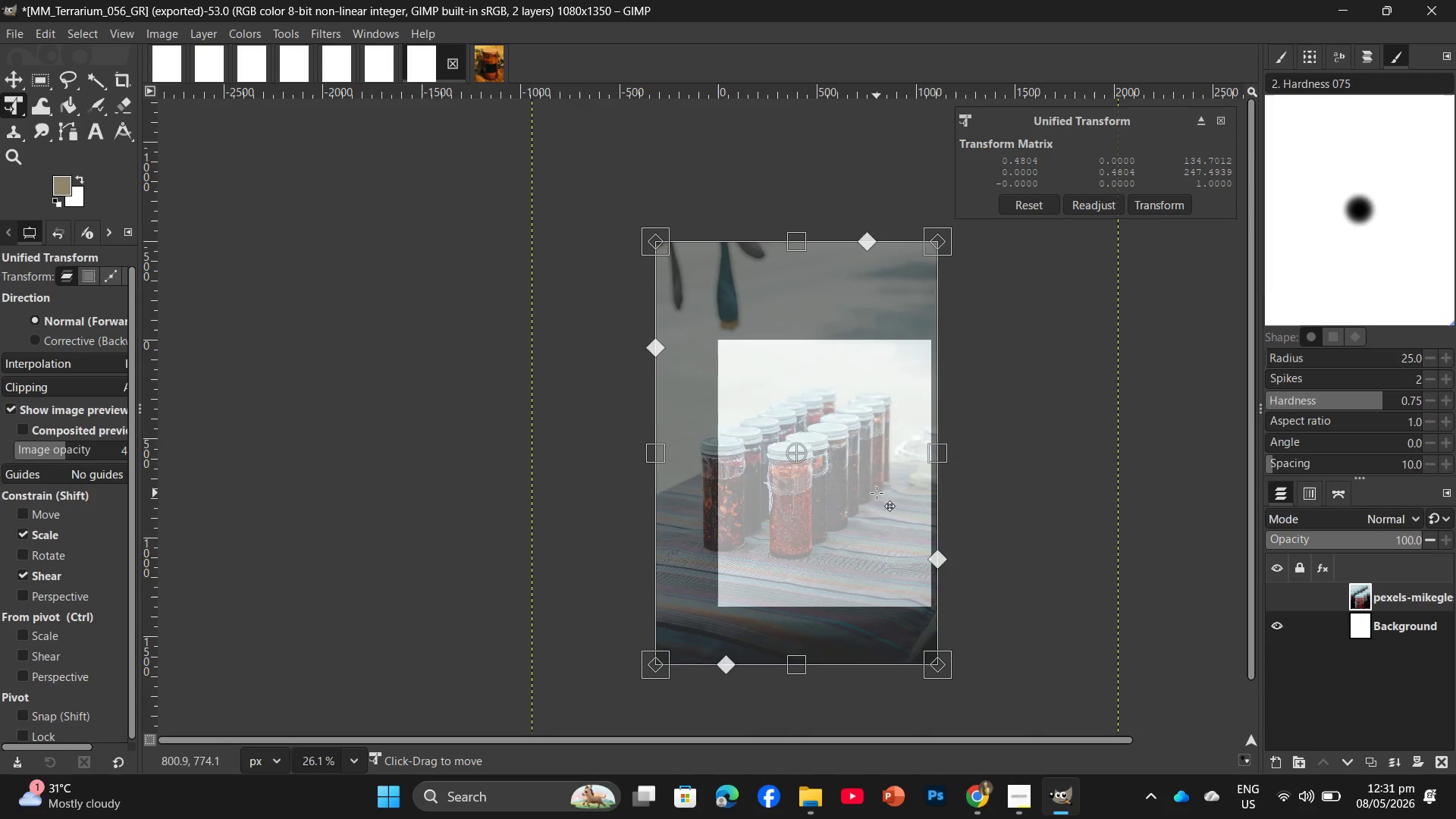 
left_click_drag(start_coordinate=[877, 493], to_coordinate=[913, 526])
 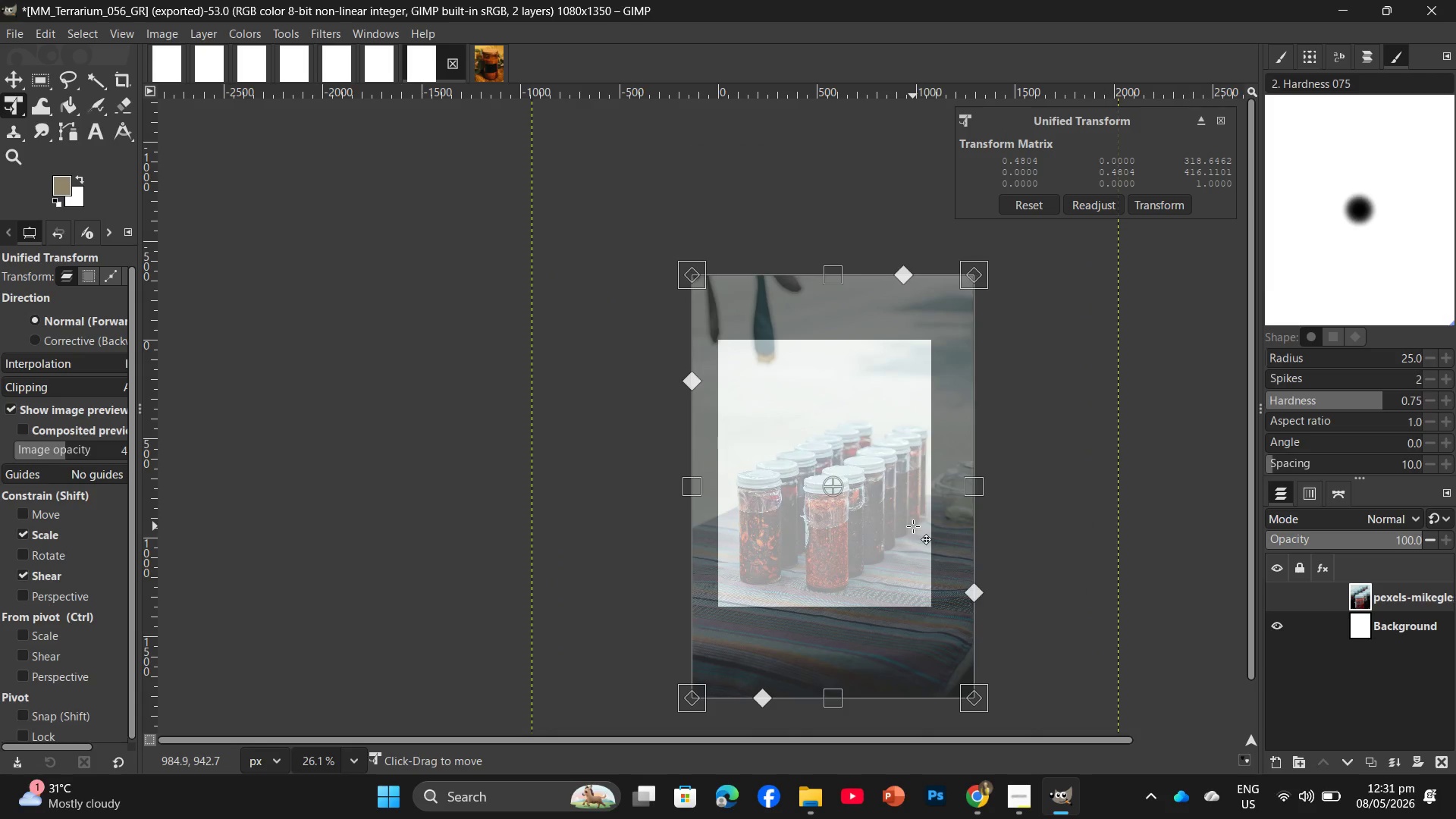 
key(Enter)
 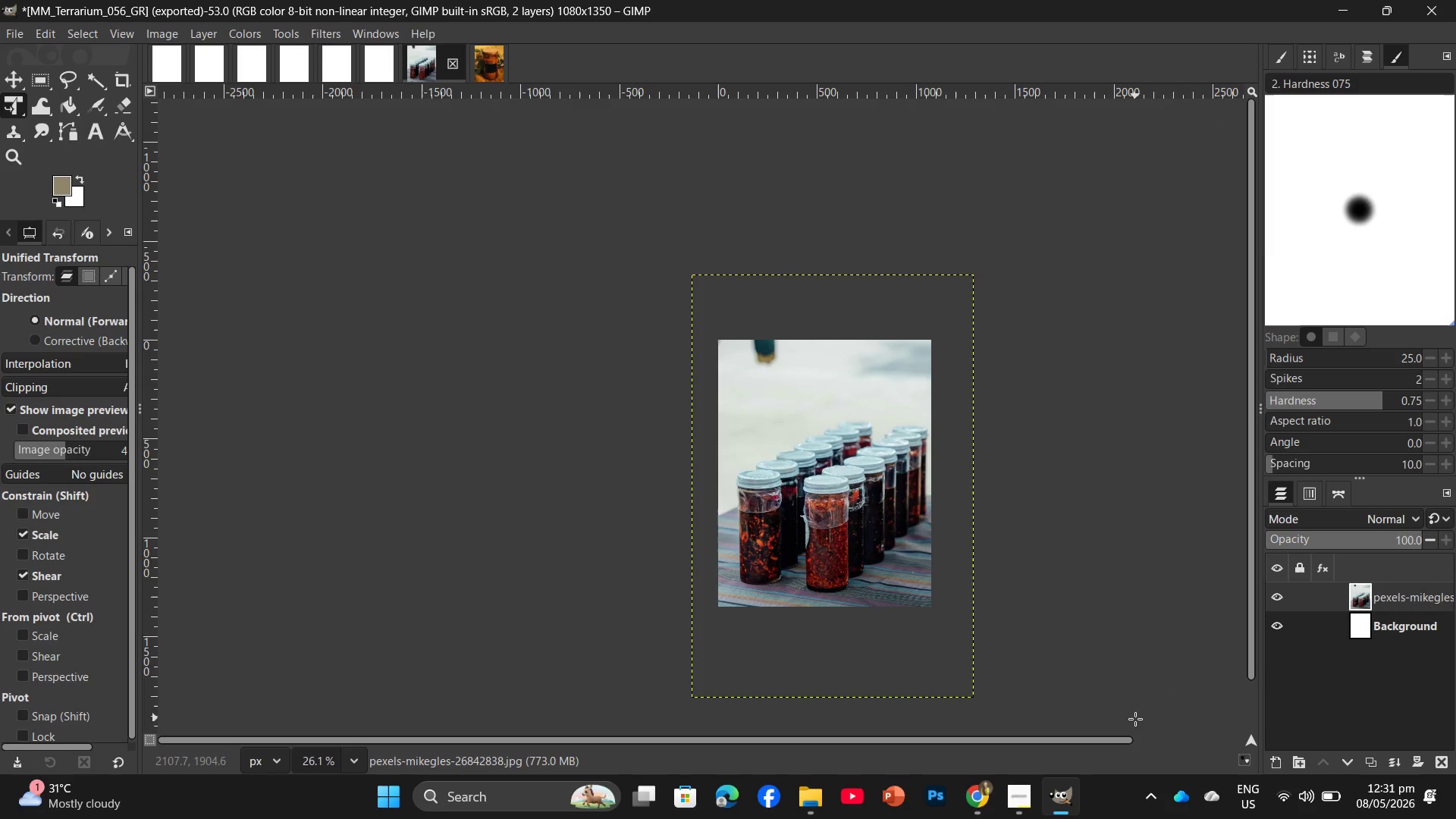 
wait(6.27)
 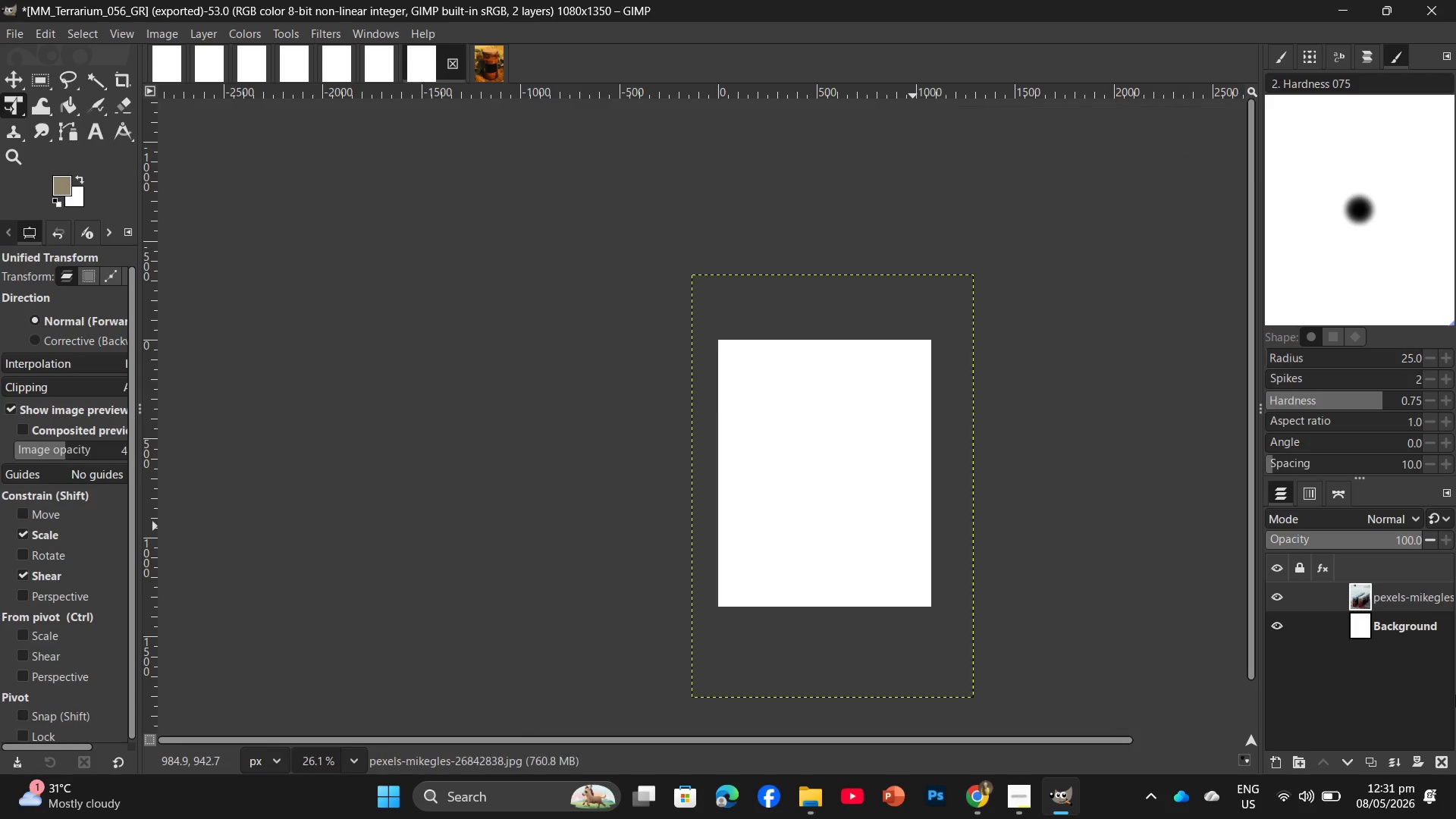 
left_click([384, 70])
 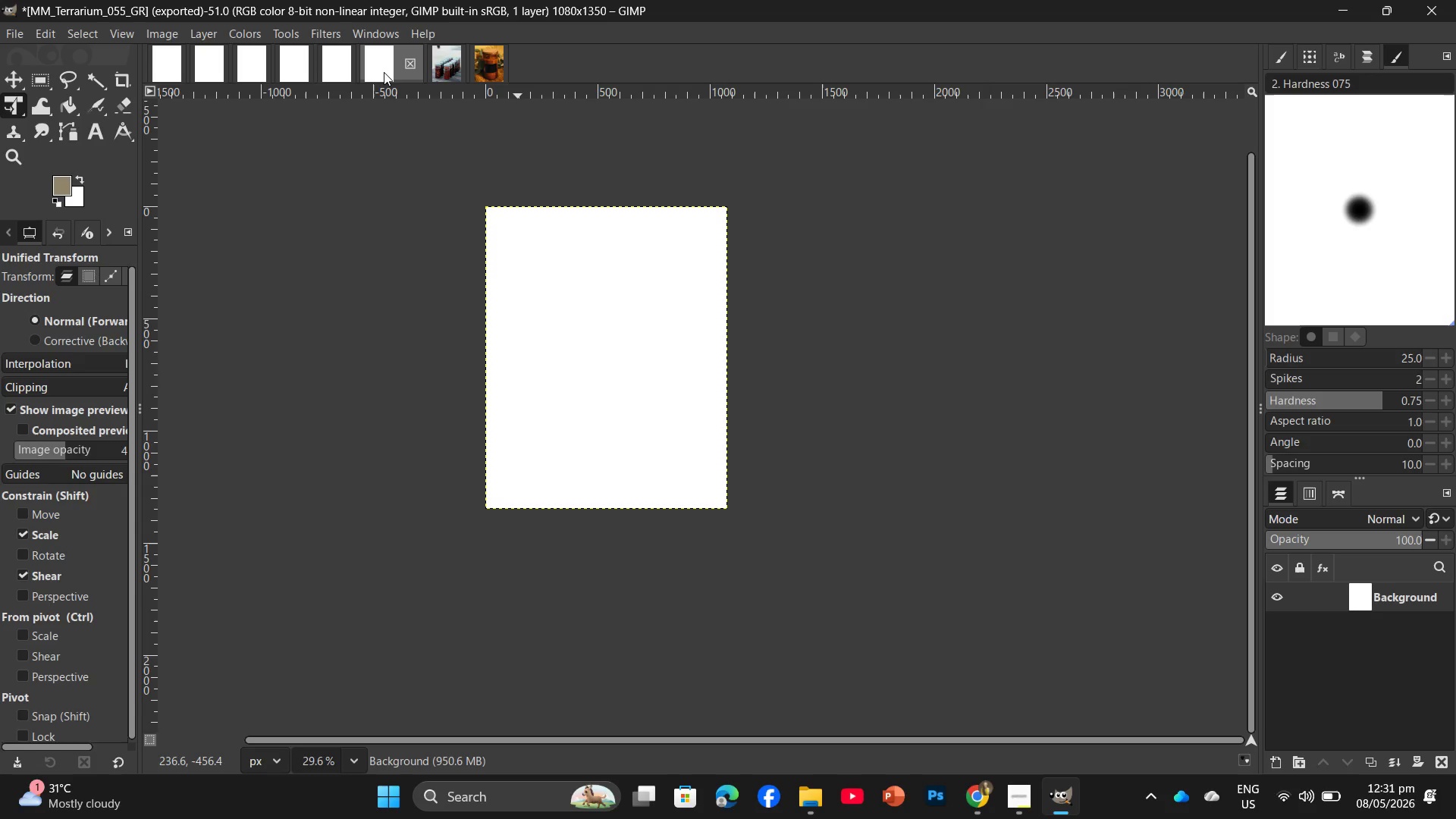 
wait(10.44)
 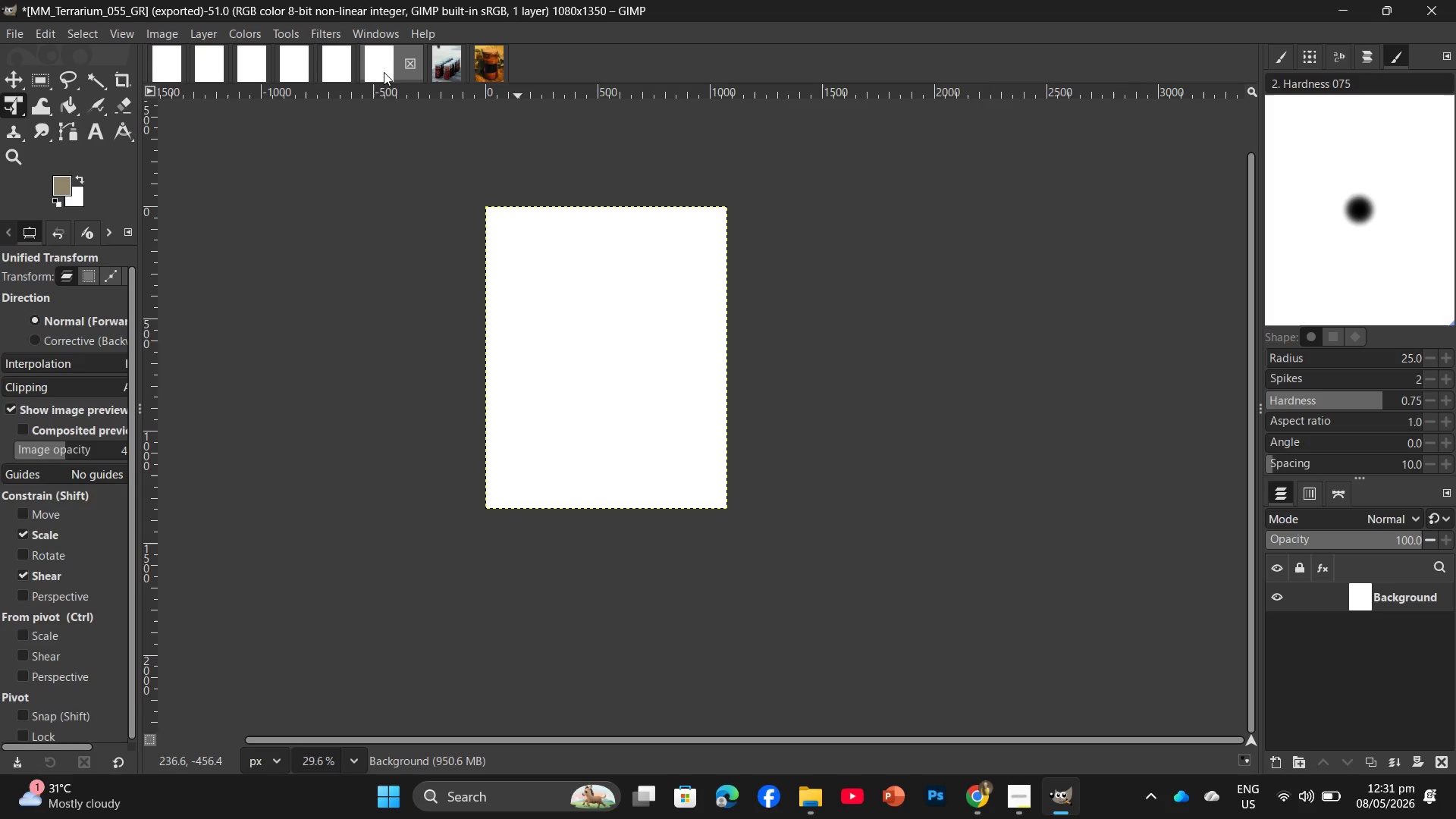 
left_click([766, 752])
 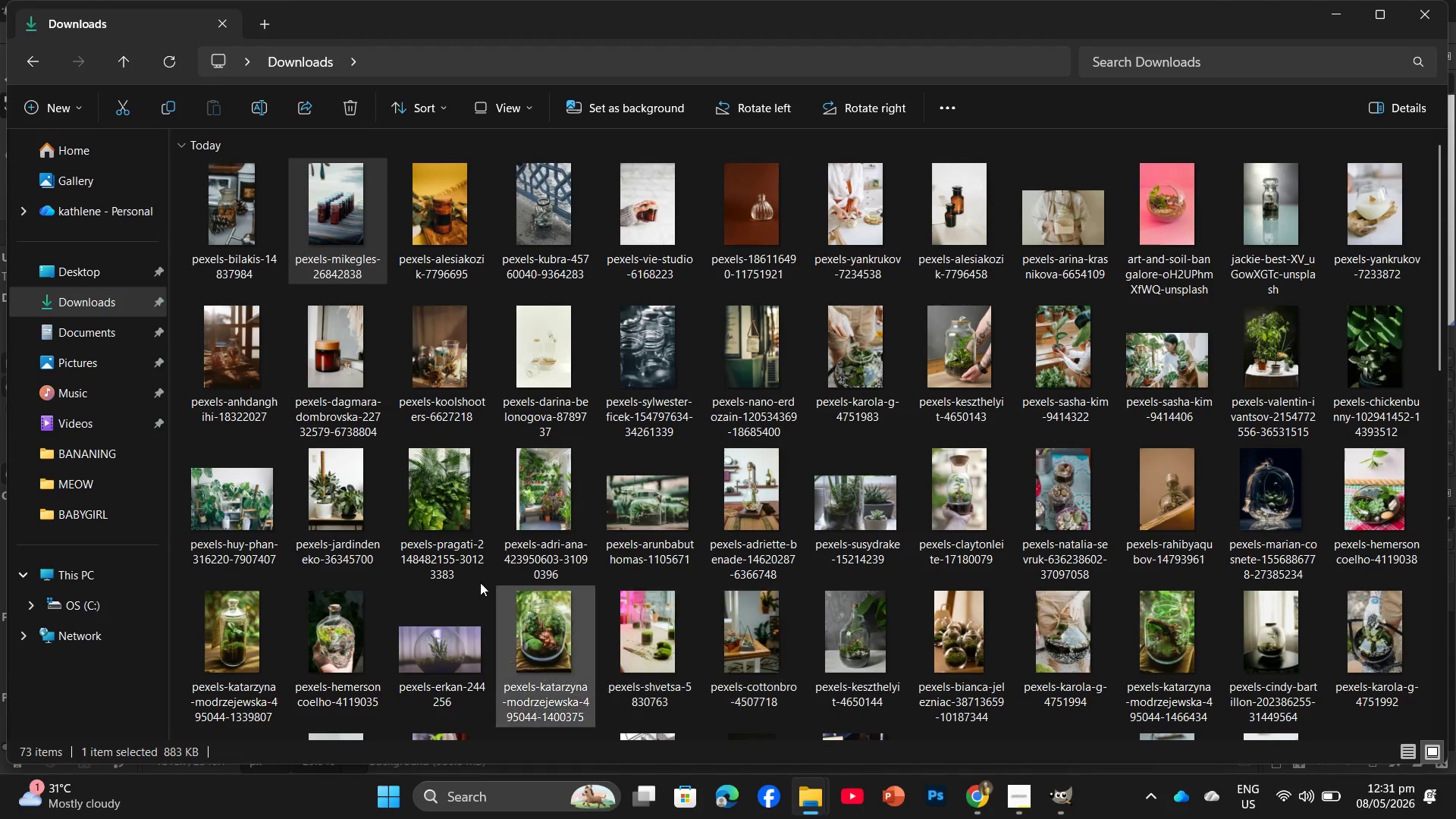 
left_click_drag(start_coordinate=[215, 223], to_coordinate=[1318, 628])
 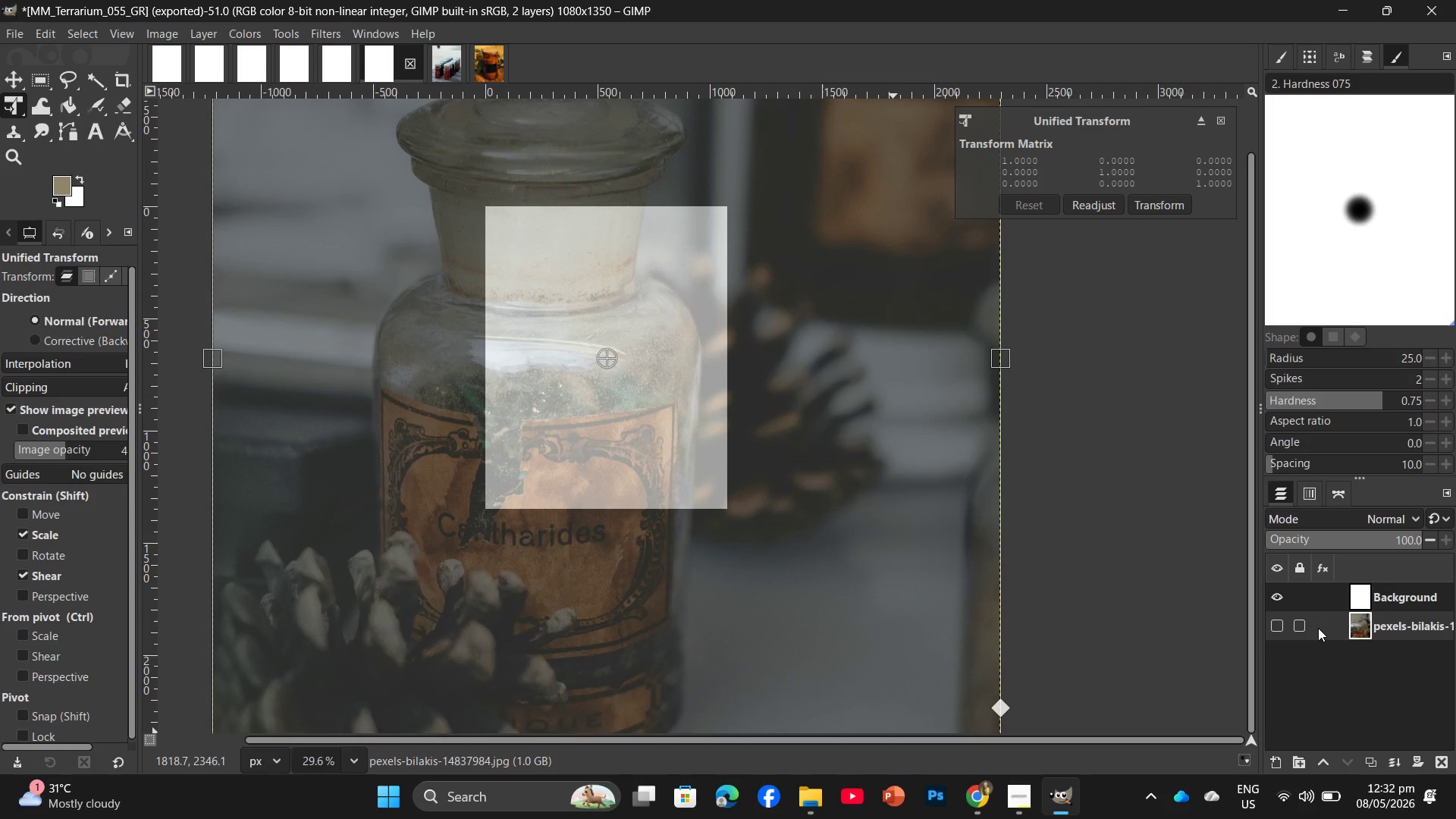 
wait(89.92)
 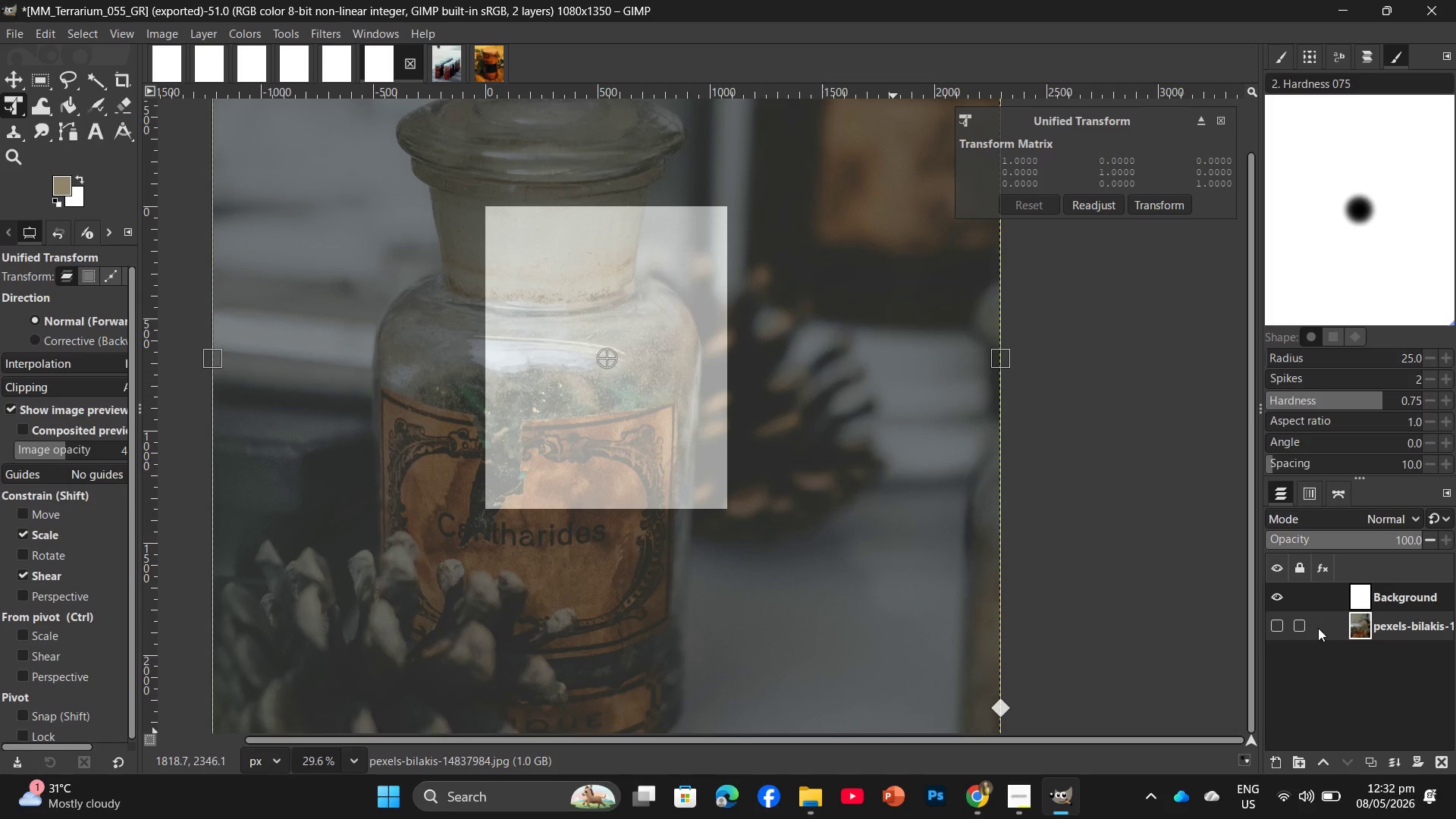 
left_click_drag(start_coordinate=[1009, 363], to_coordinate=[851, 380])
 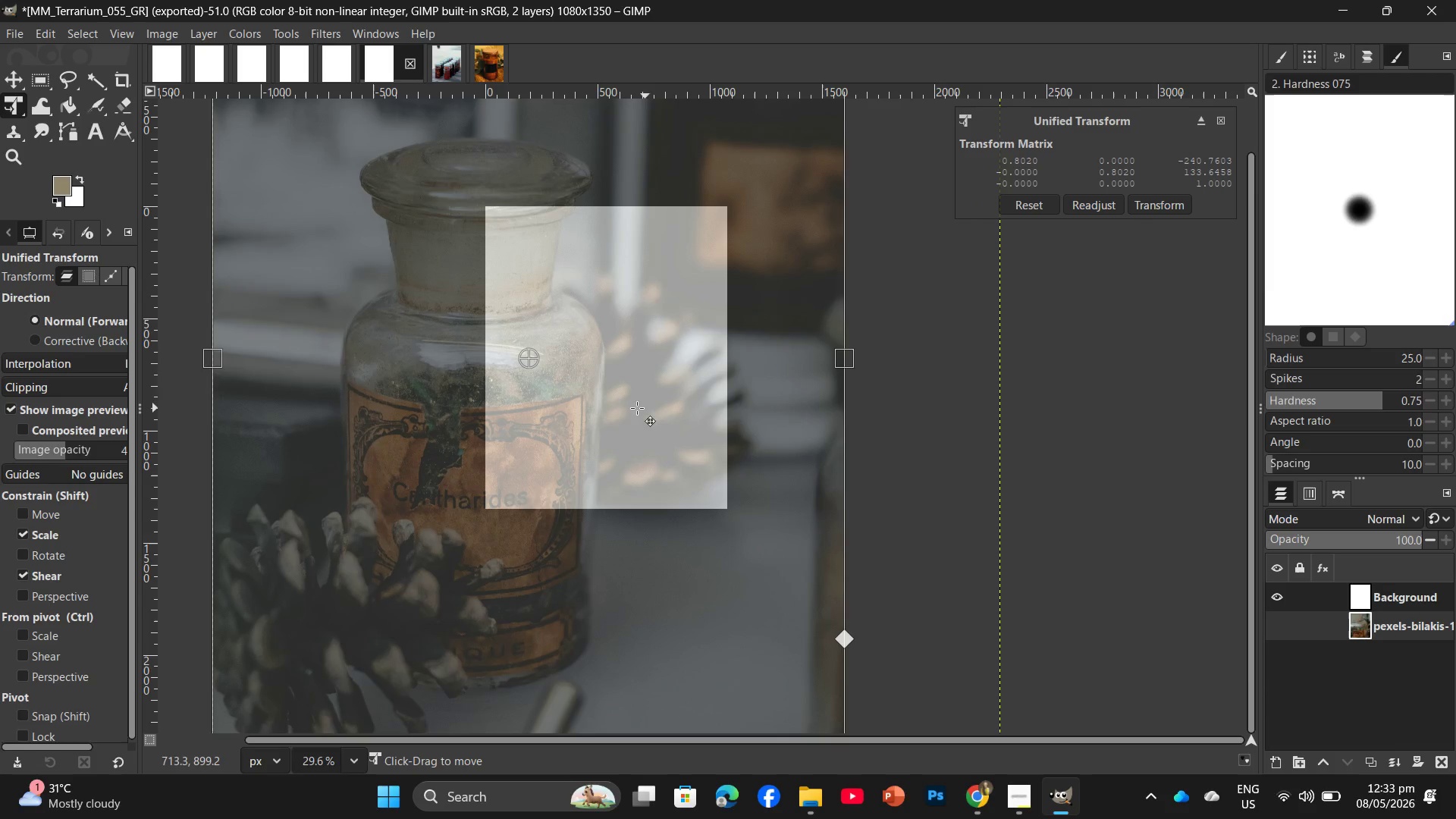 
left_click_drag(start_coordinate=[604, 410], to_coordinate=[708, 363])
 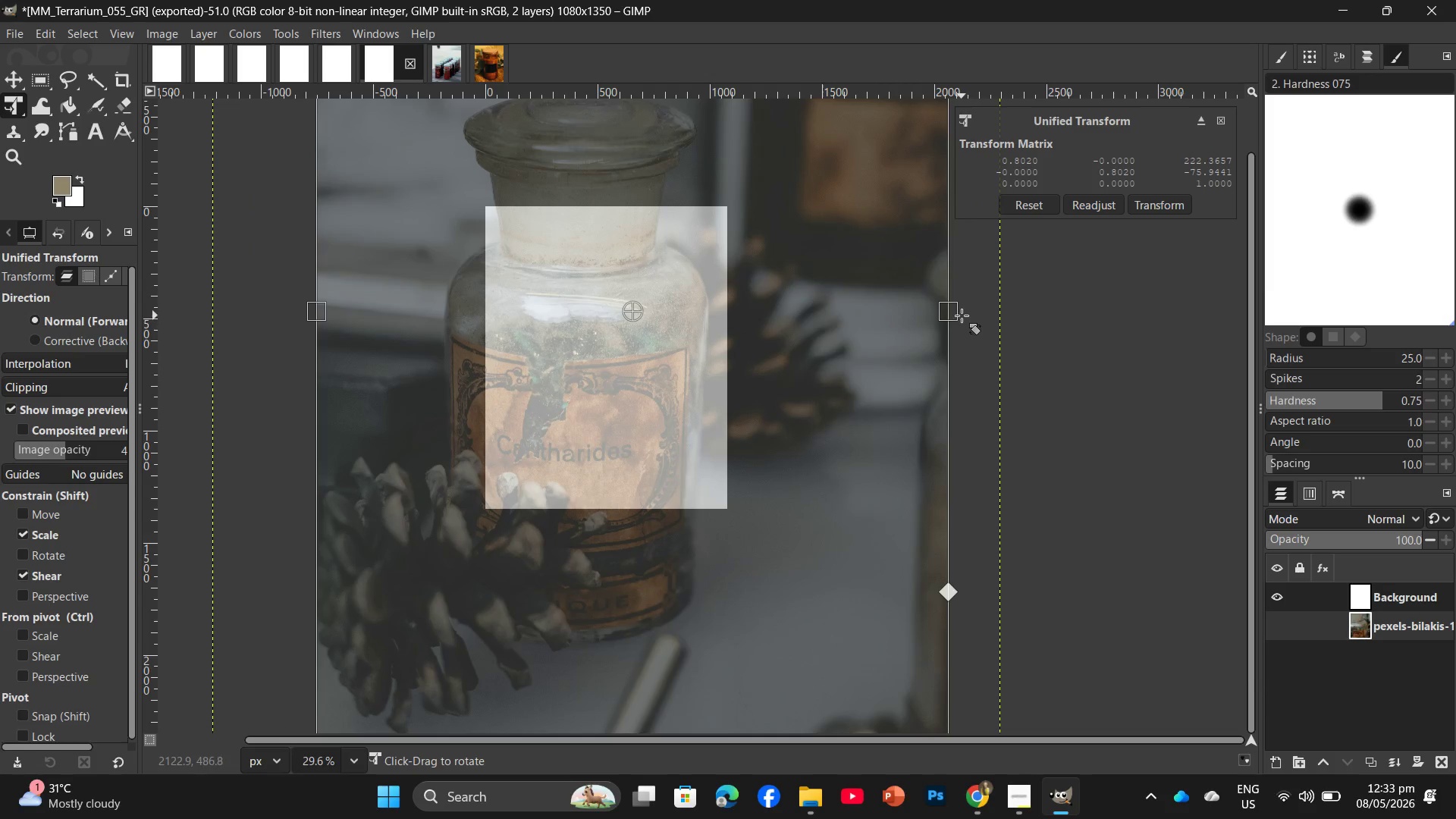 
left_click_drag(start_coordinate=[959, 312], to_coordinate=[907, 328])
 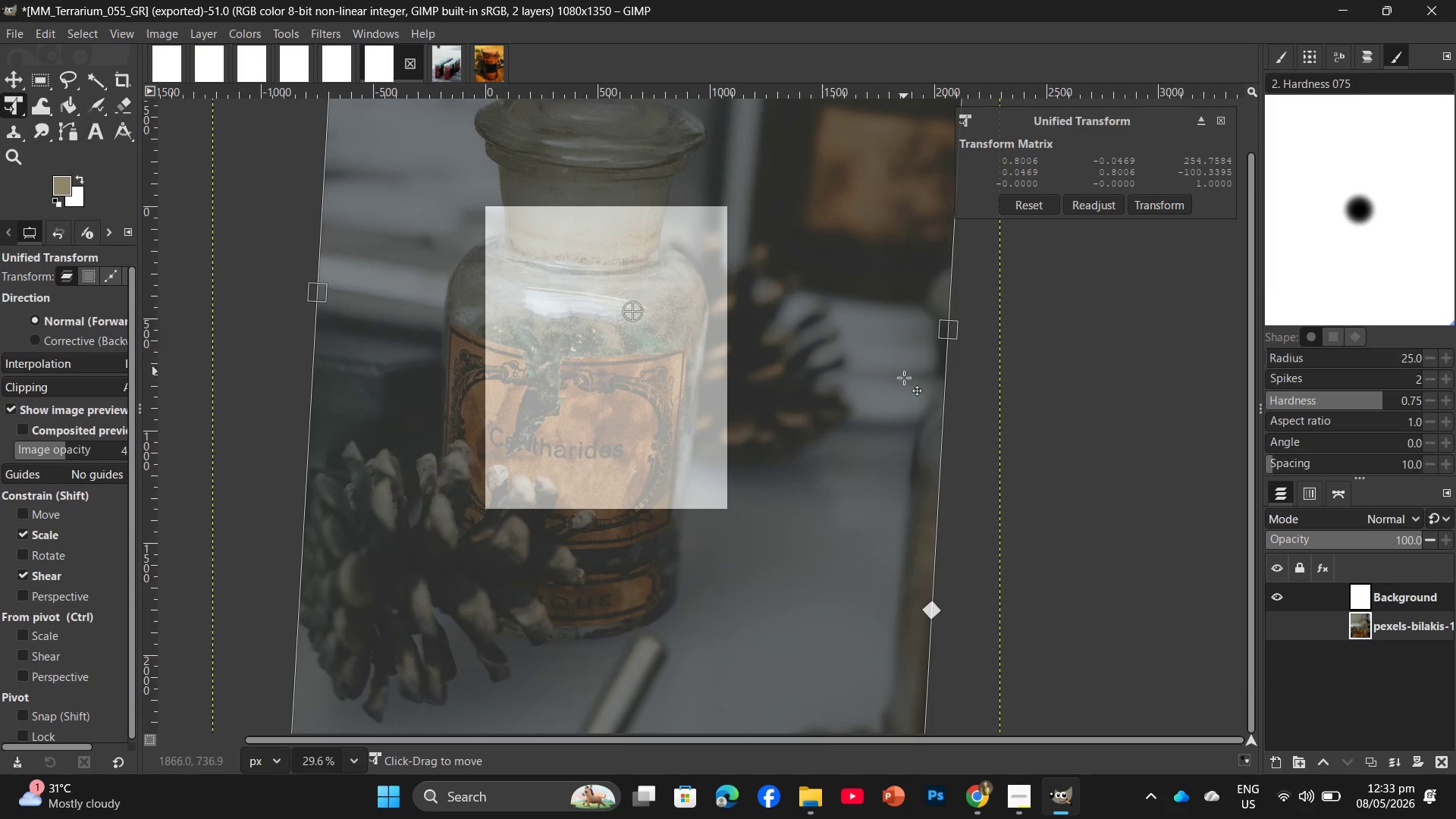 
key(Control+ControlLeft)
 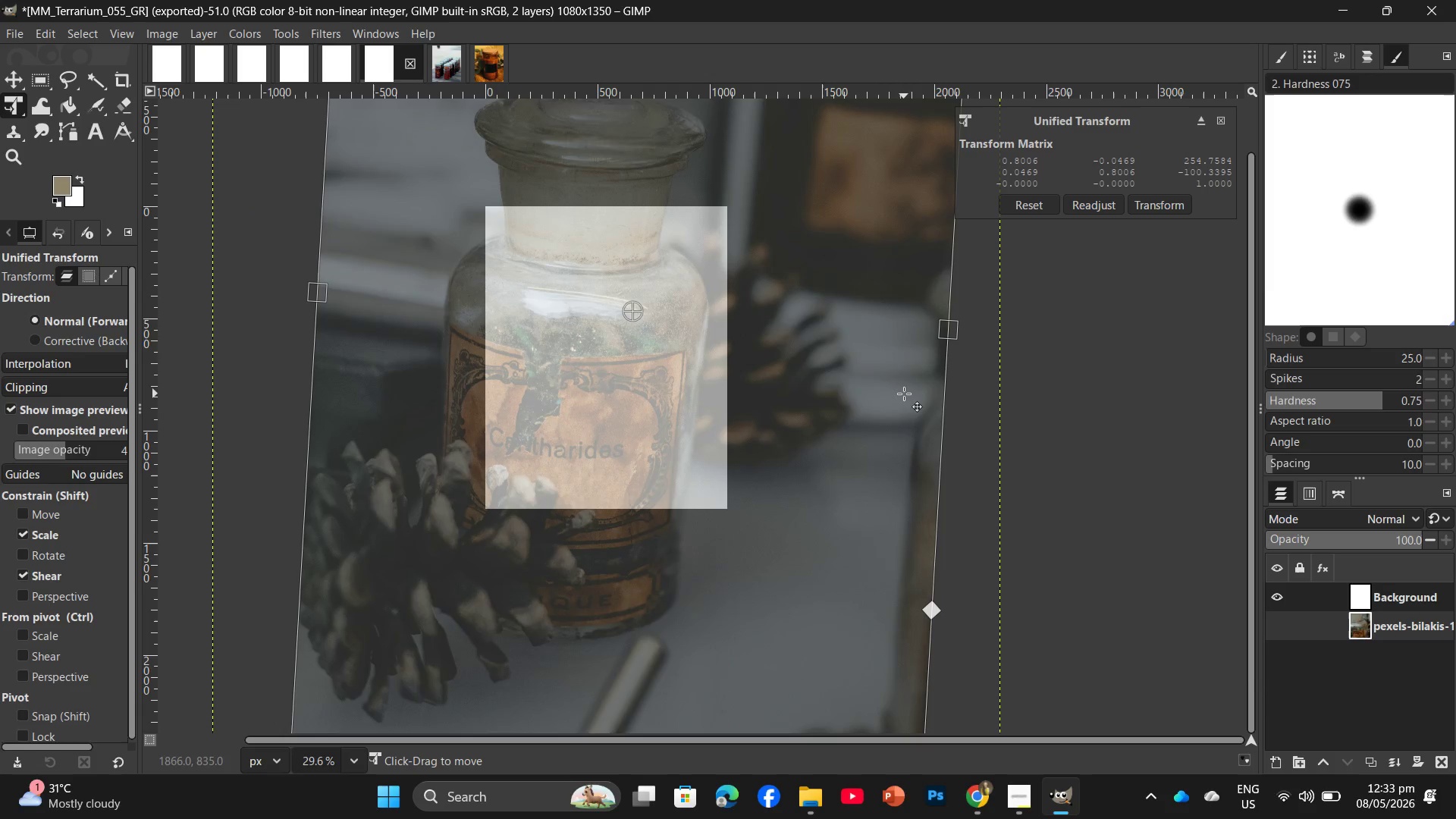 
key(Control+X)
 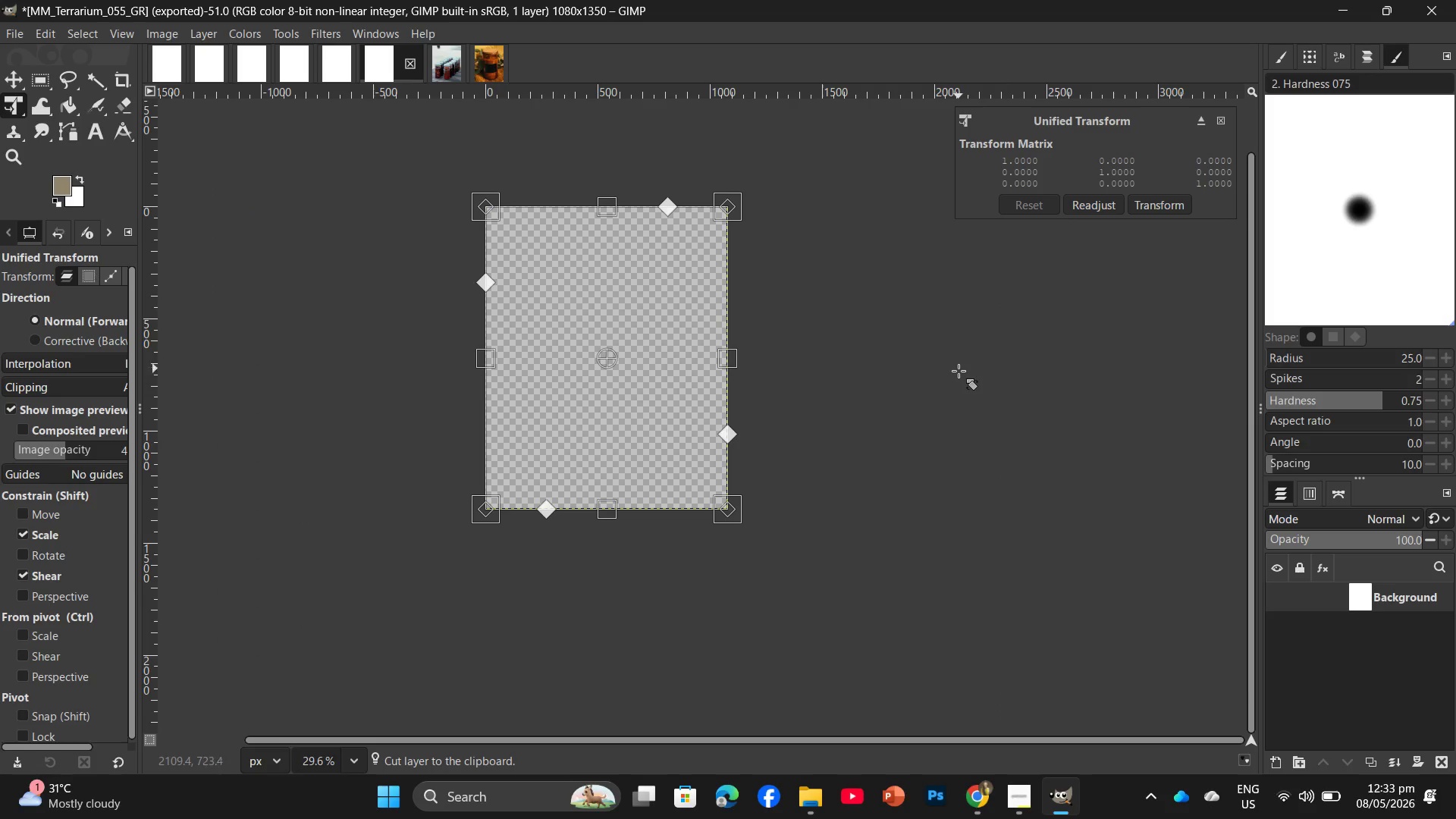 
key(Control+Z)
 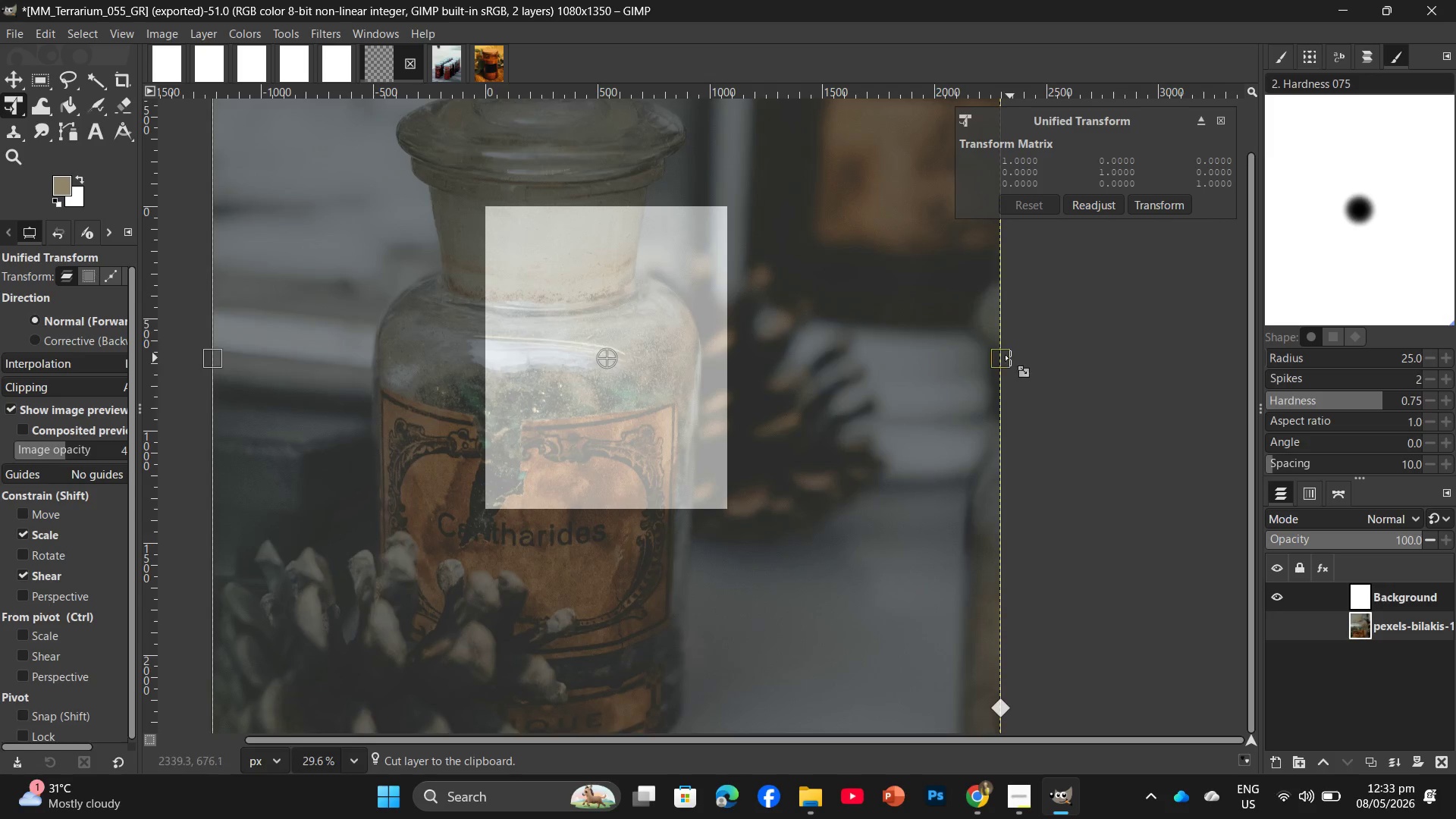 
left_click_drag(start_coordinate=[1010, 358], to_coordinate=[509, 406])
 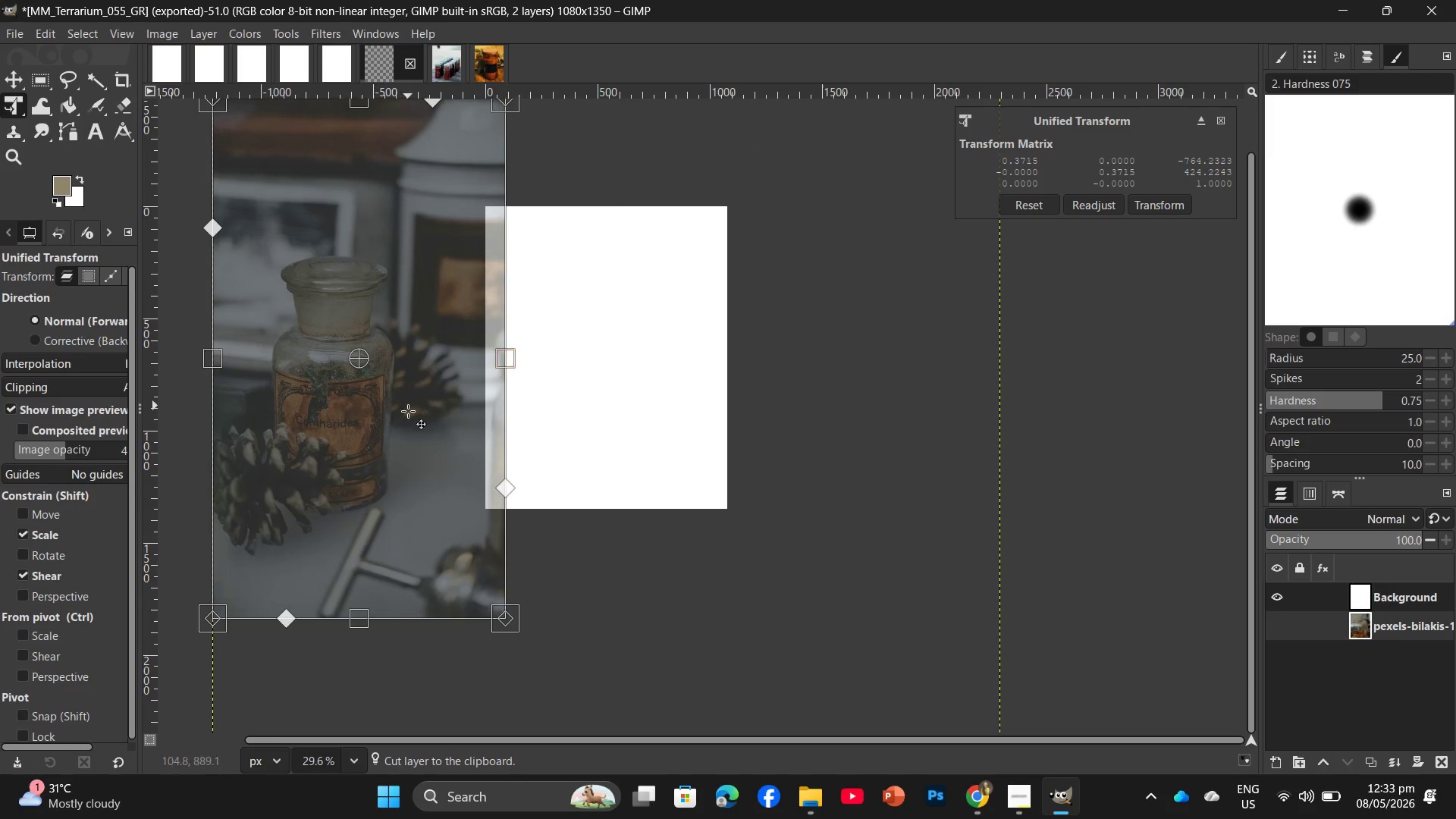 
left_click_drag(start_coordinate=[408, 411], to_coordinate=[695, 384])
 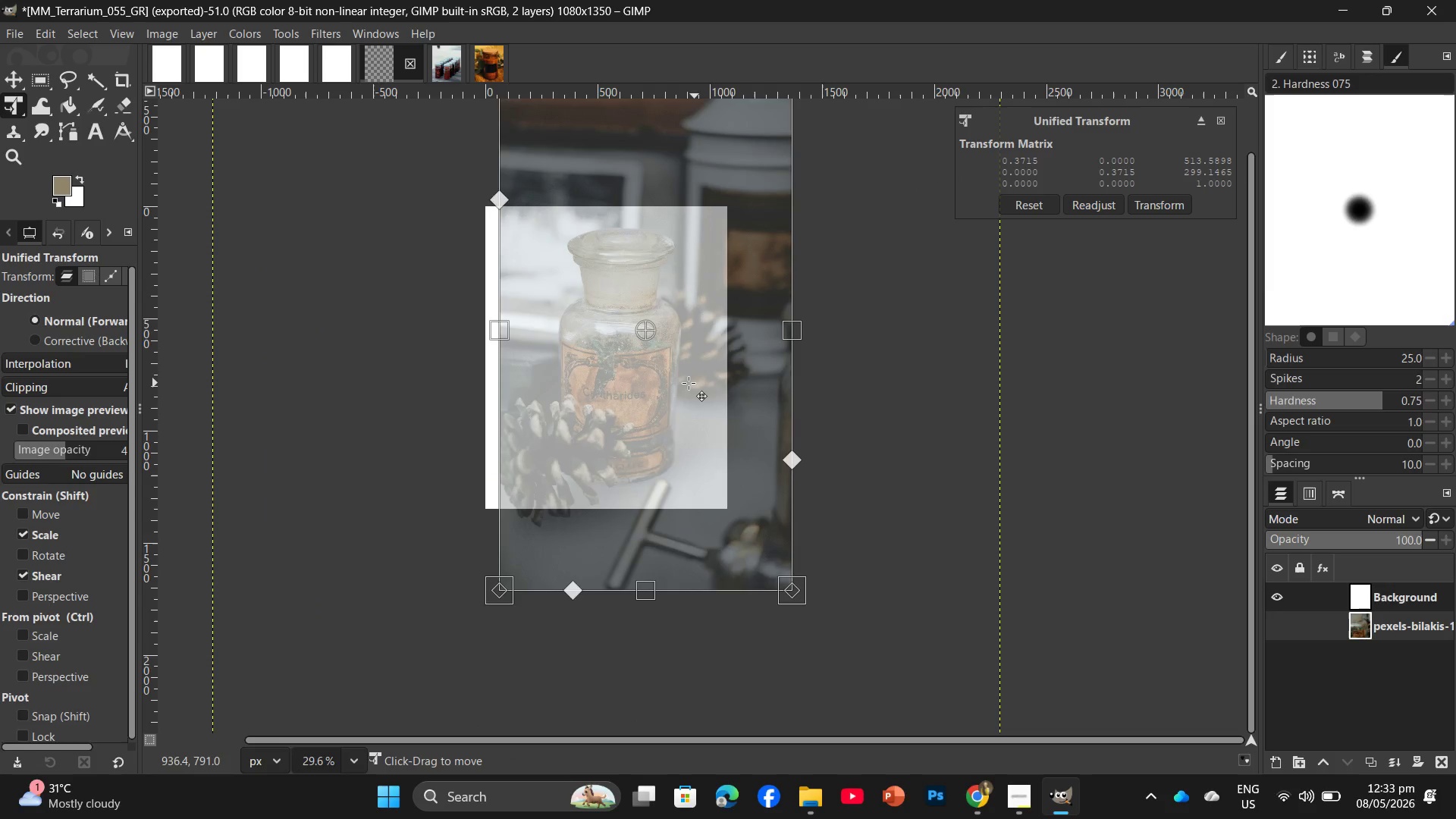 
left_click_drag(start_coordinate=[695, 384], to_coordinate=[671, 392])
 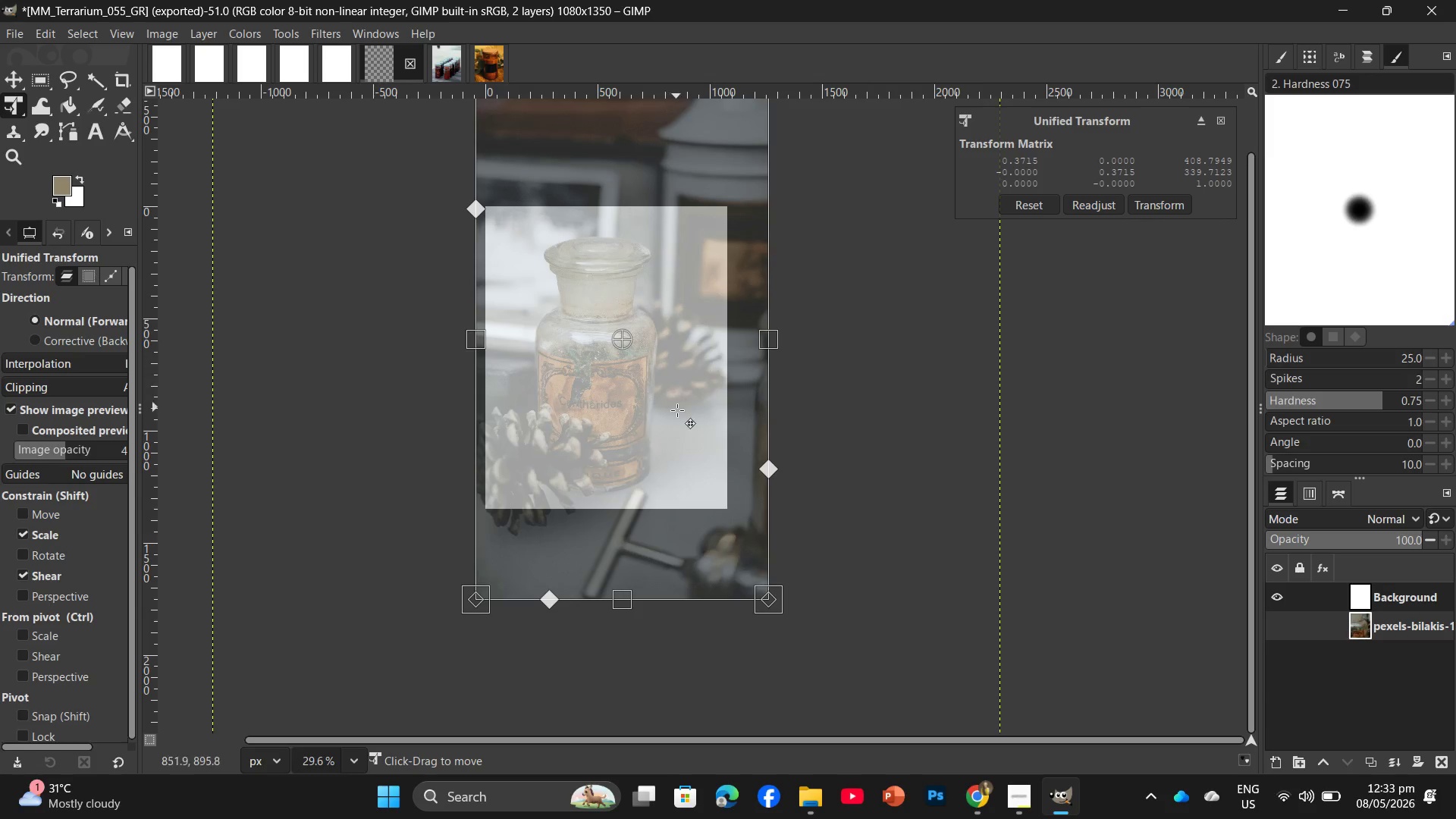 
key(Enter)
 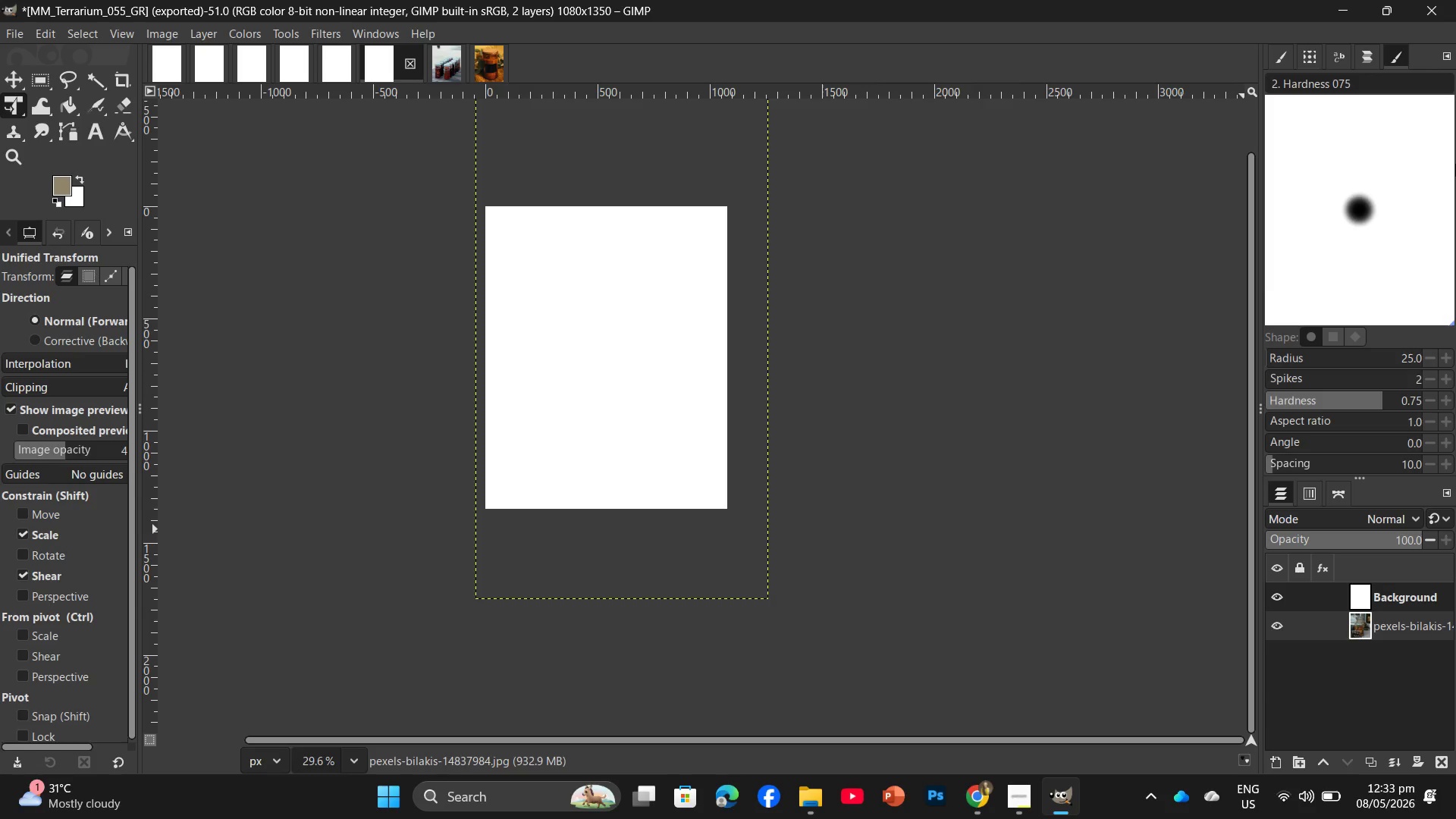 
wait(43.0)
 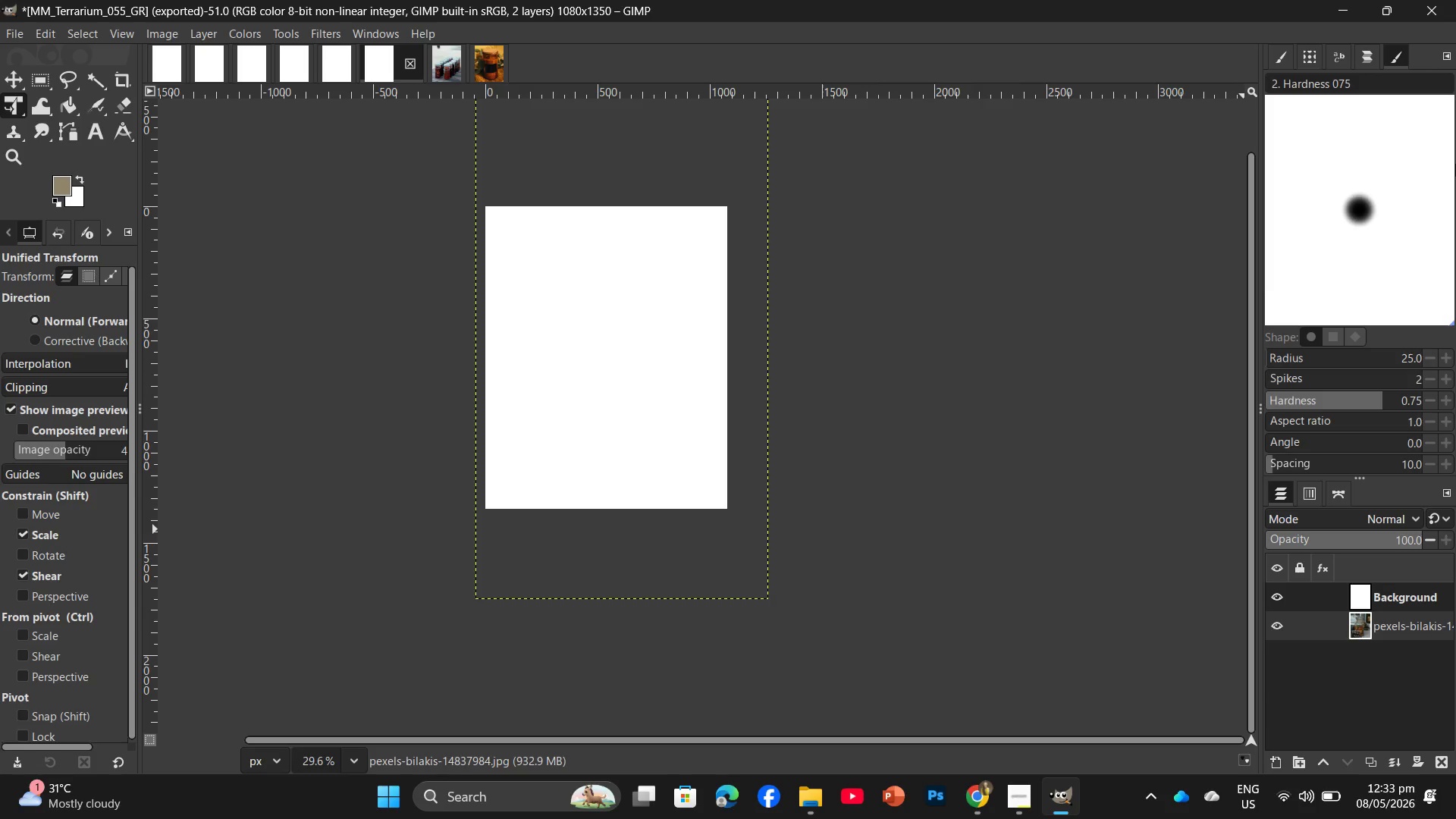 
left_click_drag(start_coordinate=[1428, 634], to_coordinate=[1432, 601])
 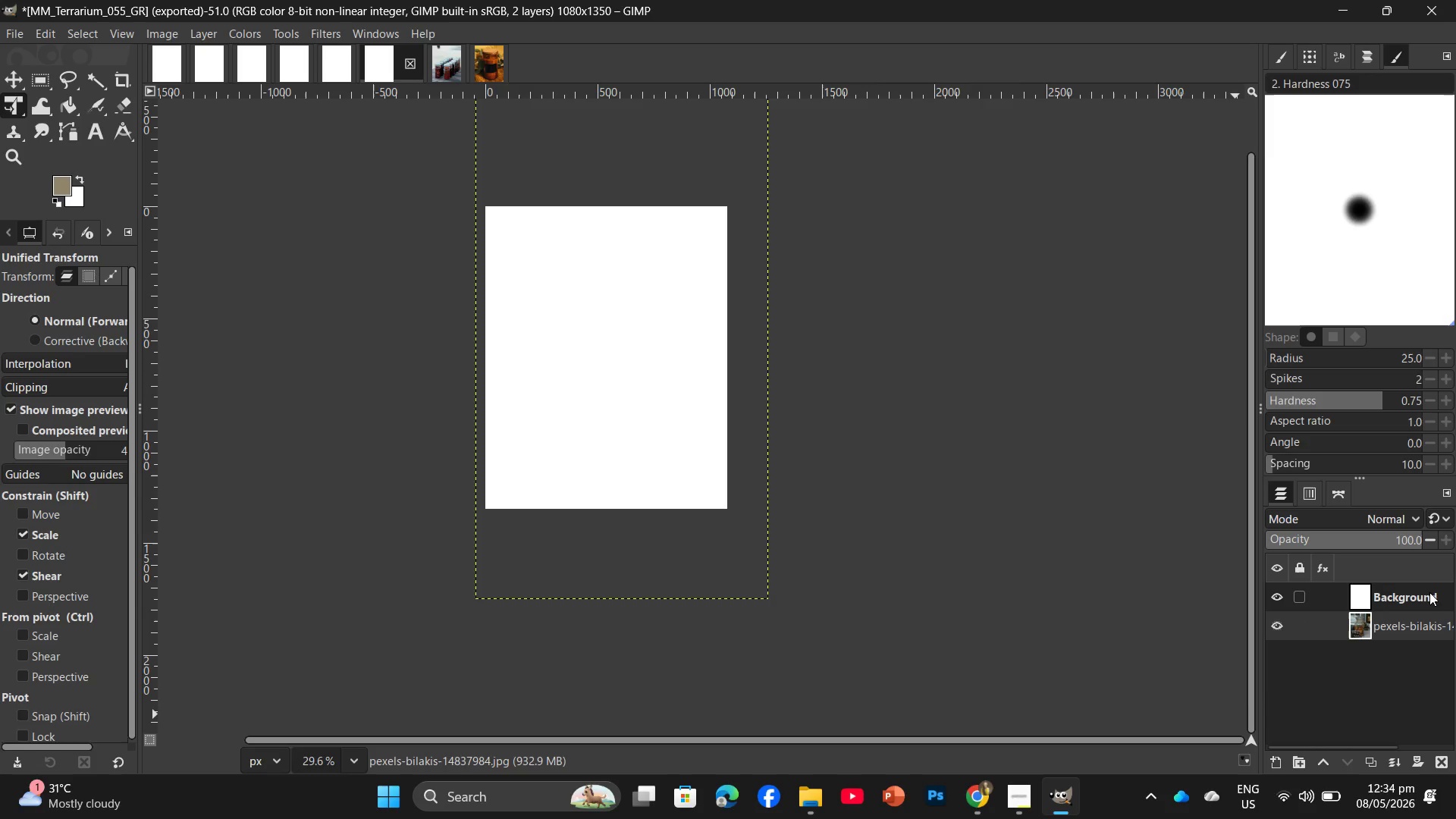 
left_click_drag(start_coordinate=[1392, 626], to_coordinate=[1395, 595])
 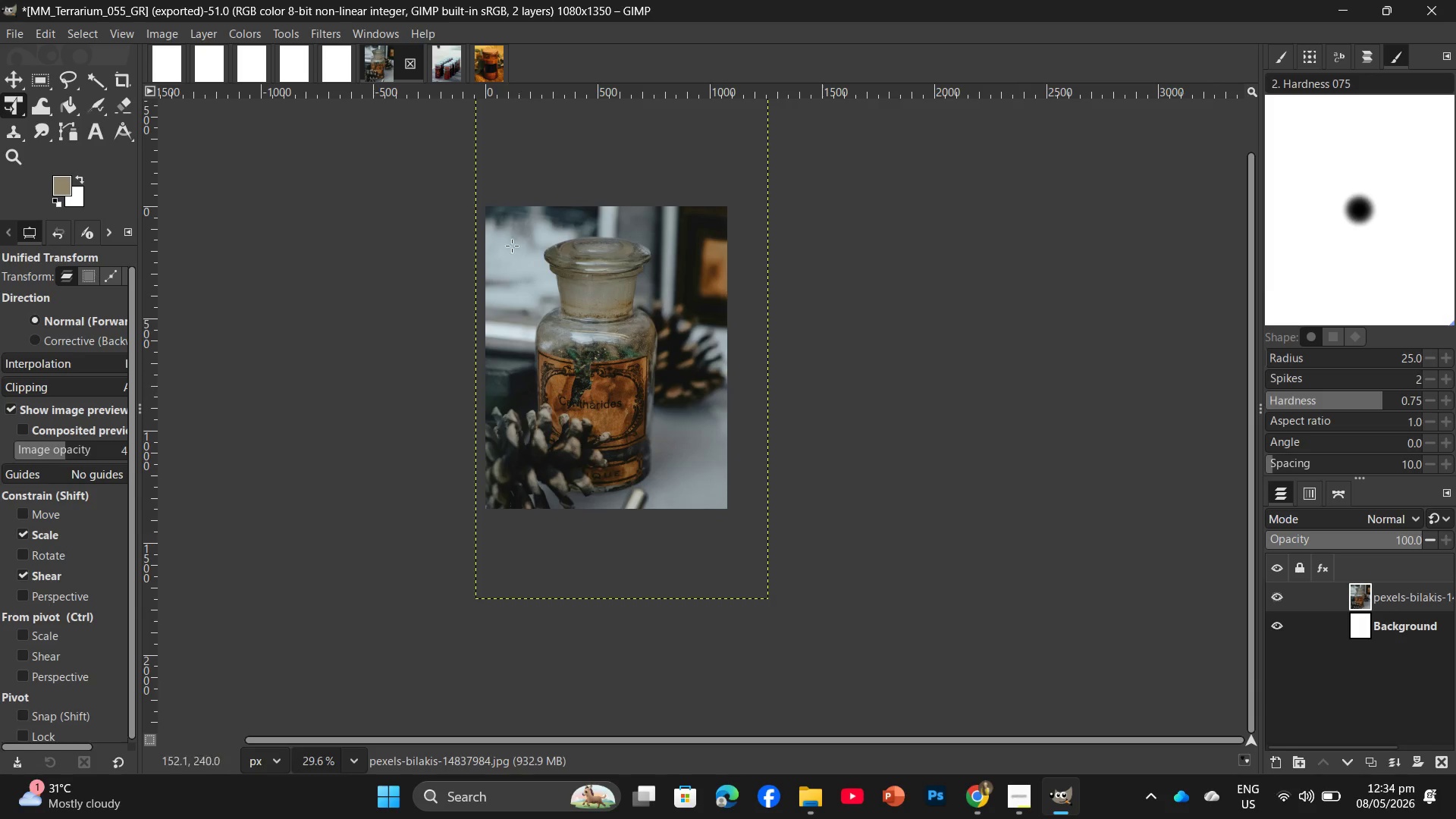 
left_click([459, 64])
 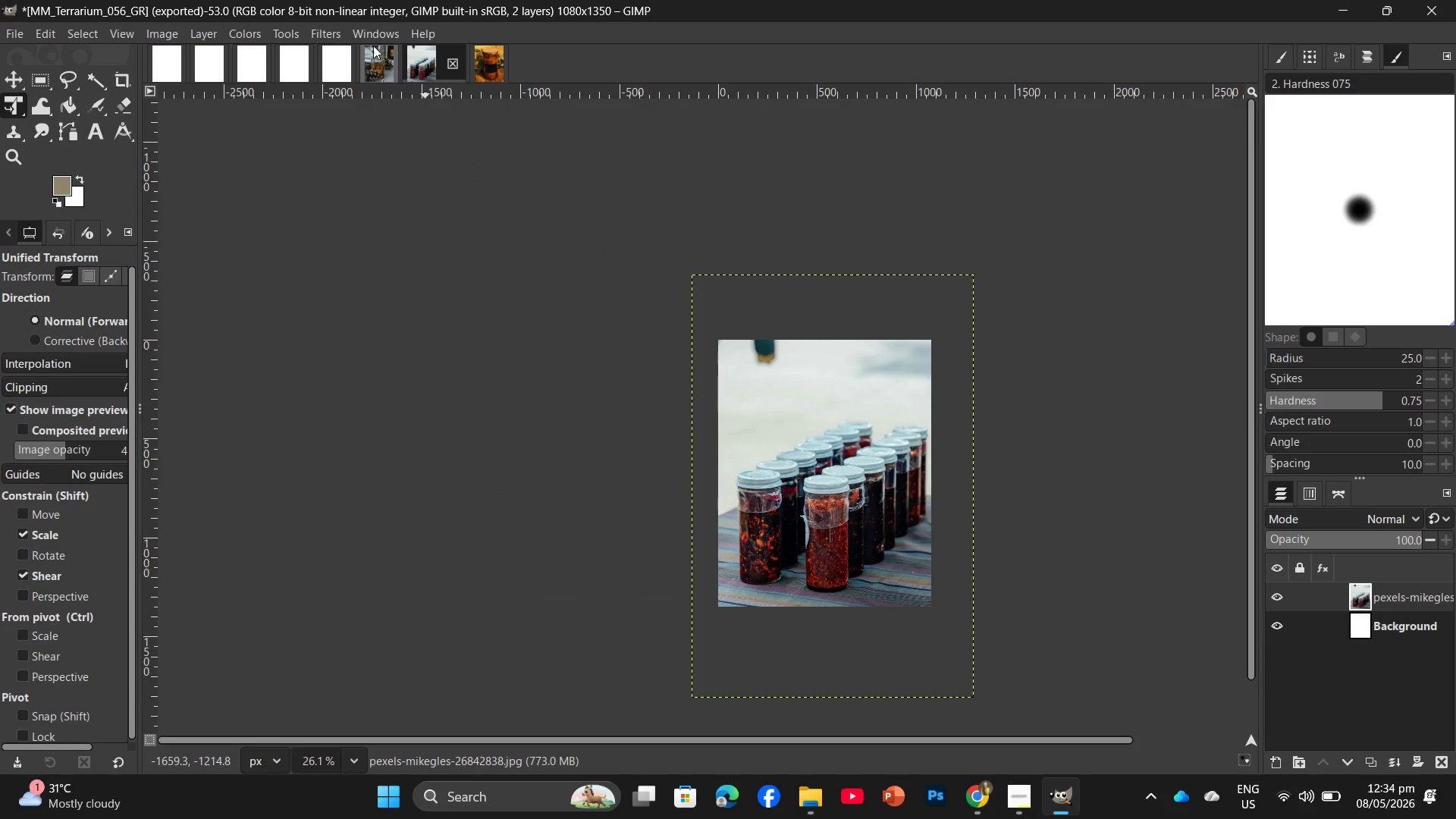 
left_click([373, 46])
 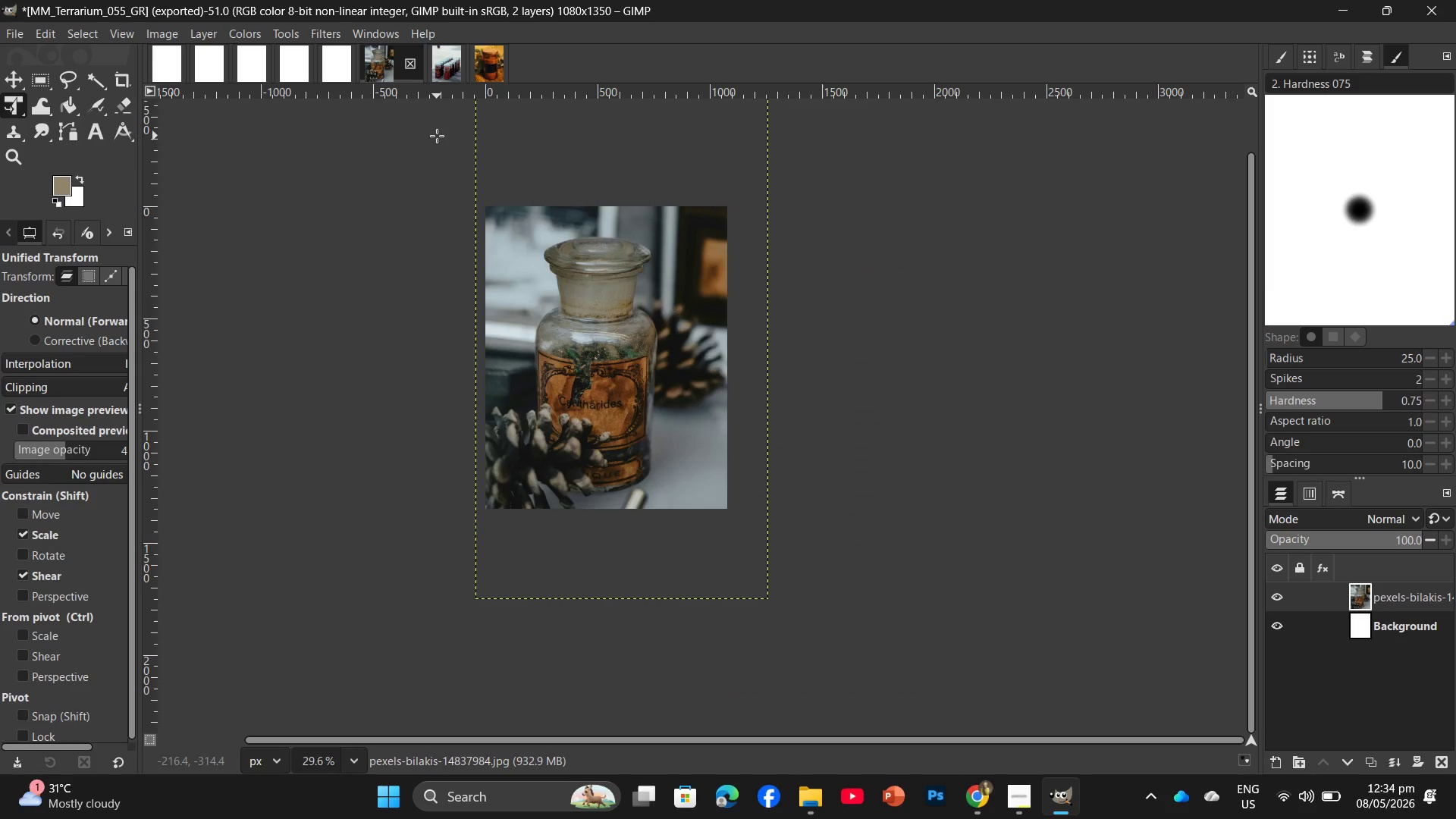 
key(Control+Shift+ShiftLeft)
 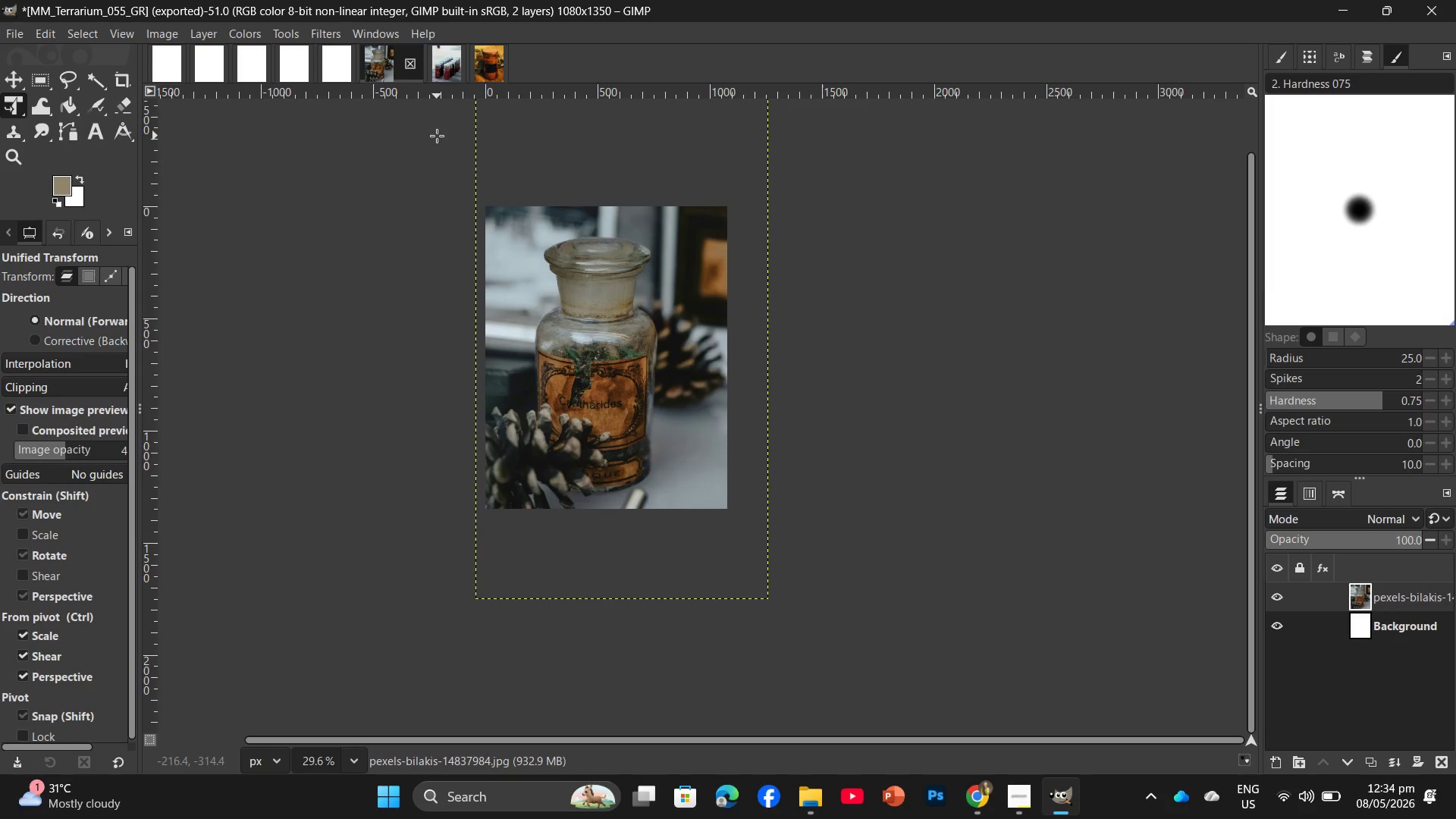 
key(Control+Shift+E)
 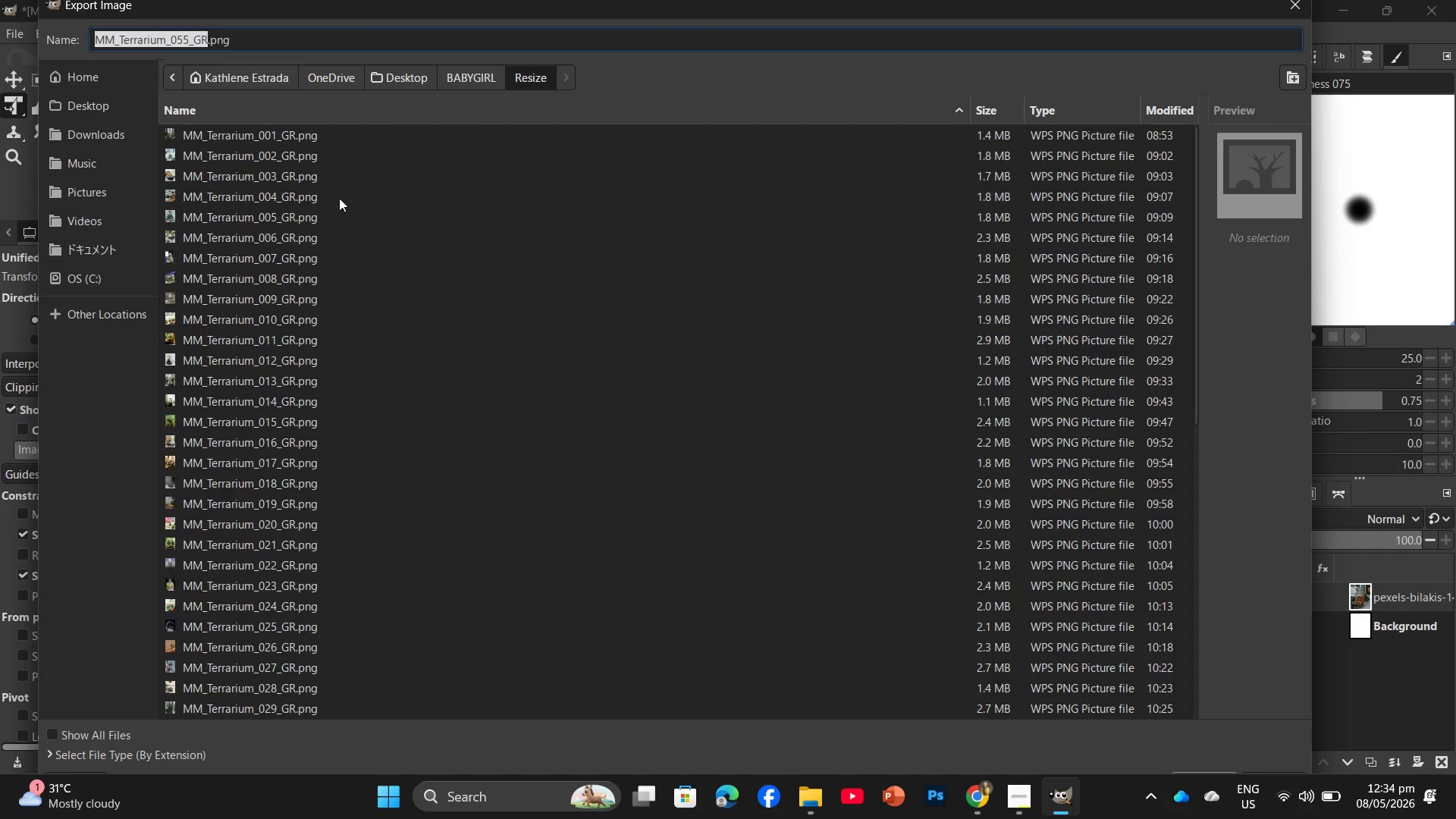 
scroll: coordinate [419, 686], scroll_direction: down, amount: 11.0
 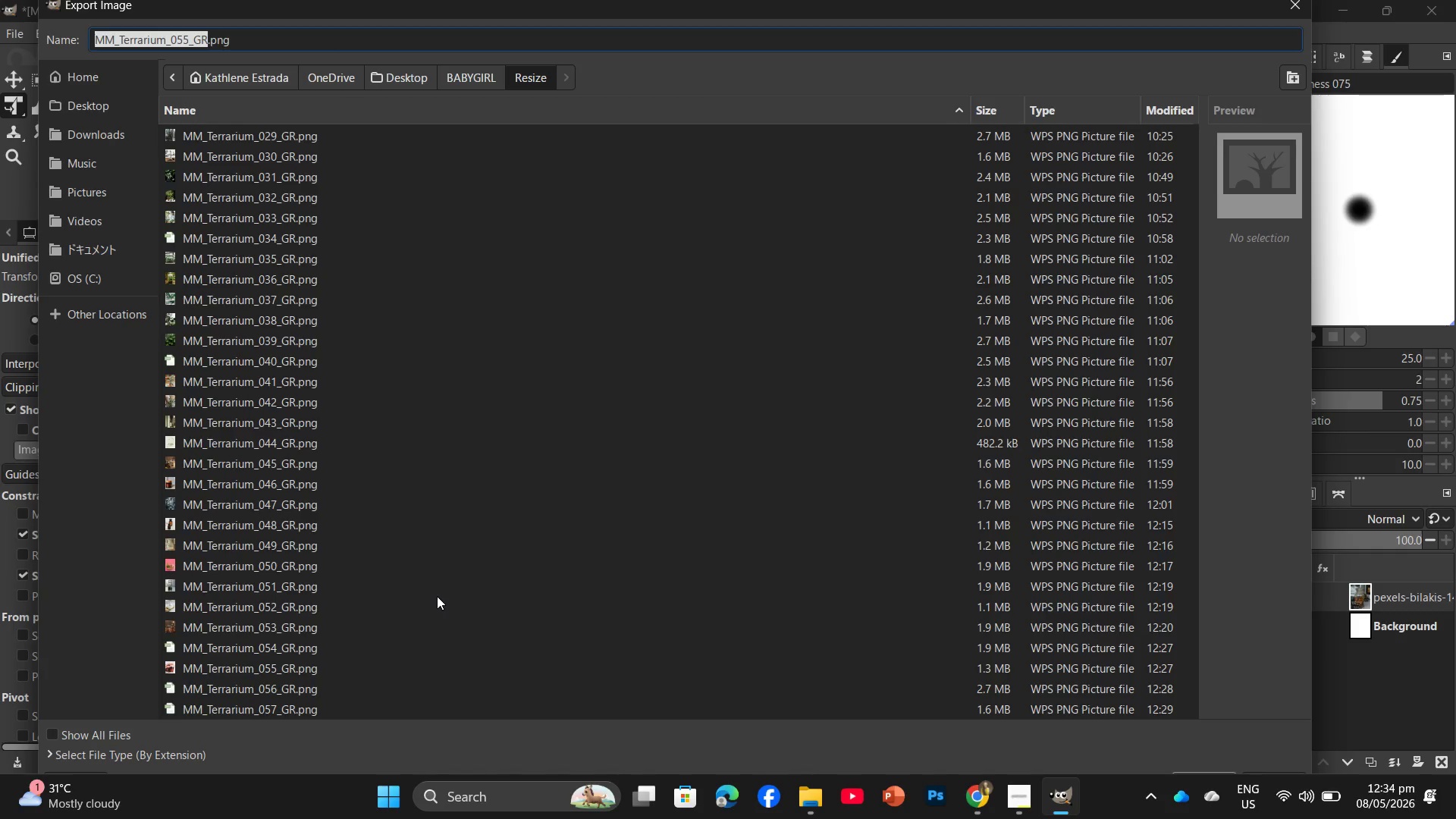 
wait(10.9)
 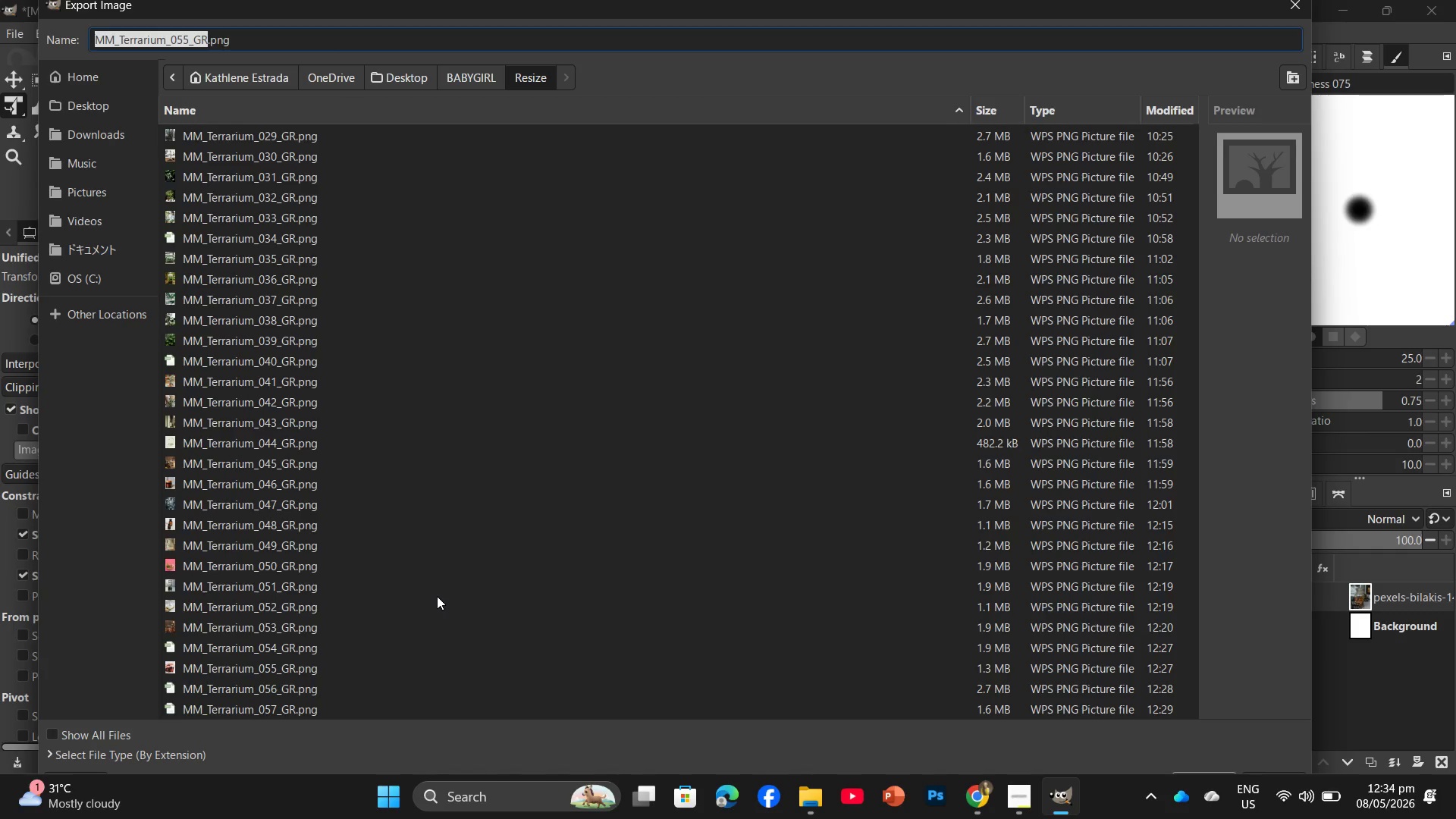 
scroll: coordinate [381, 715], scroll_direction: down, amount: 5.0
 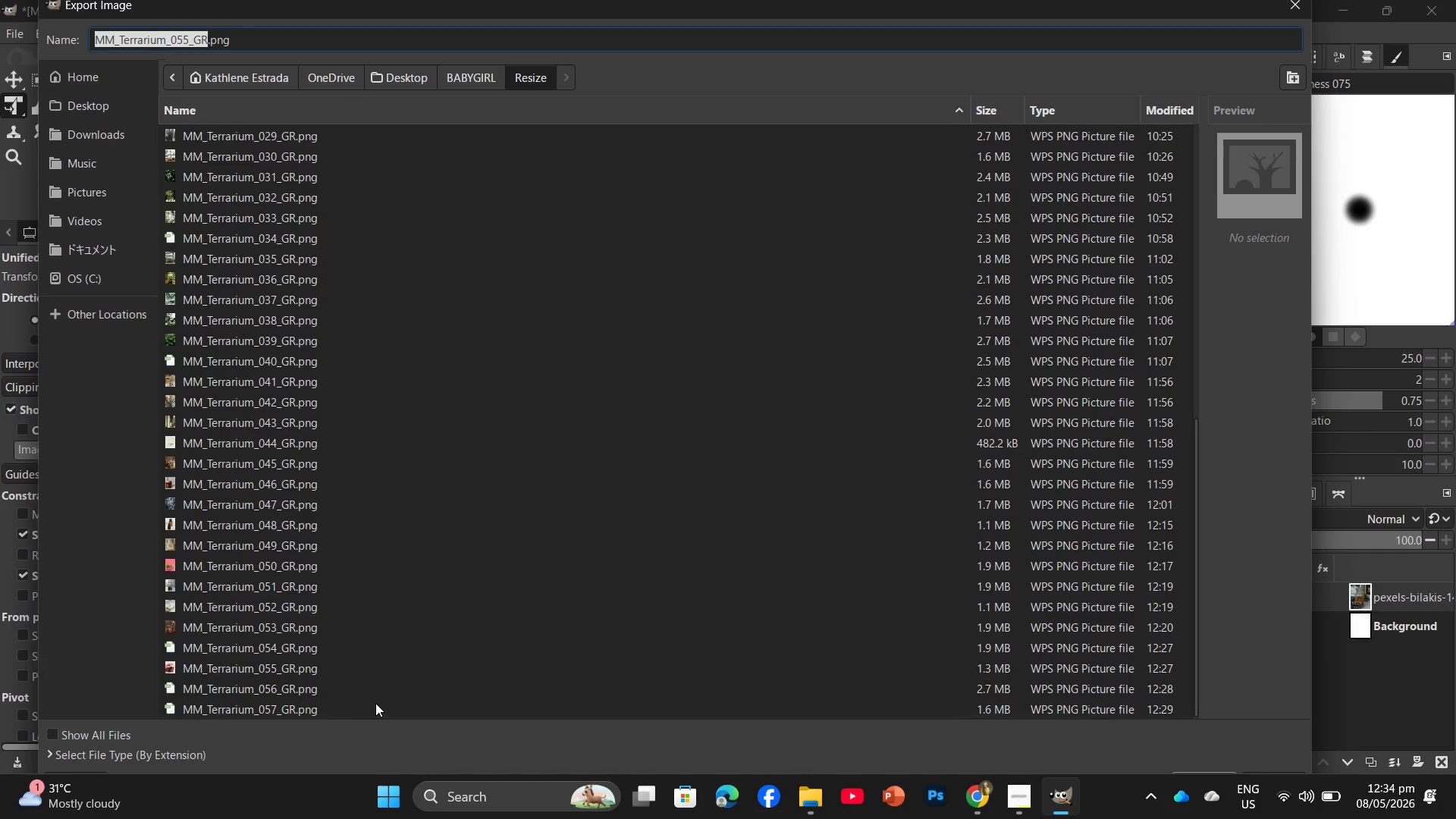 
left_click([375, 703])
 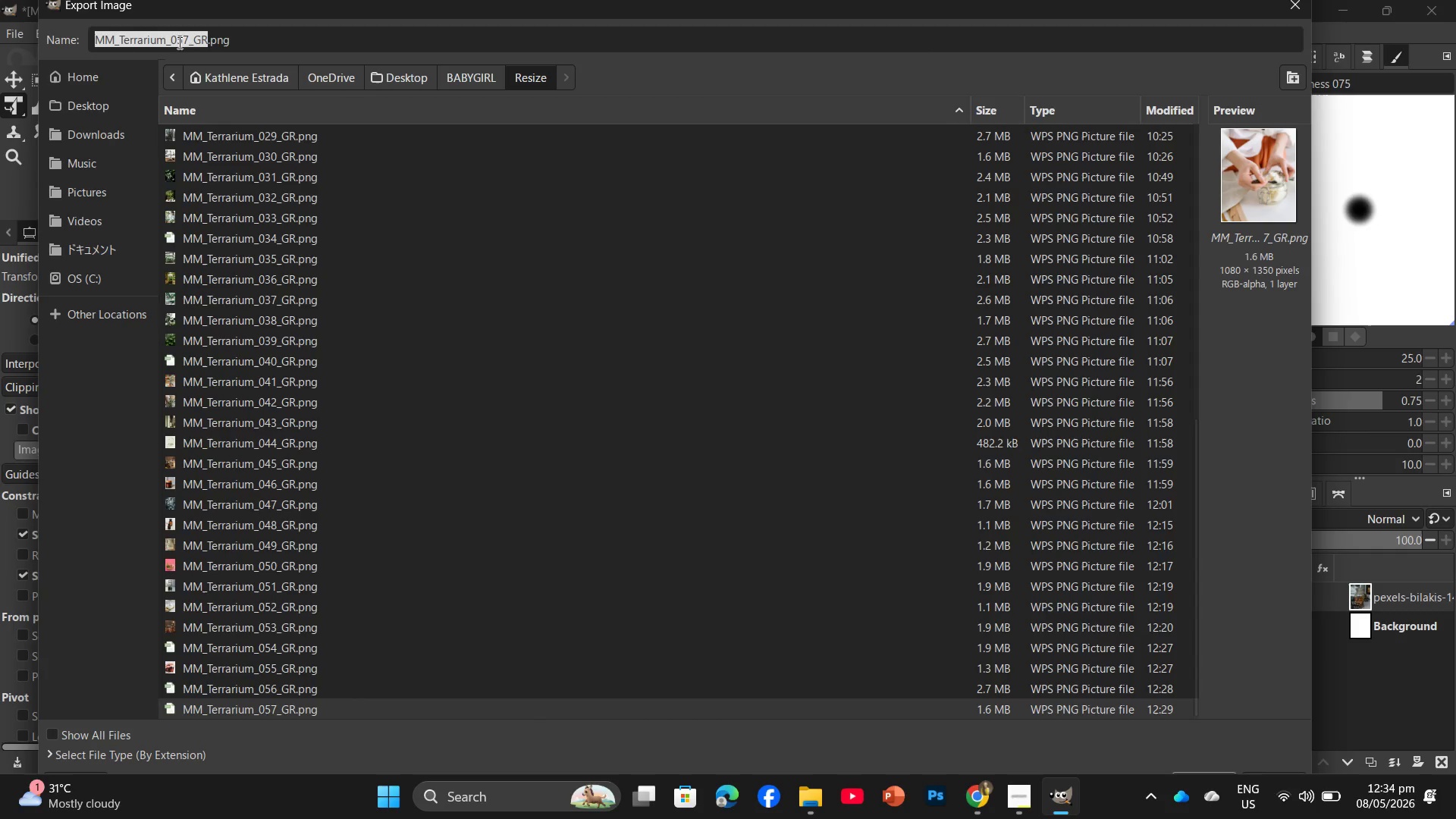 
left_click([186, 38])
 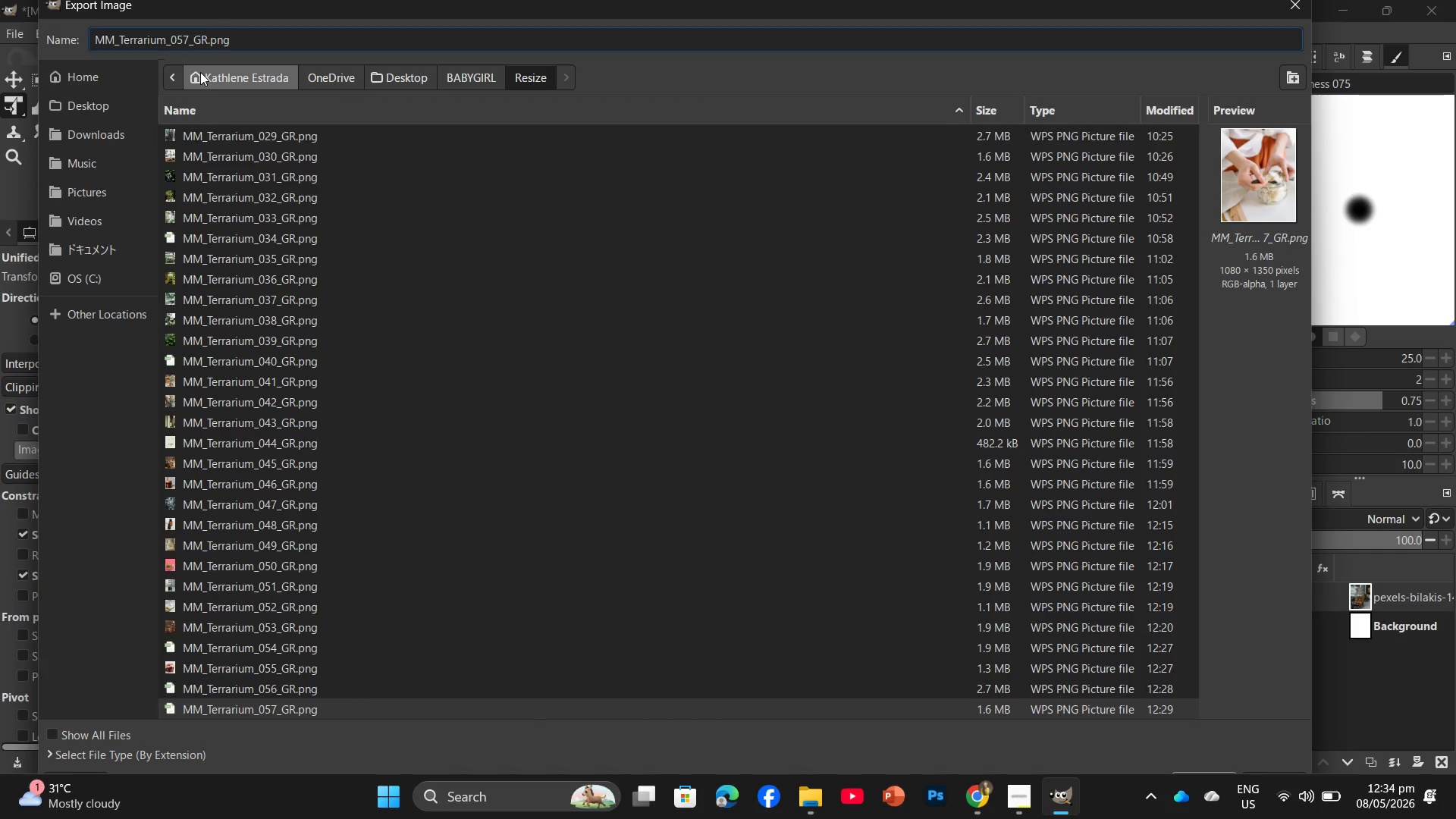 
key(Backspace)
 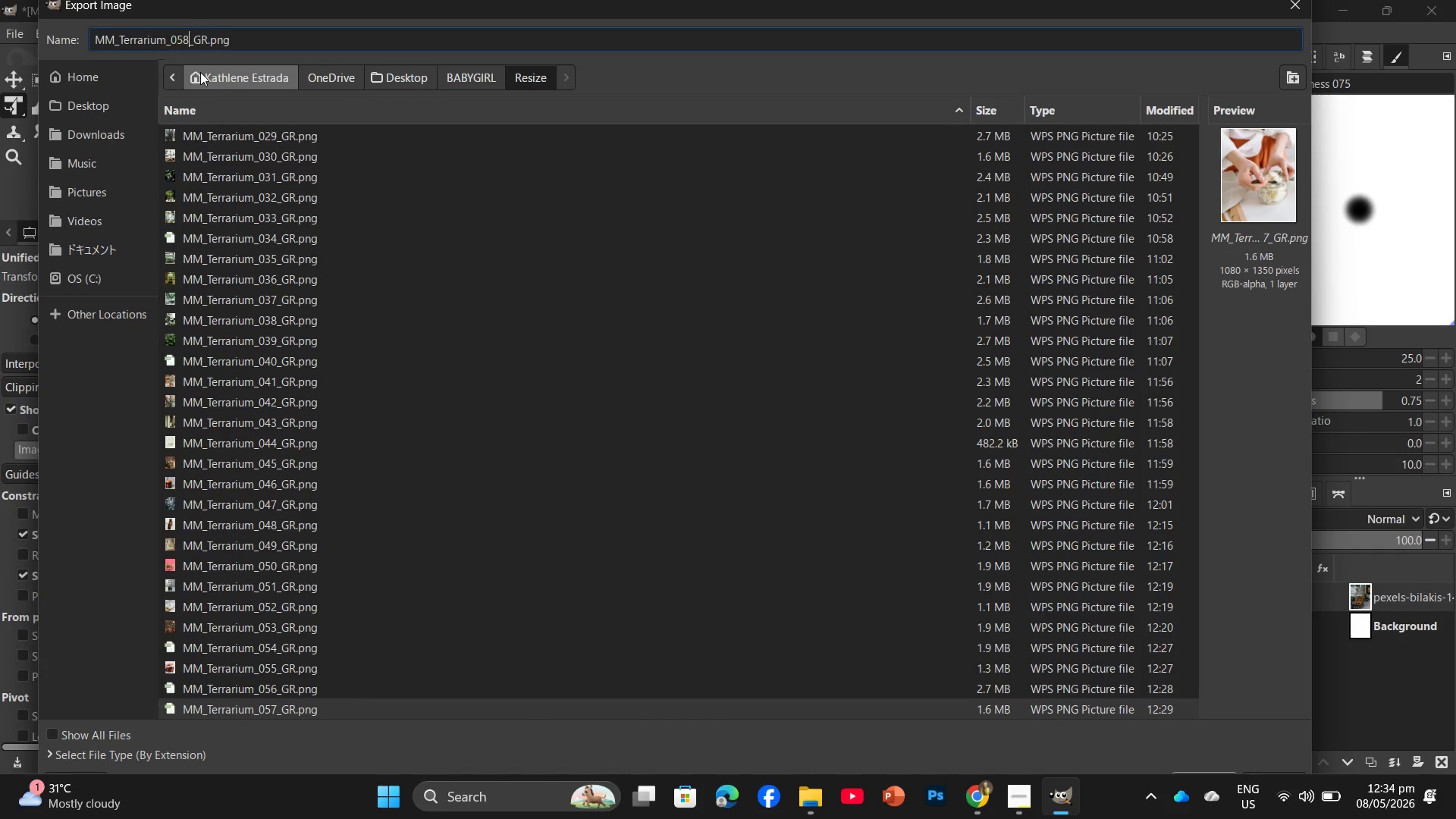 
key(Numpad8)
 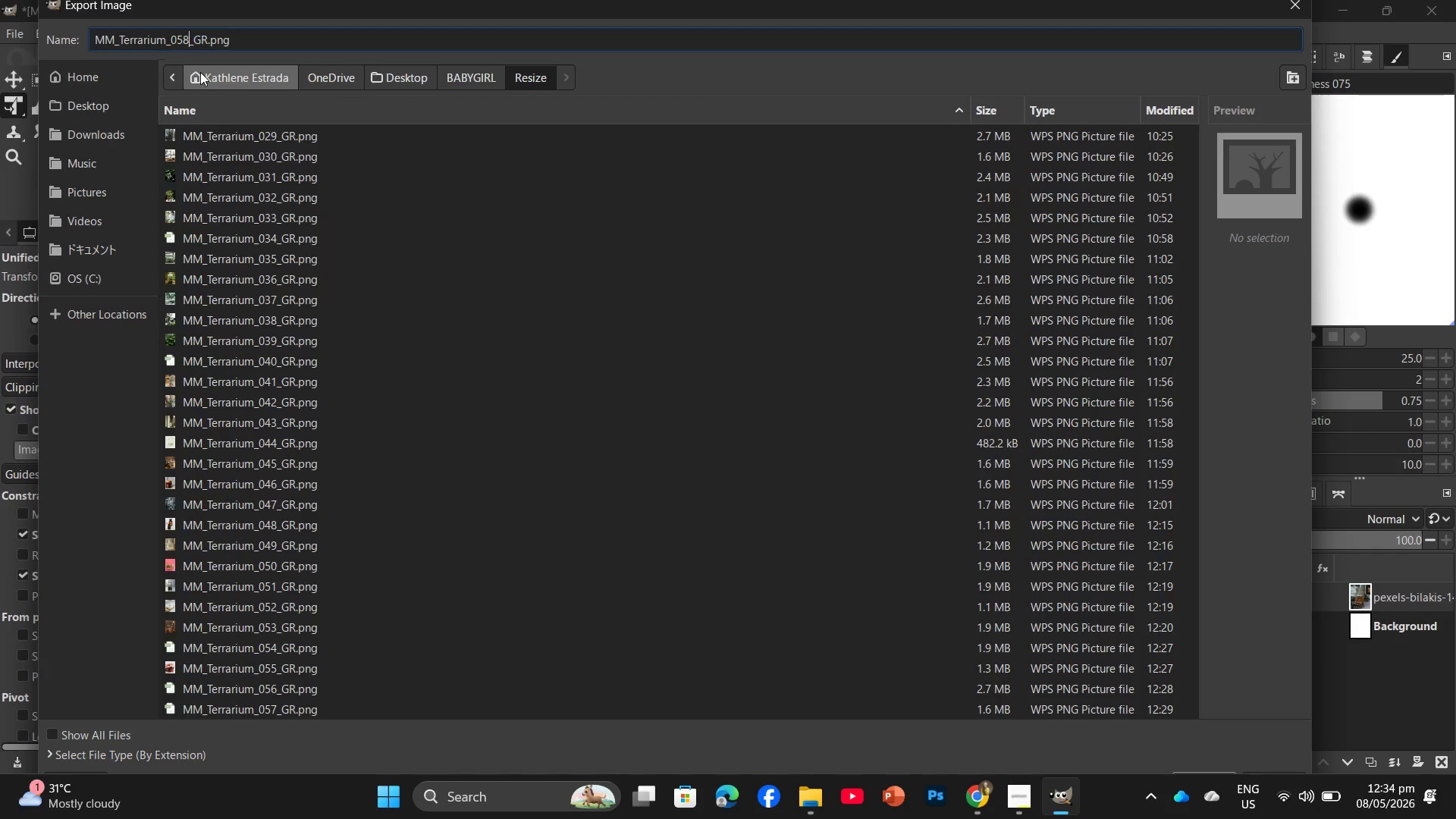 
key(Enter)
 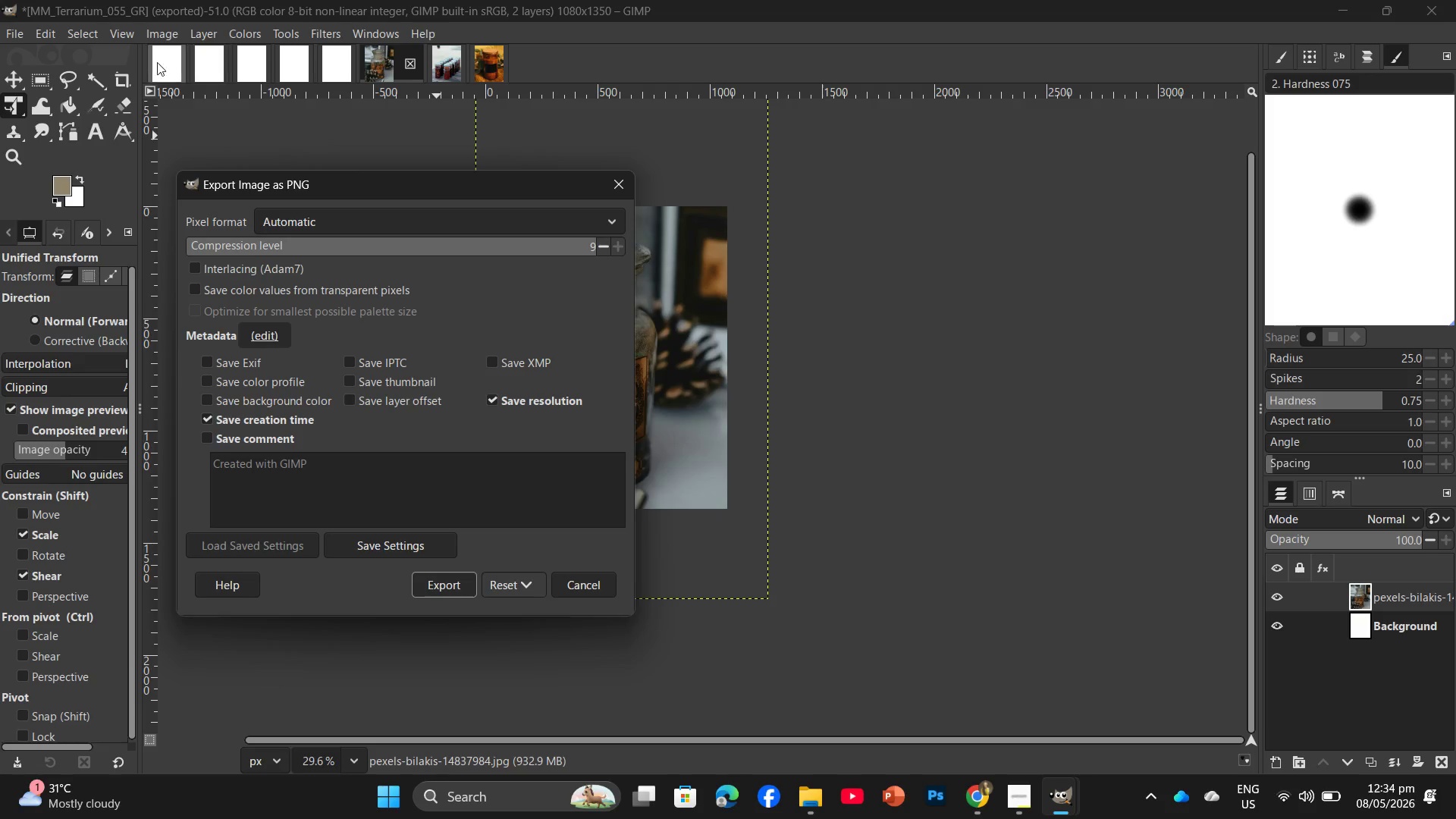 
wait(6.75)
 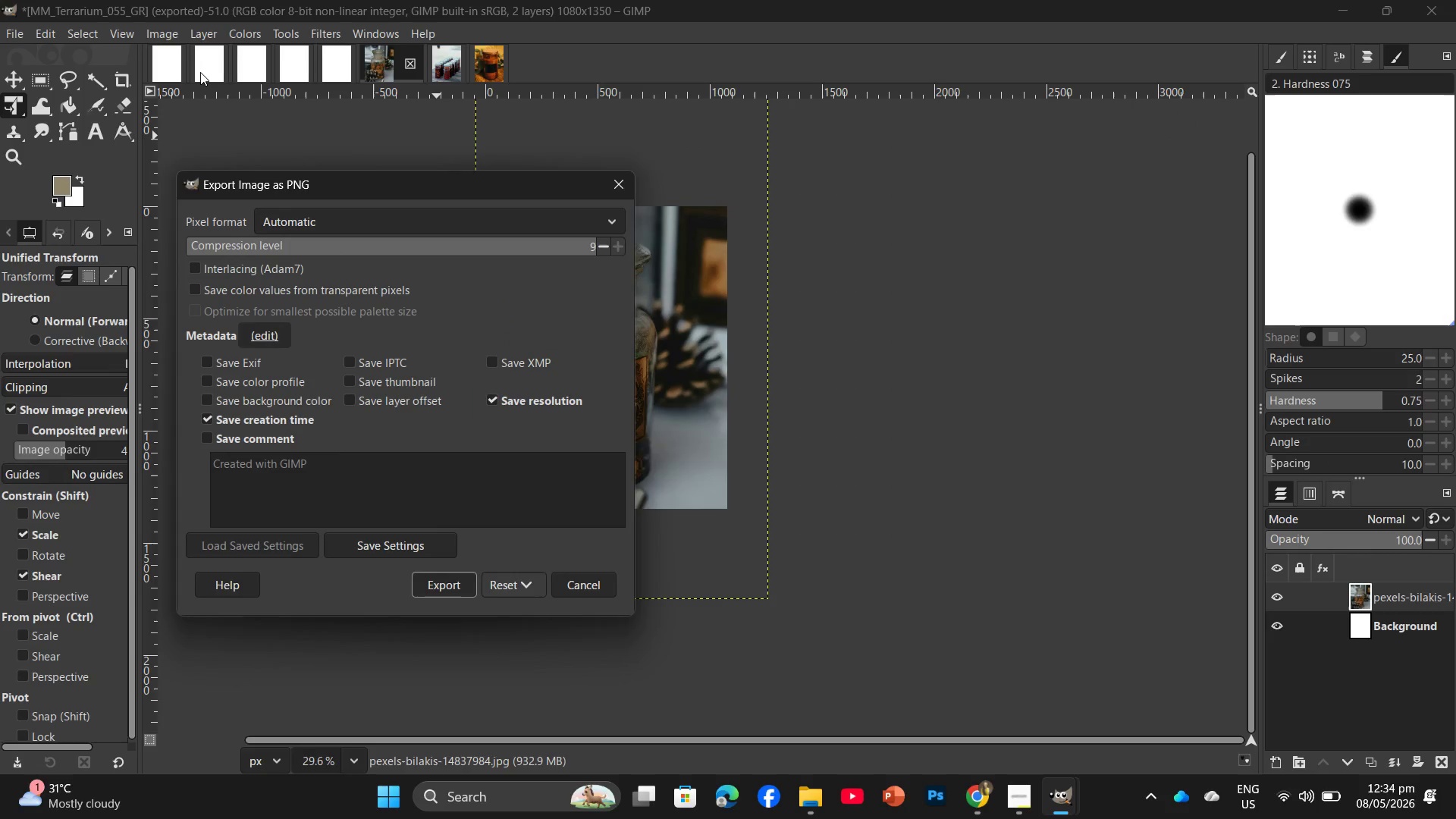 
left_click_drag(start_coordinate=[444, 579], to_coordinate=[444, 560])
 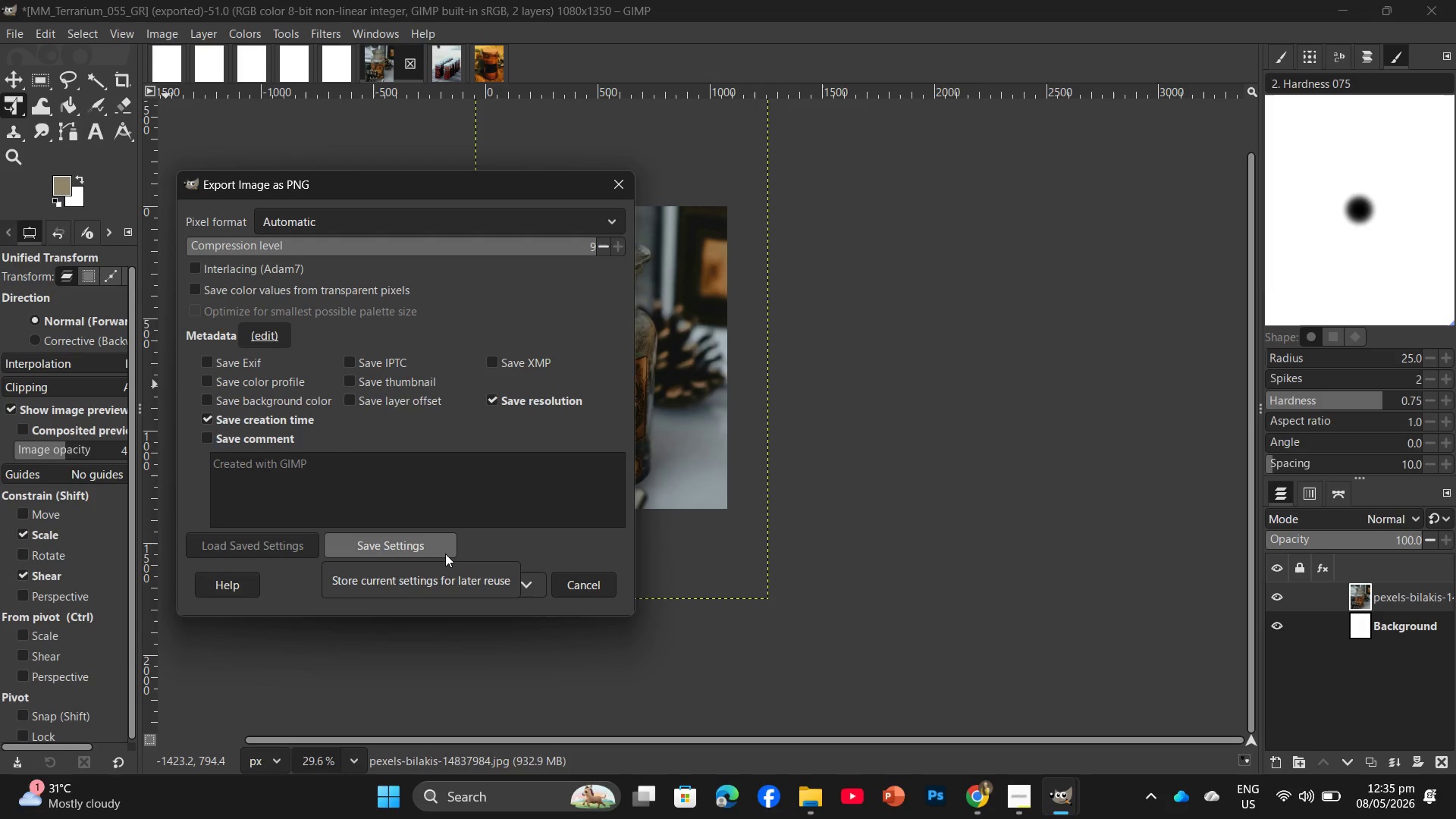 
wait(38.5)
 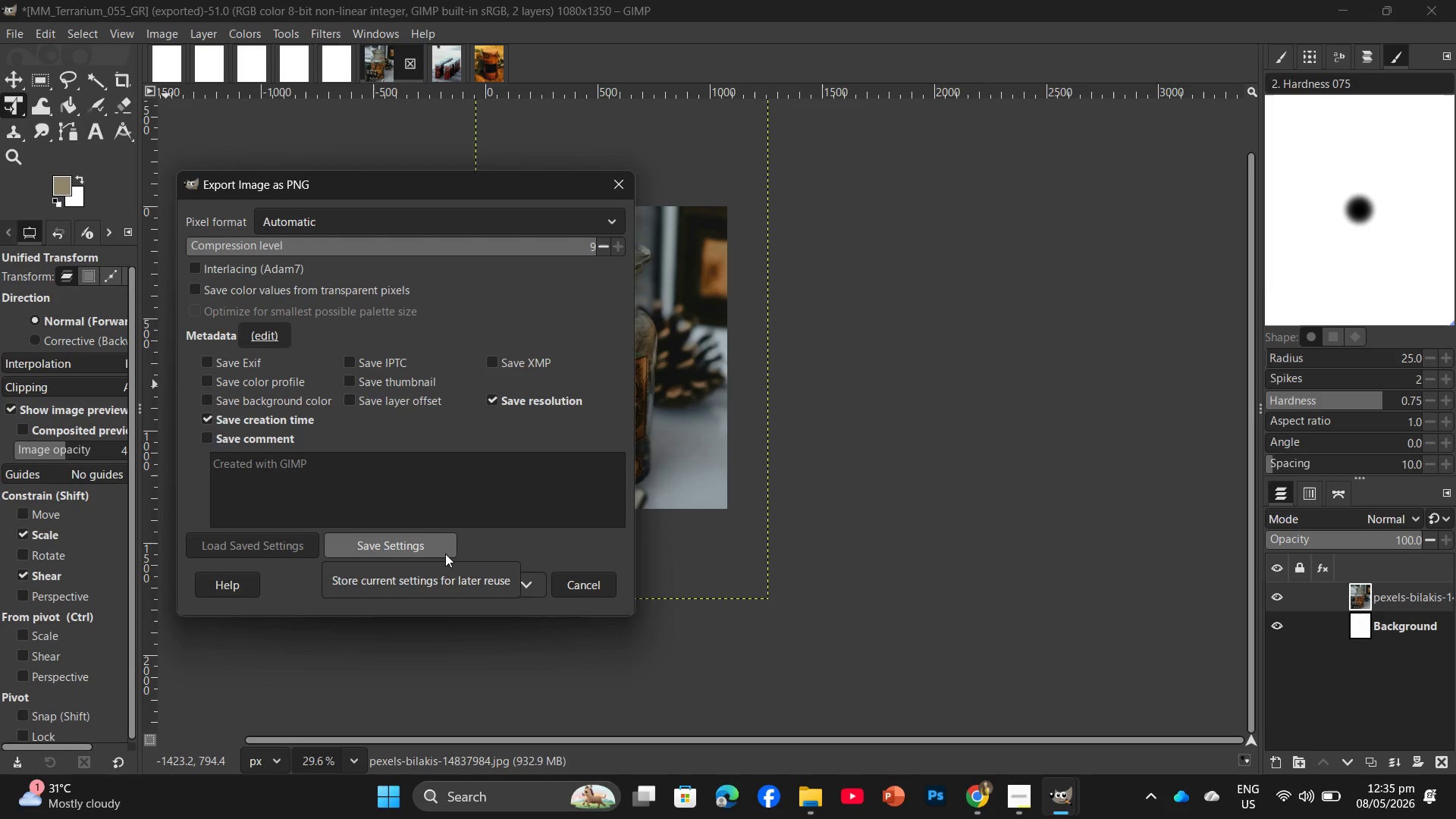 
left_click([455, 585])
 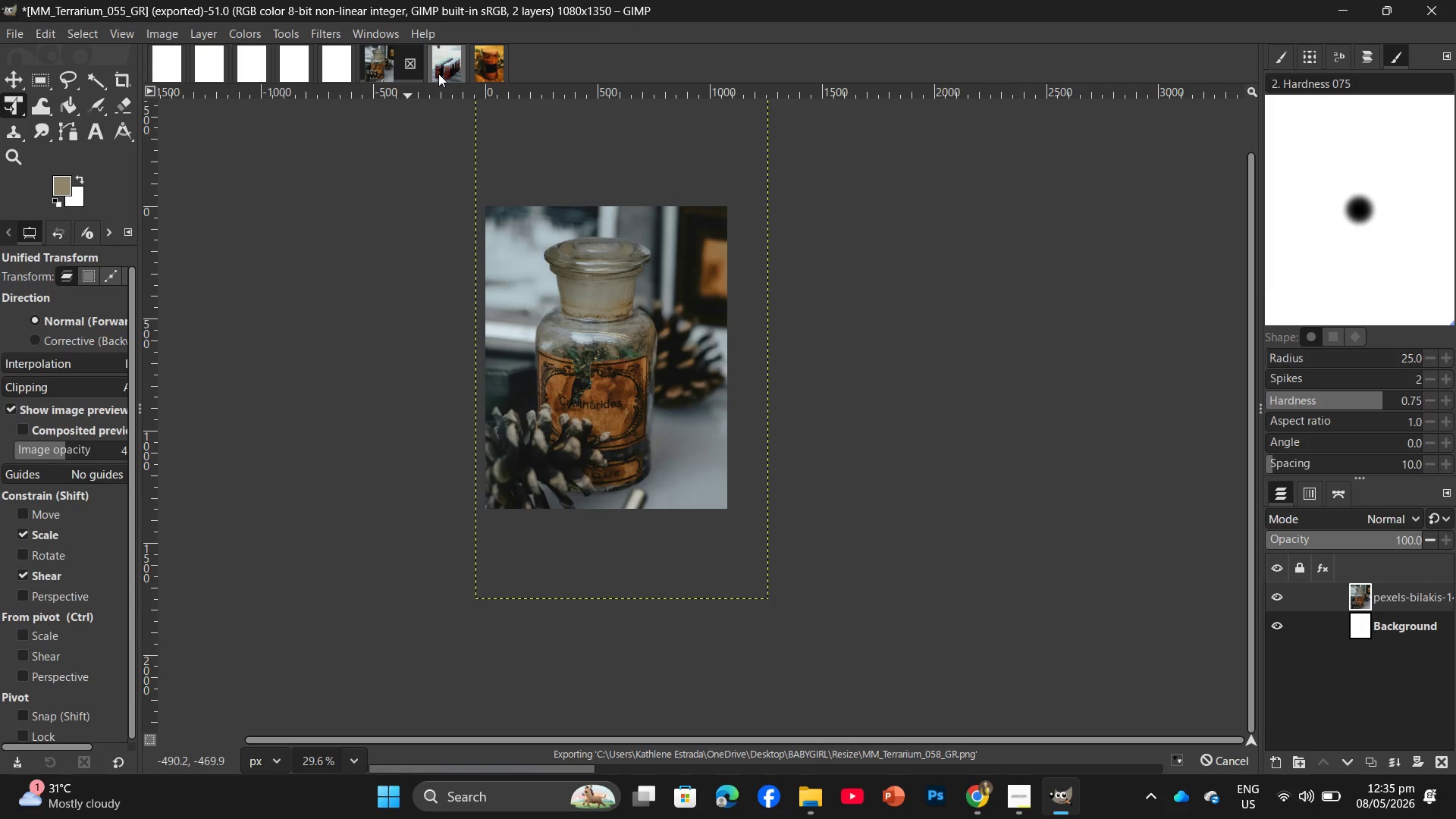 
left_click([438, 74])
 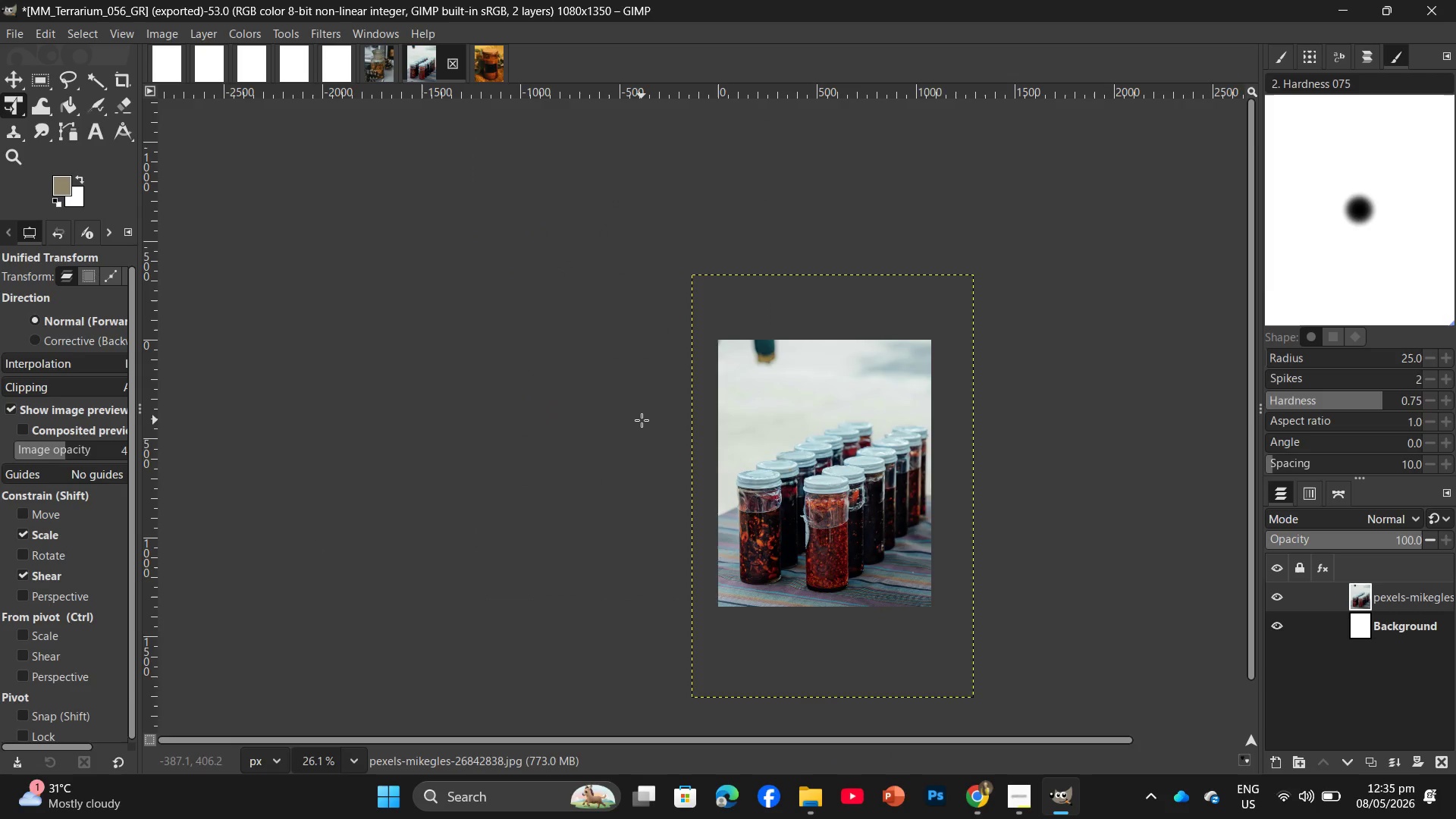 
key(Control+Shift+ShiftLeft)
 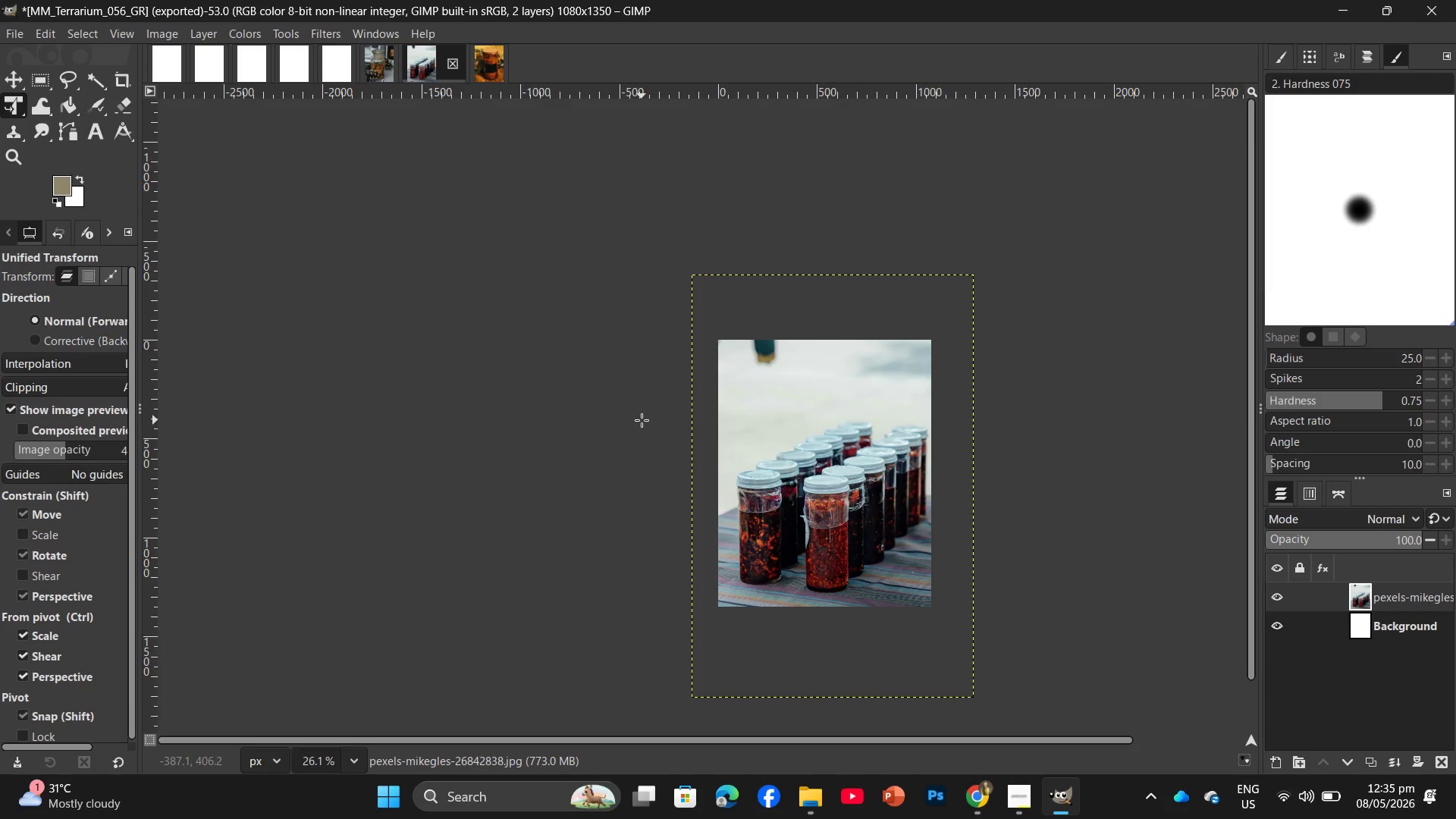 
key(Control+Shift+E)
 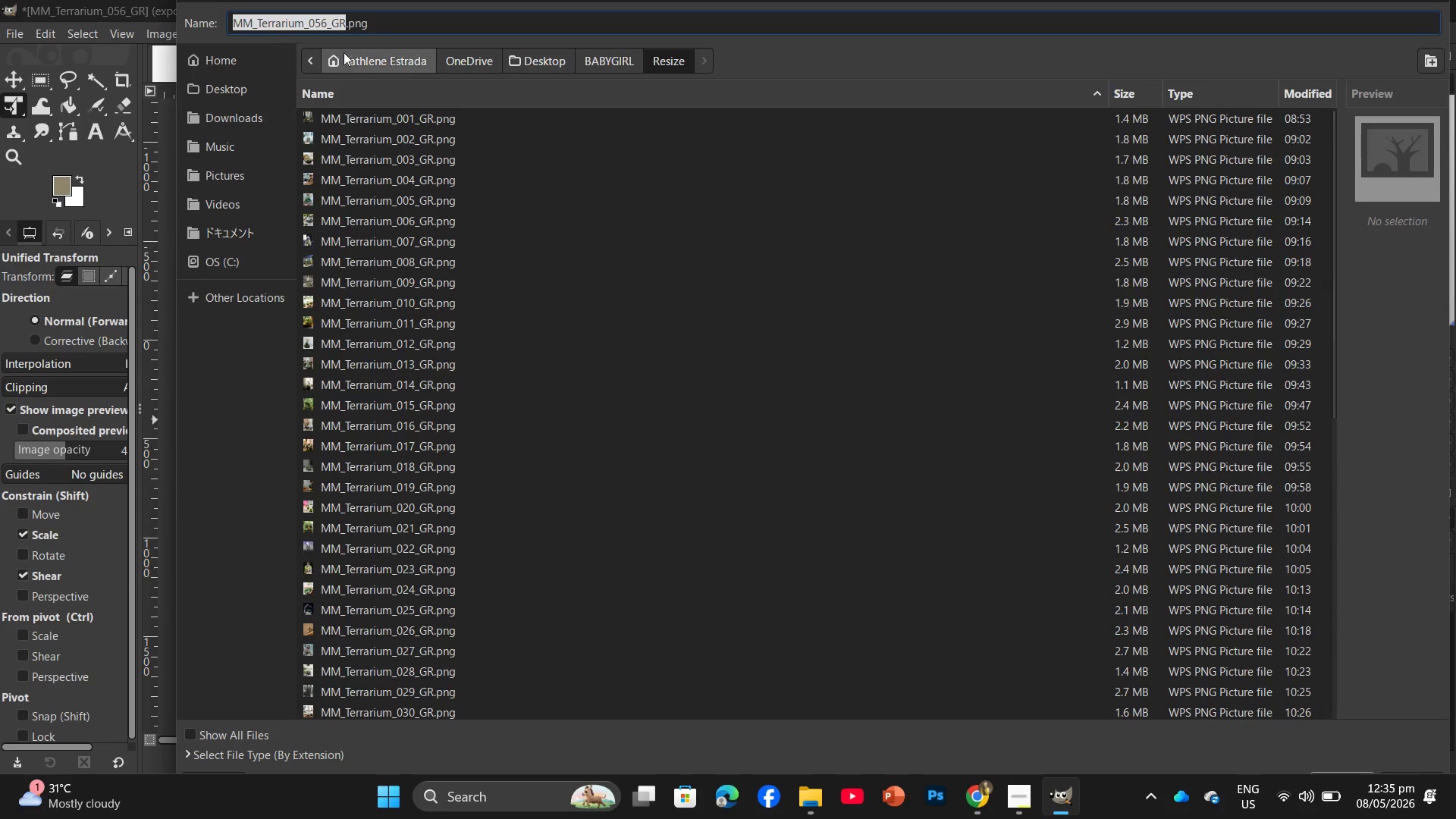 
left_click([328, 27])
 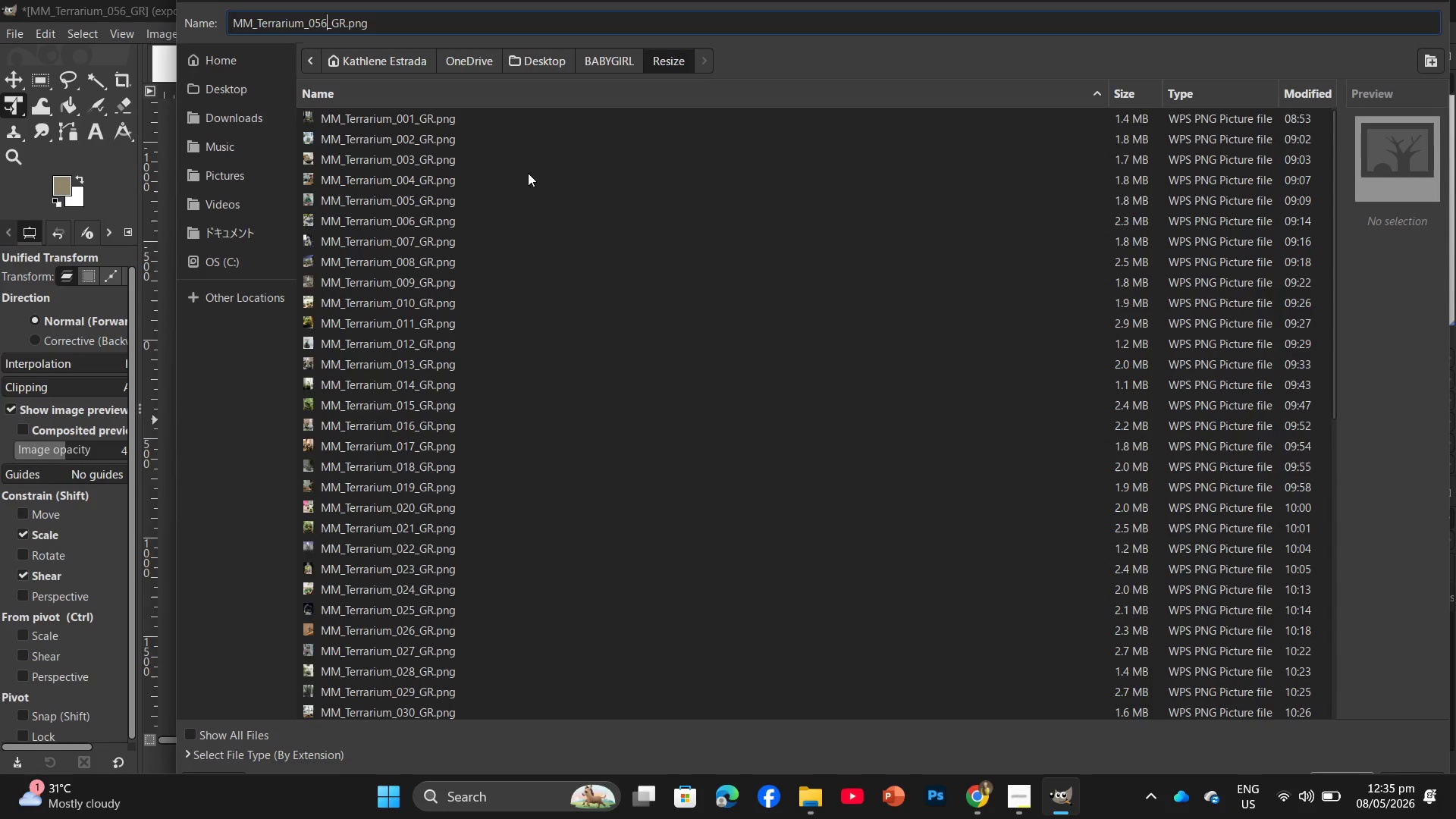 
key(Backspace)
 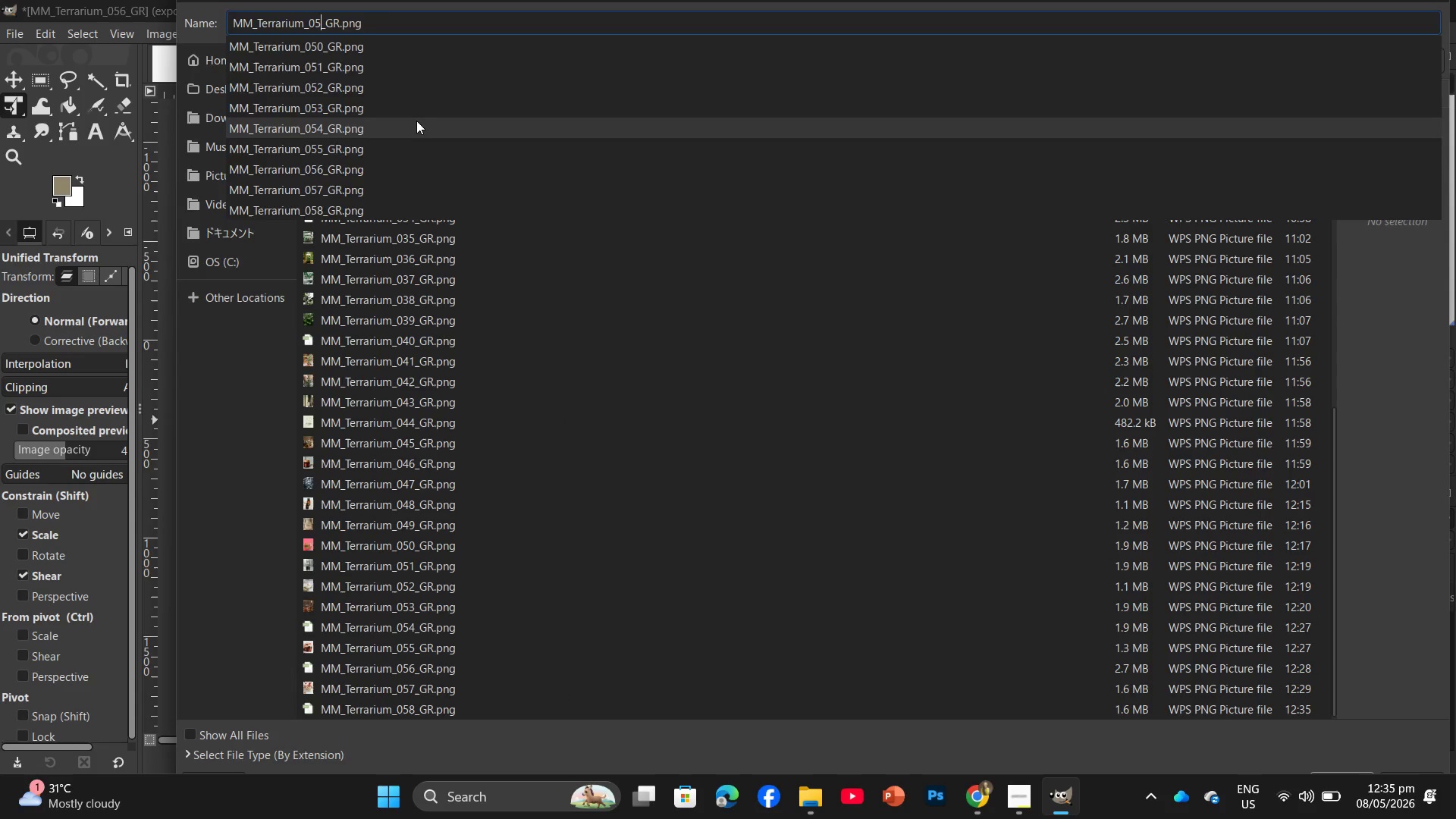 
scroll: coordinate [566, 419], scroll_direction: down, amount: 16.0
 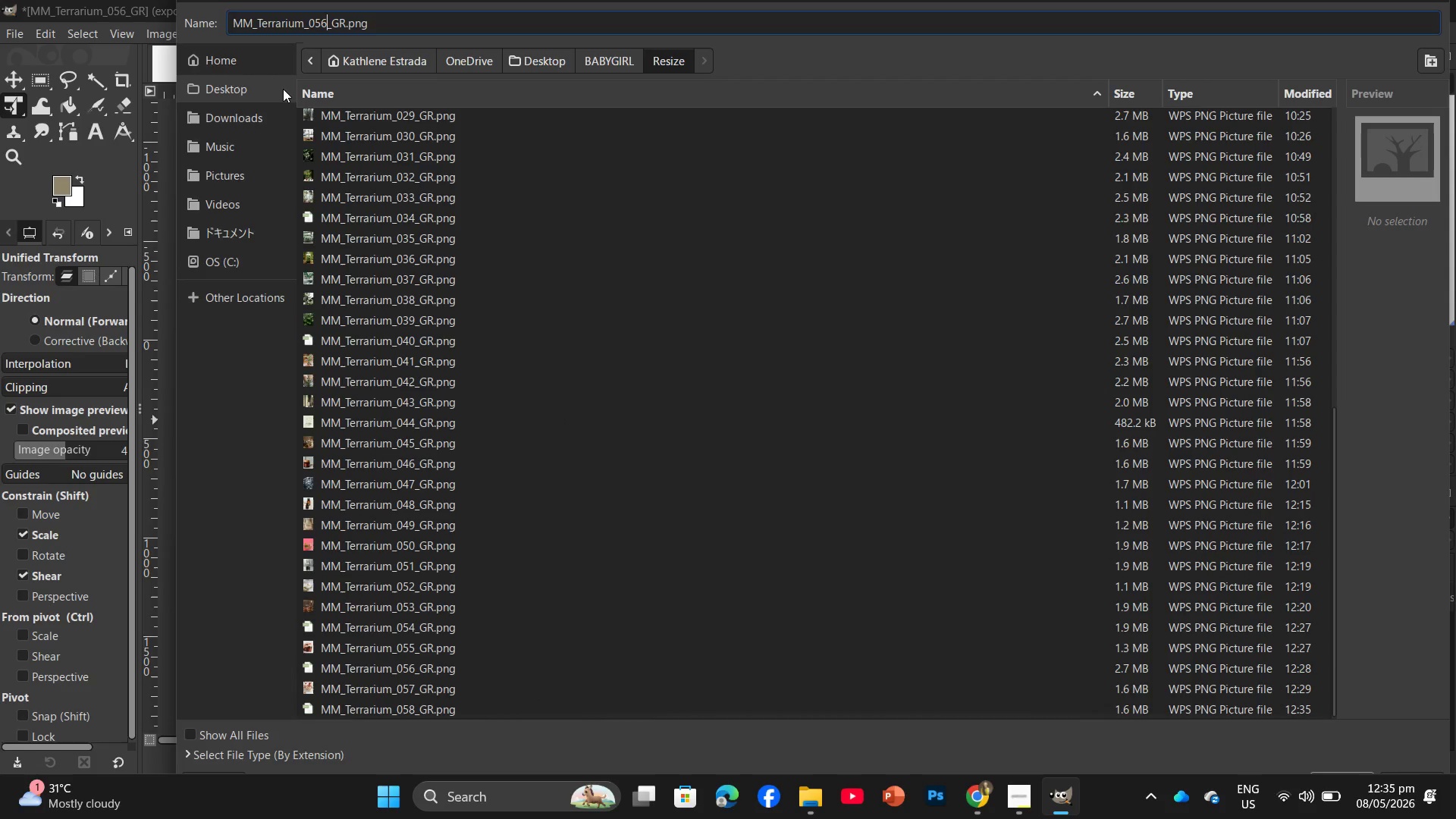 
key(Numpad9)
 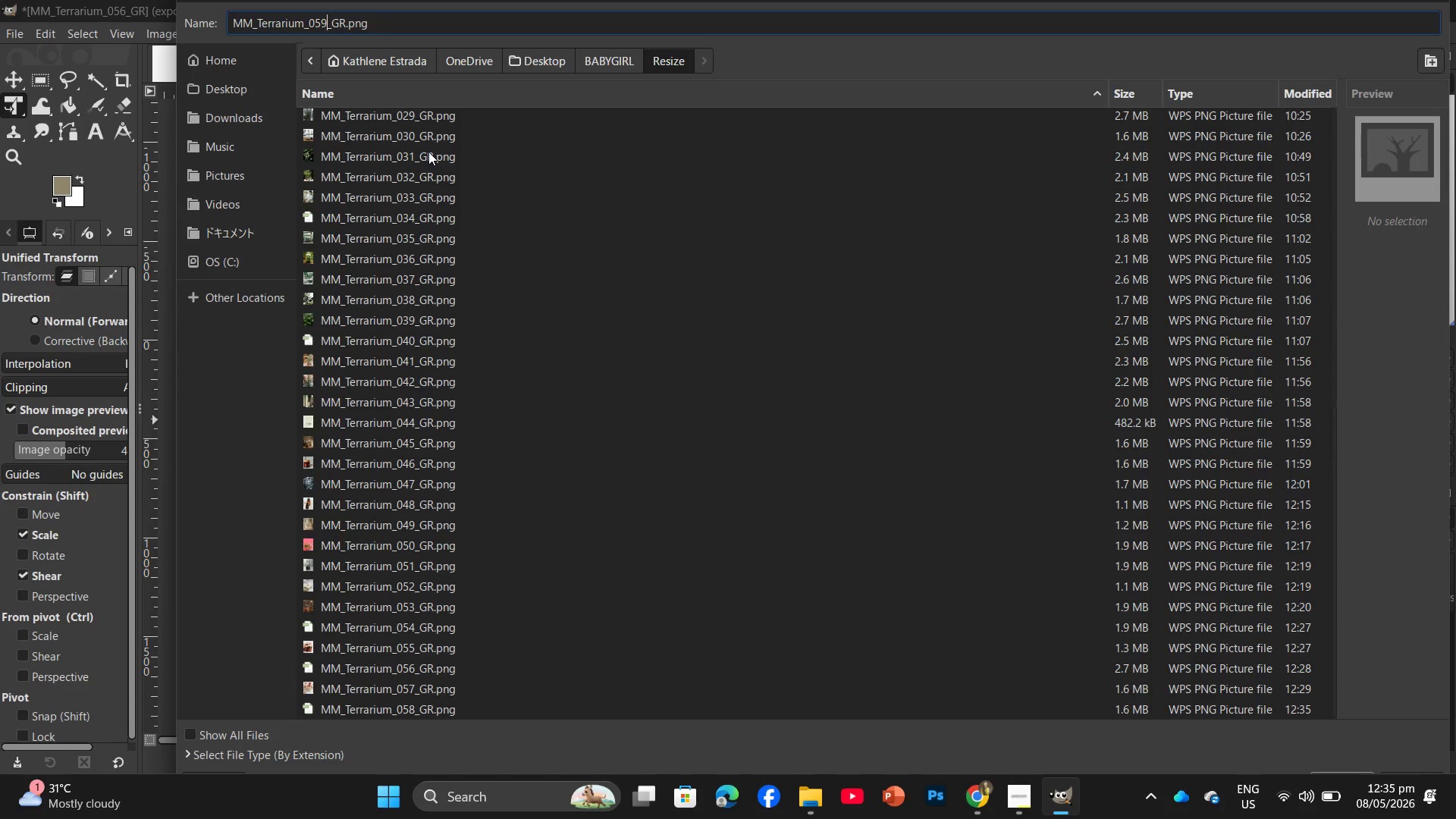 
key(Enter)
 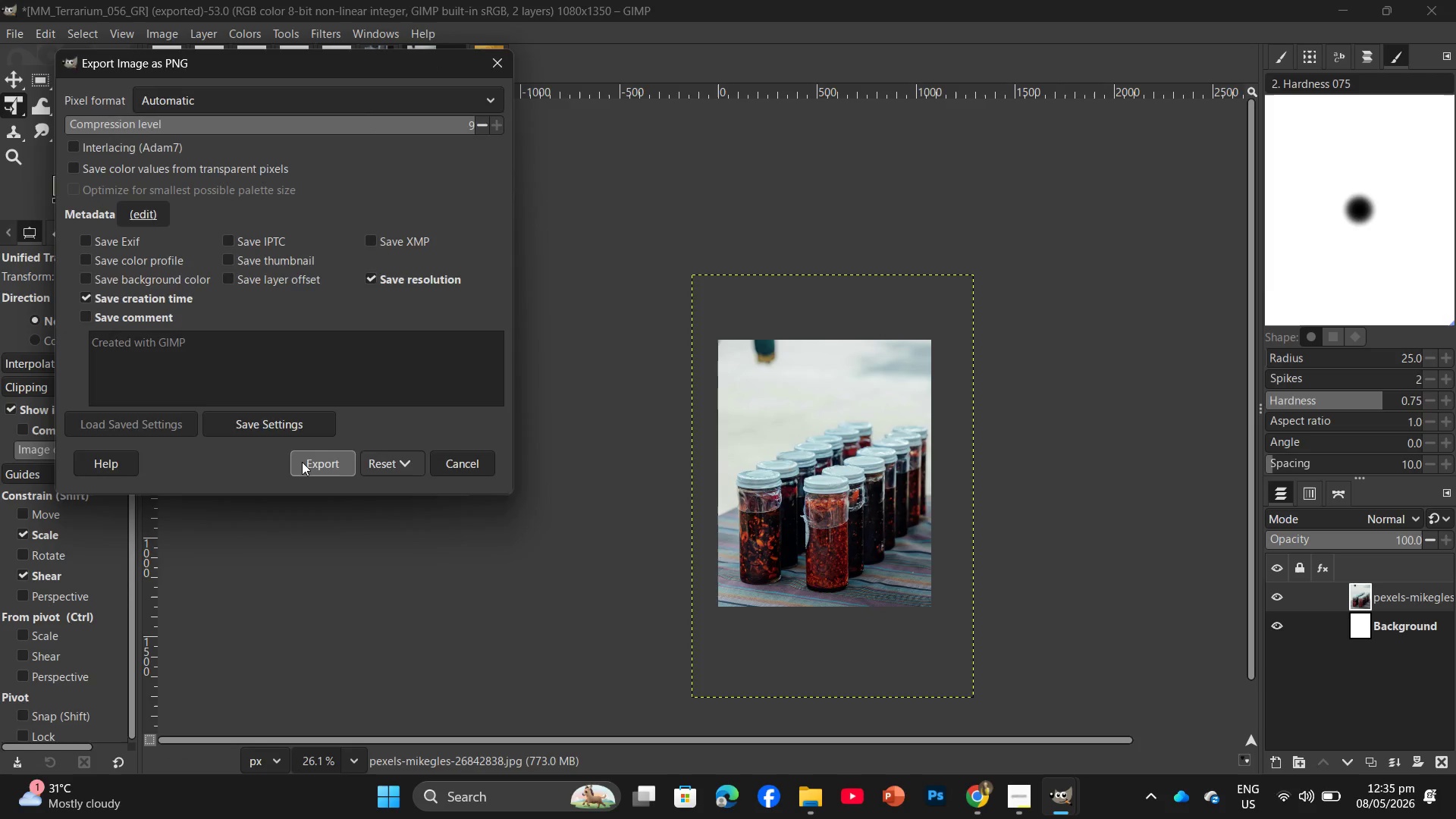 
left_click([375, 84])
 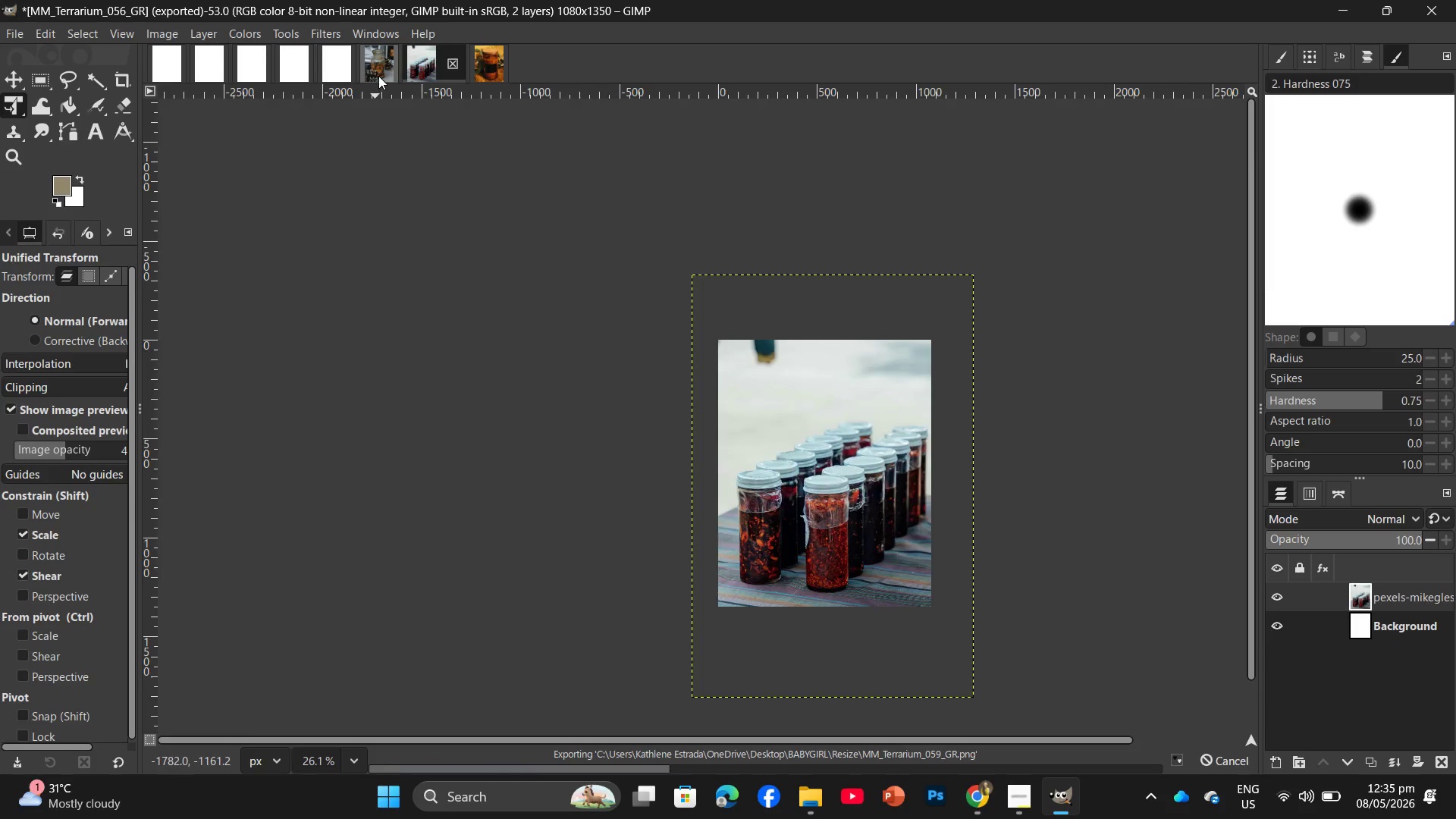 
left_click([378, 76])
 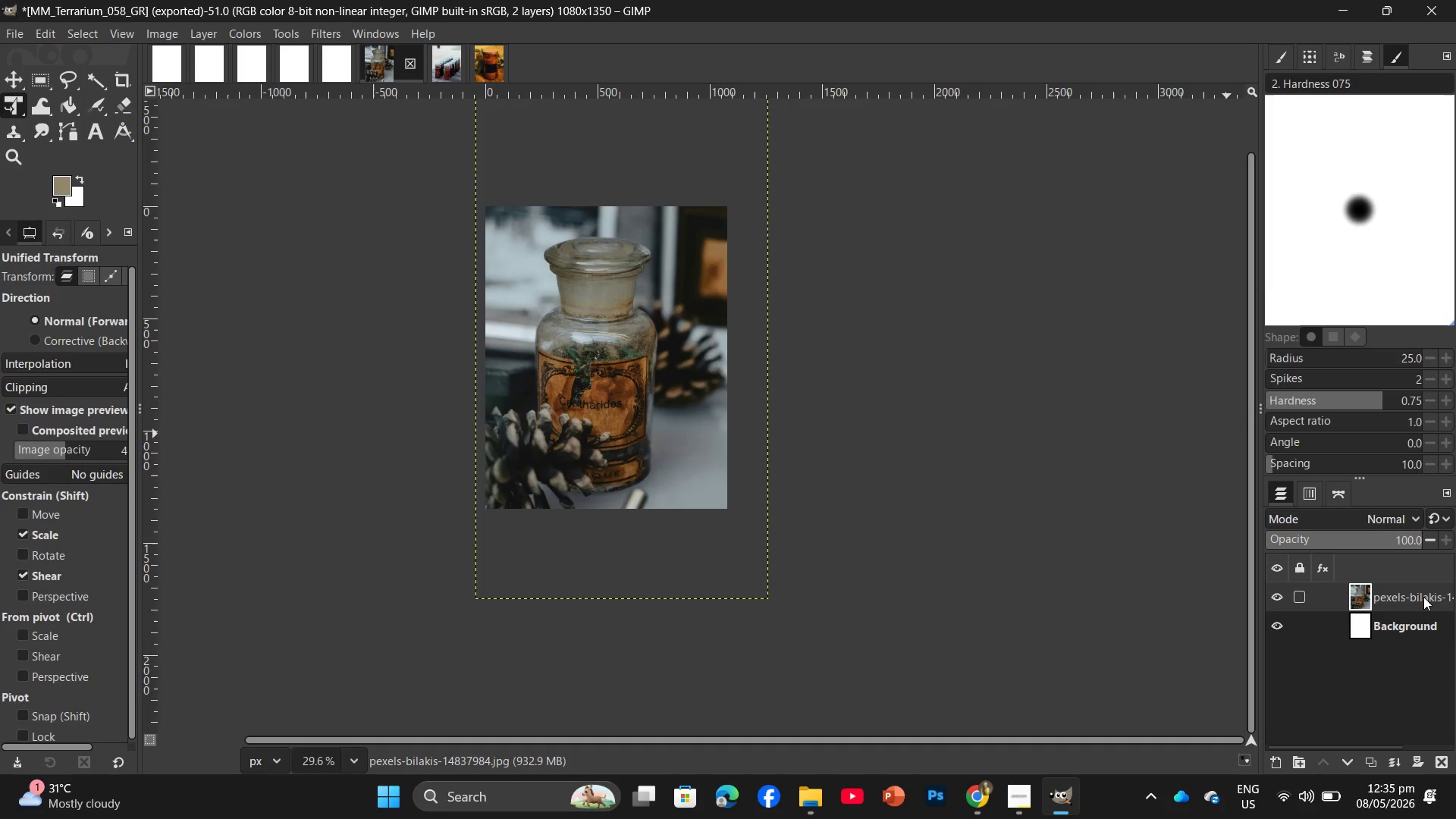 
left_click_drag(start_coordinate=[1423, 597], to_coordinate=[1449, 765])
 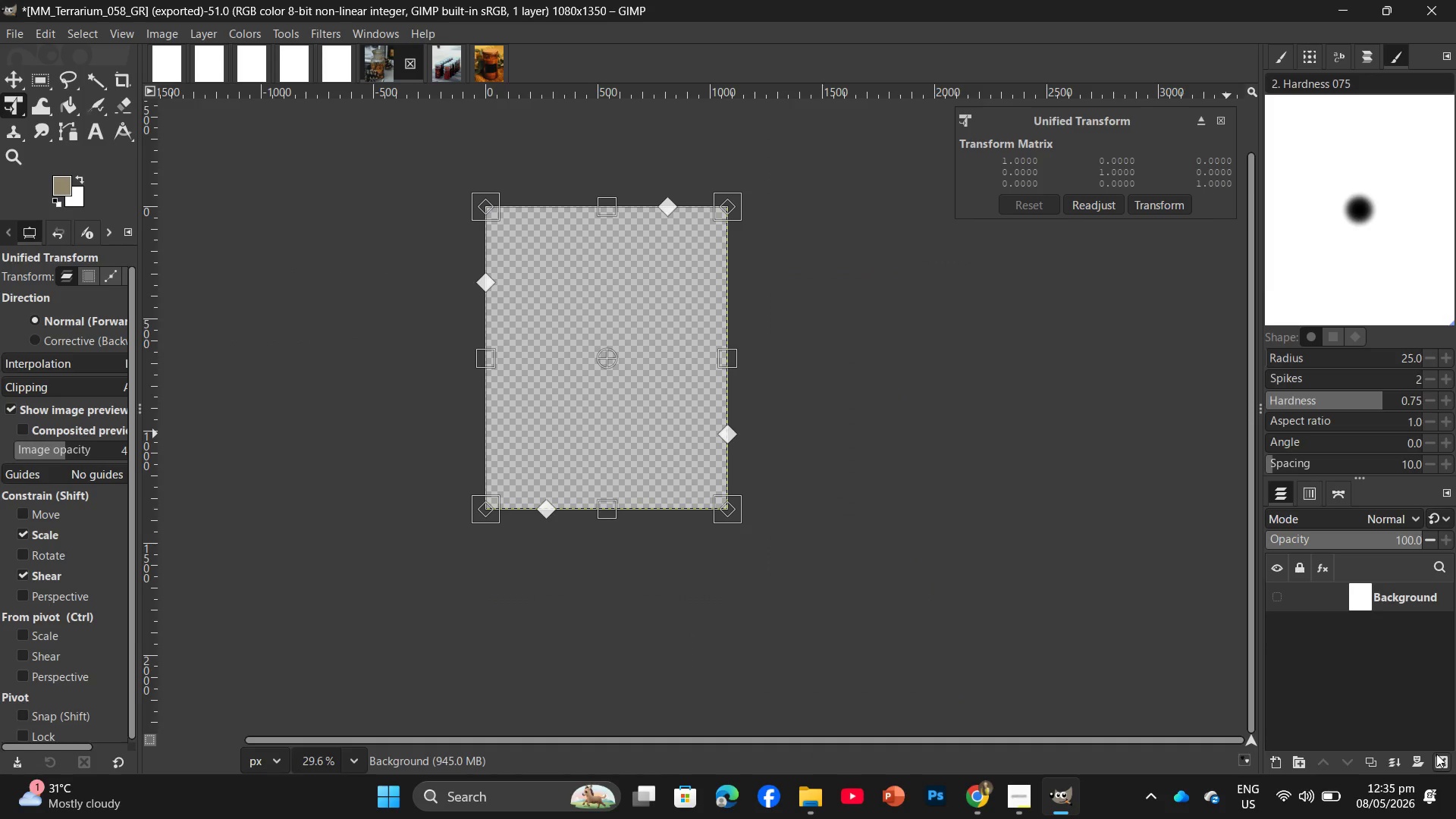 
key(F1)
 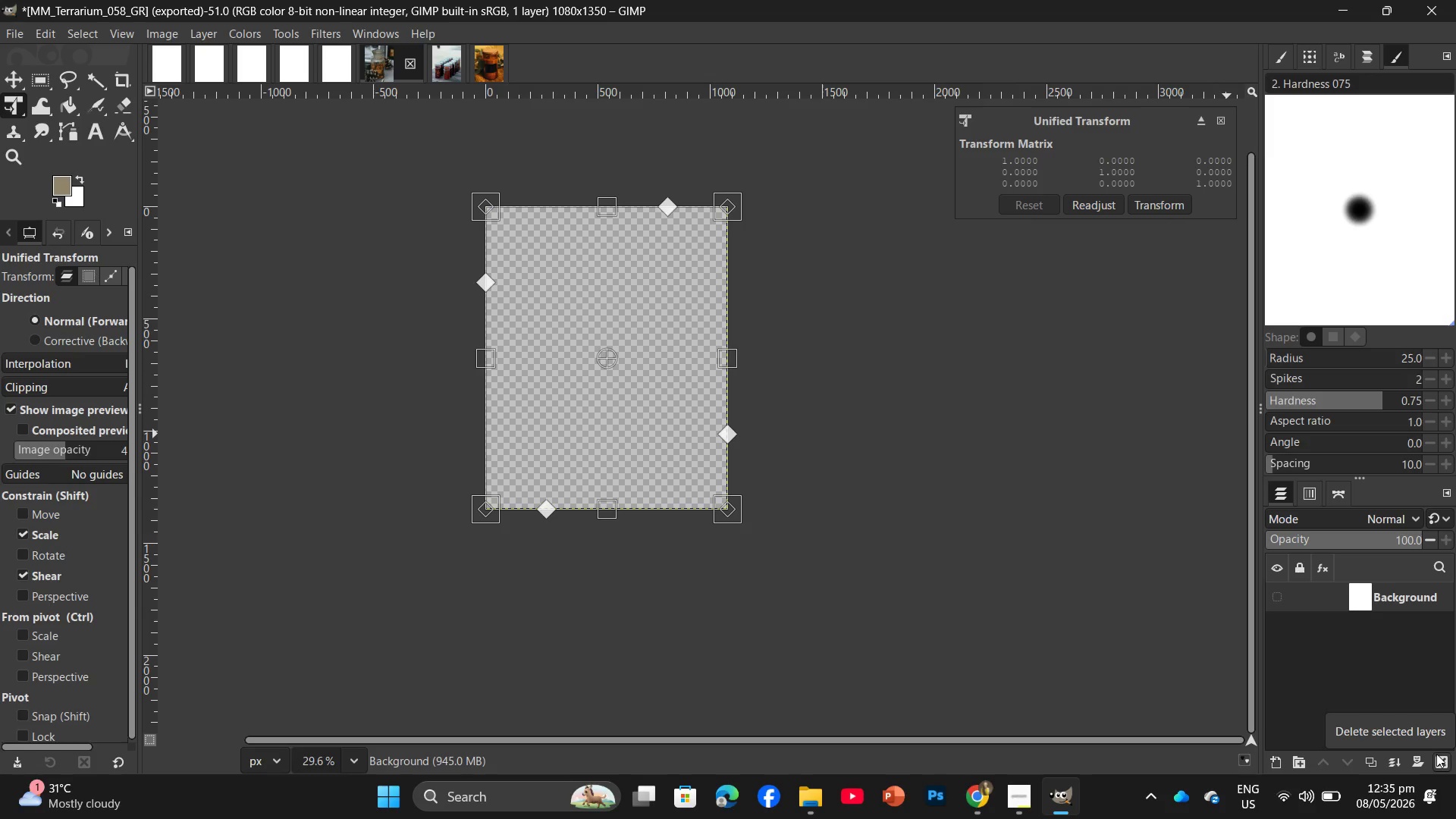 
wait(22.53)
 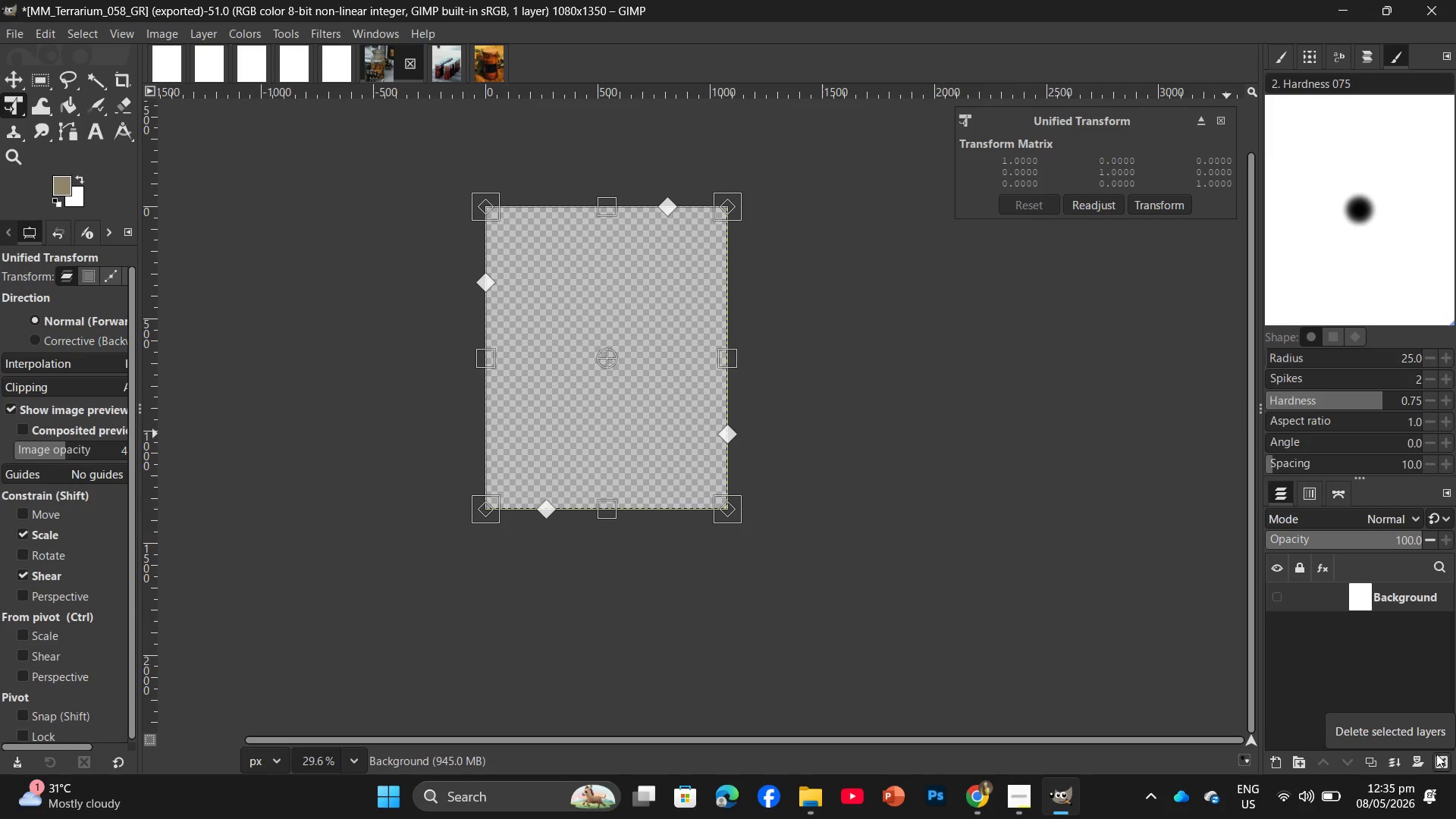 
right_click([1436, 754])
 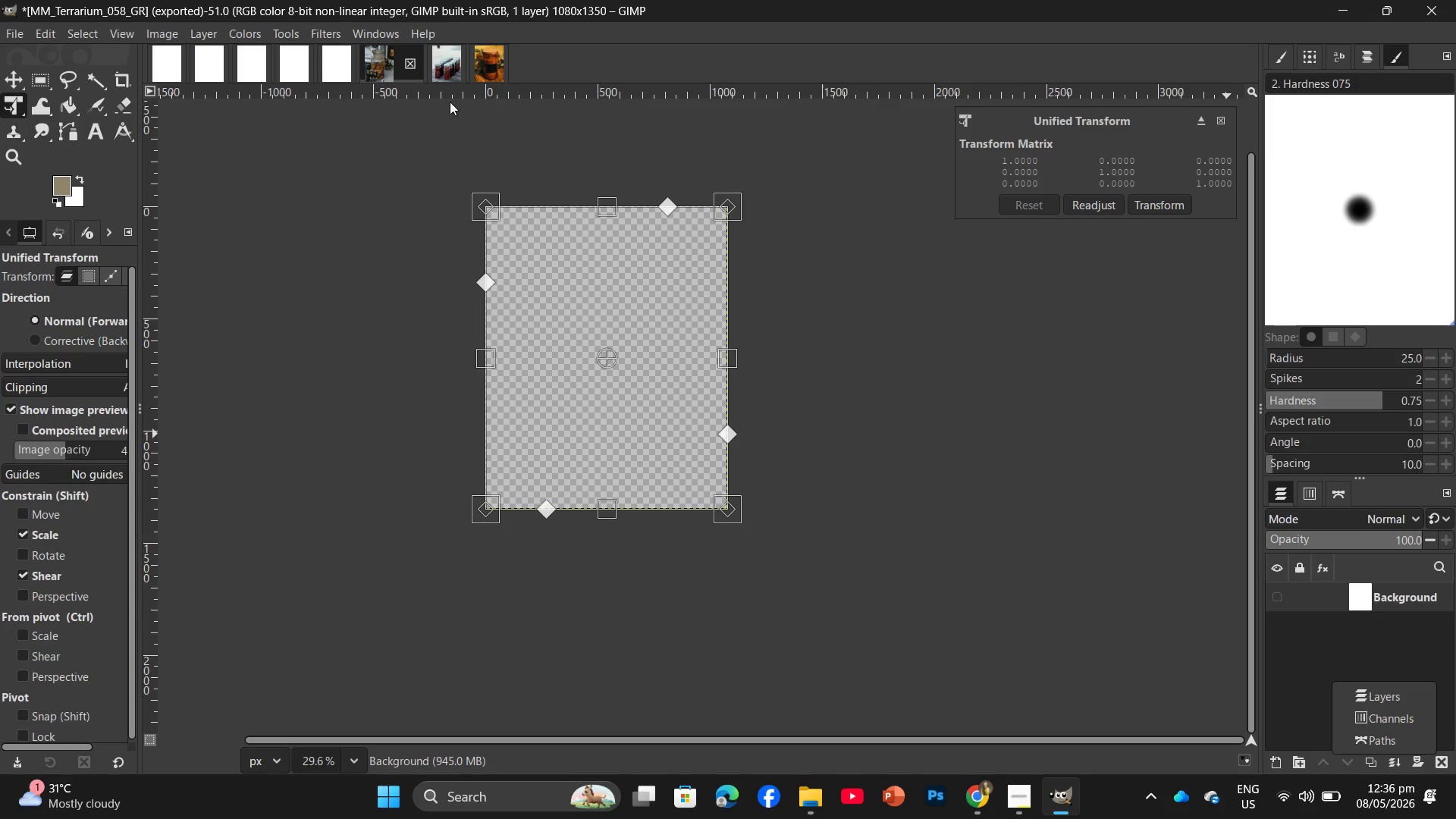 
left_click([421, 37])
 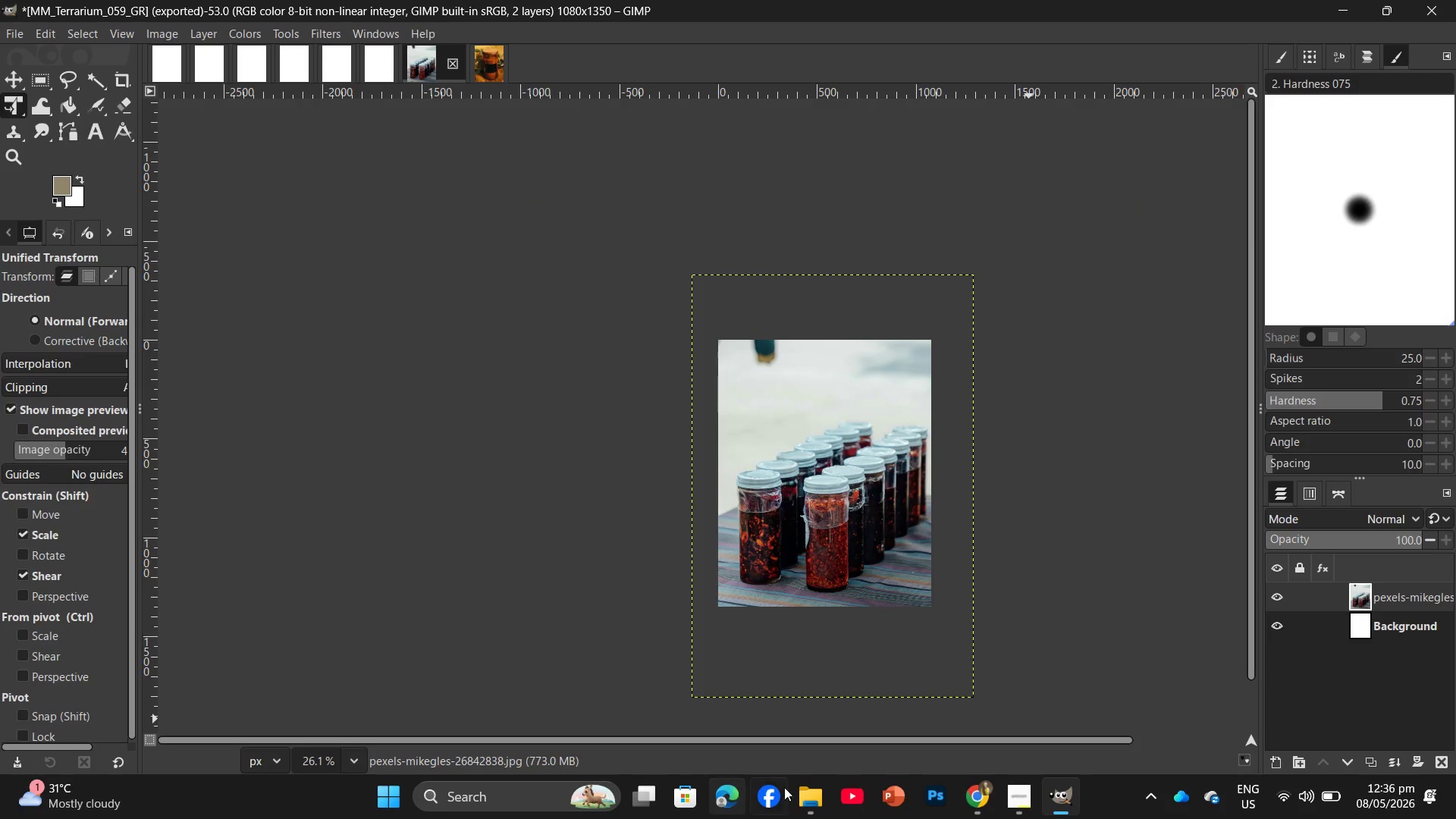 
left_click([760, 739])
 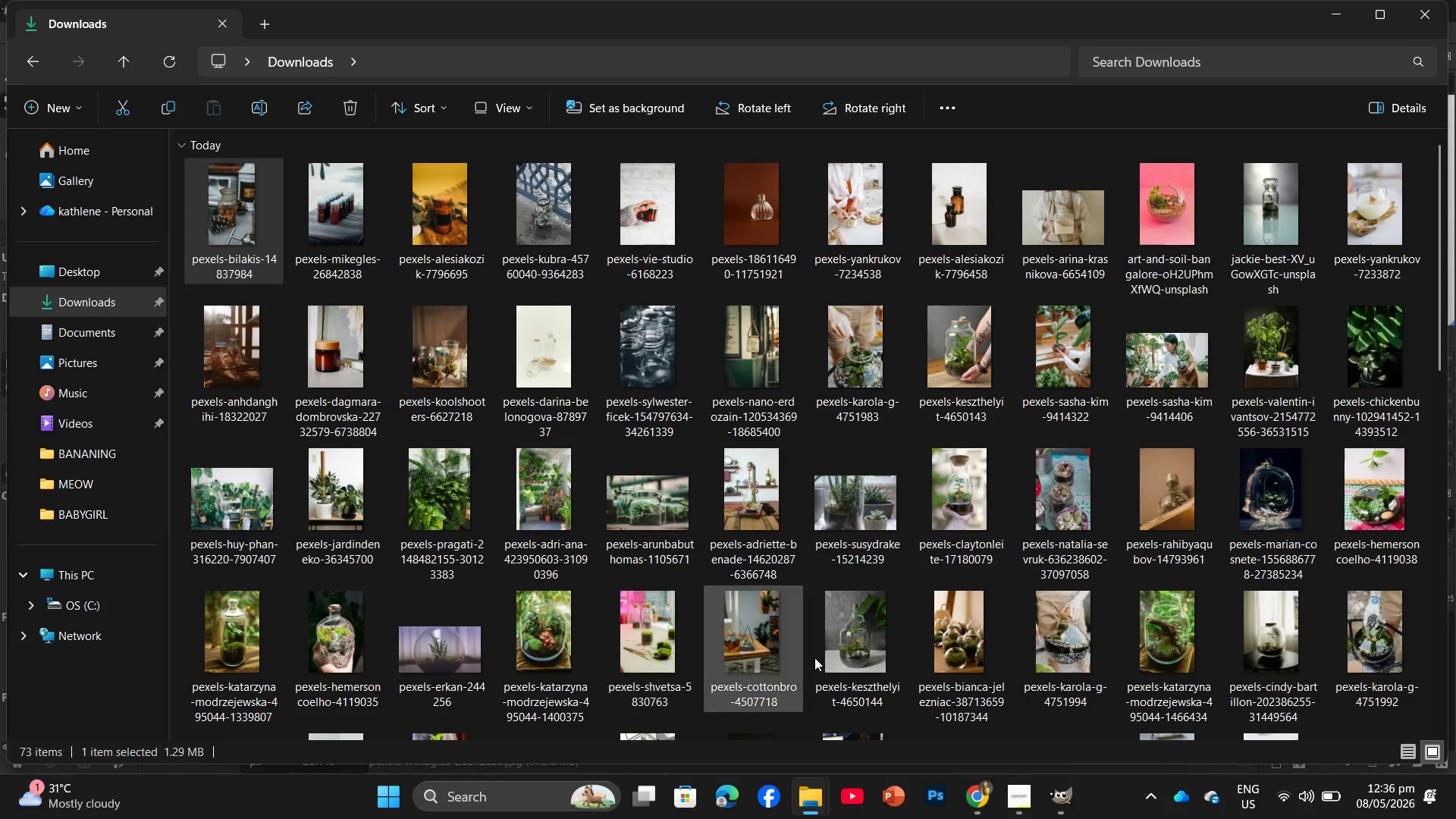 
scroll: coordinate [916, 648], scroll_direction: down, amount: 6.0
 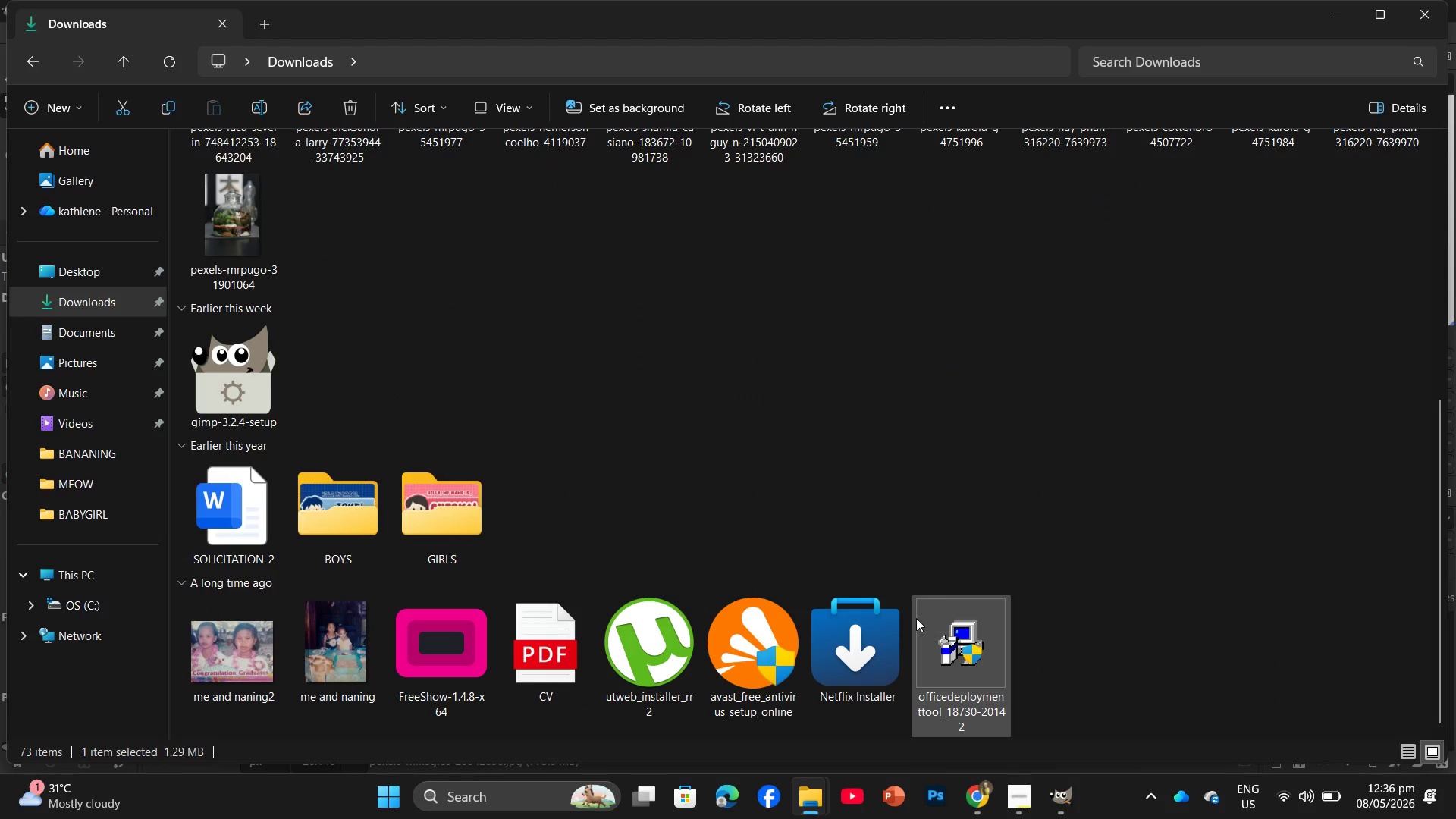 
scroll: coordinate [886, 583], scroll_direction: up, amount: 3.0
 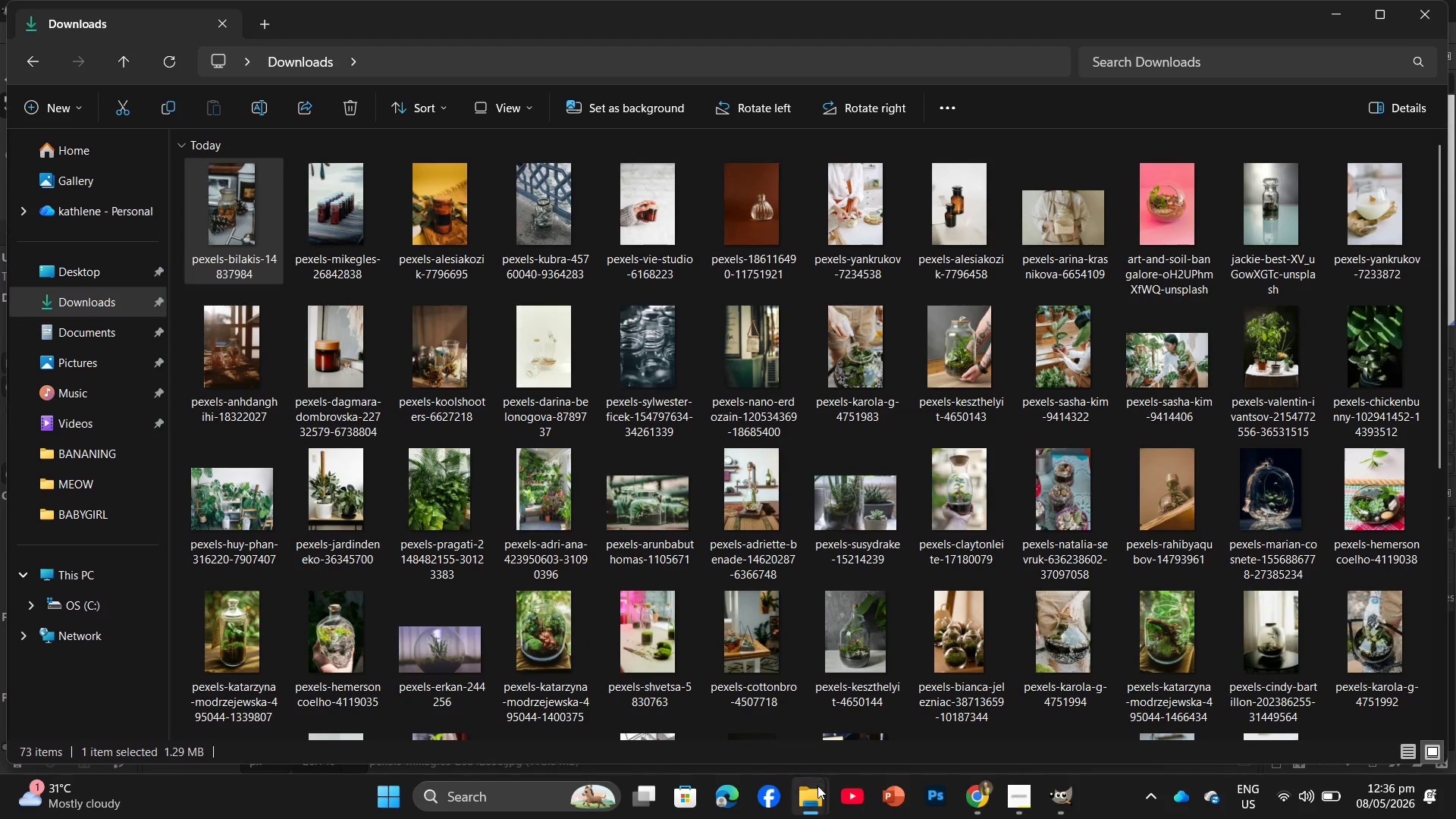 
left_click([846, 733])
 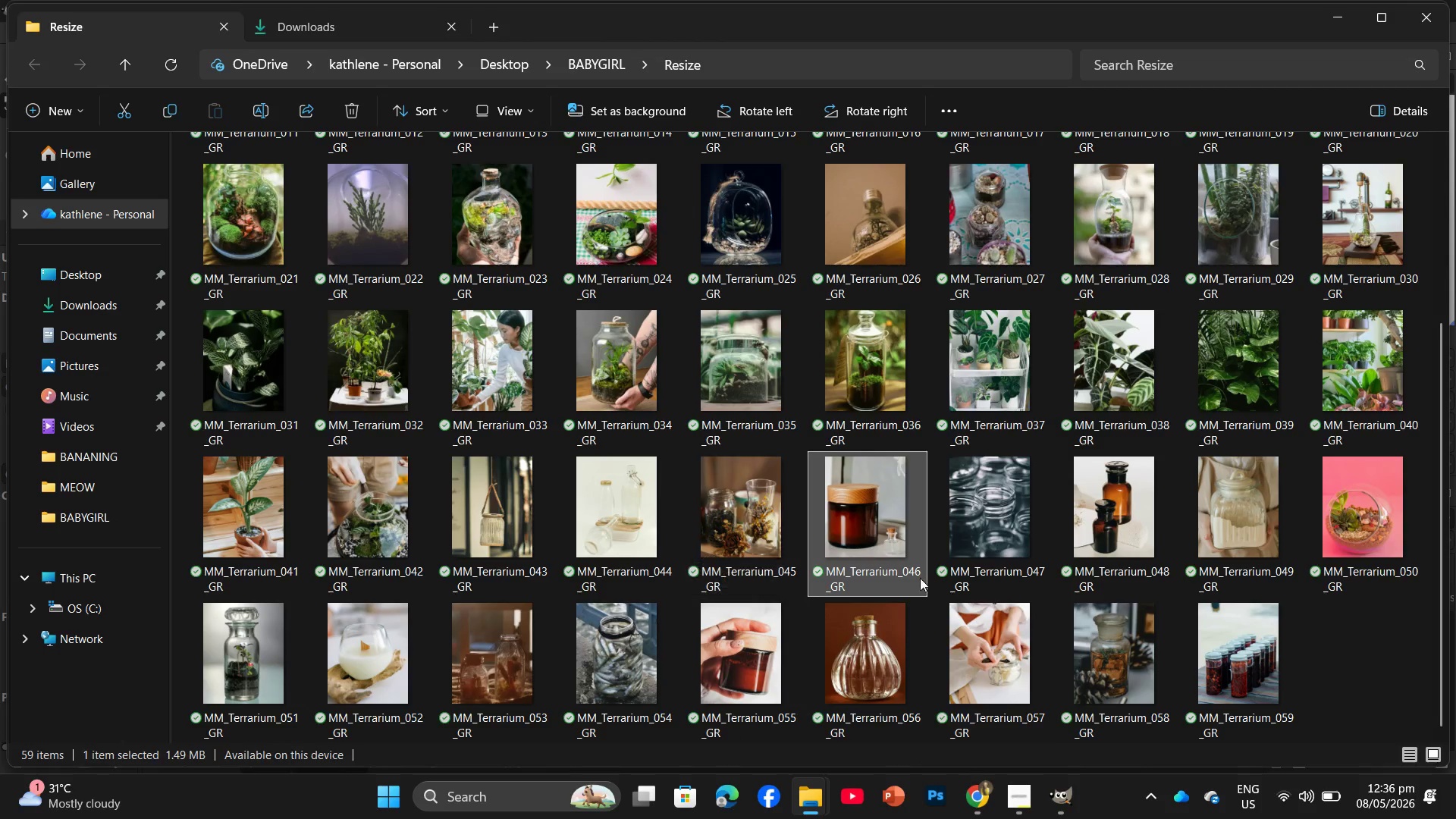 
scroll: coordinate [1028, 667], scroll_direction: down, amount: 3.0
 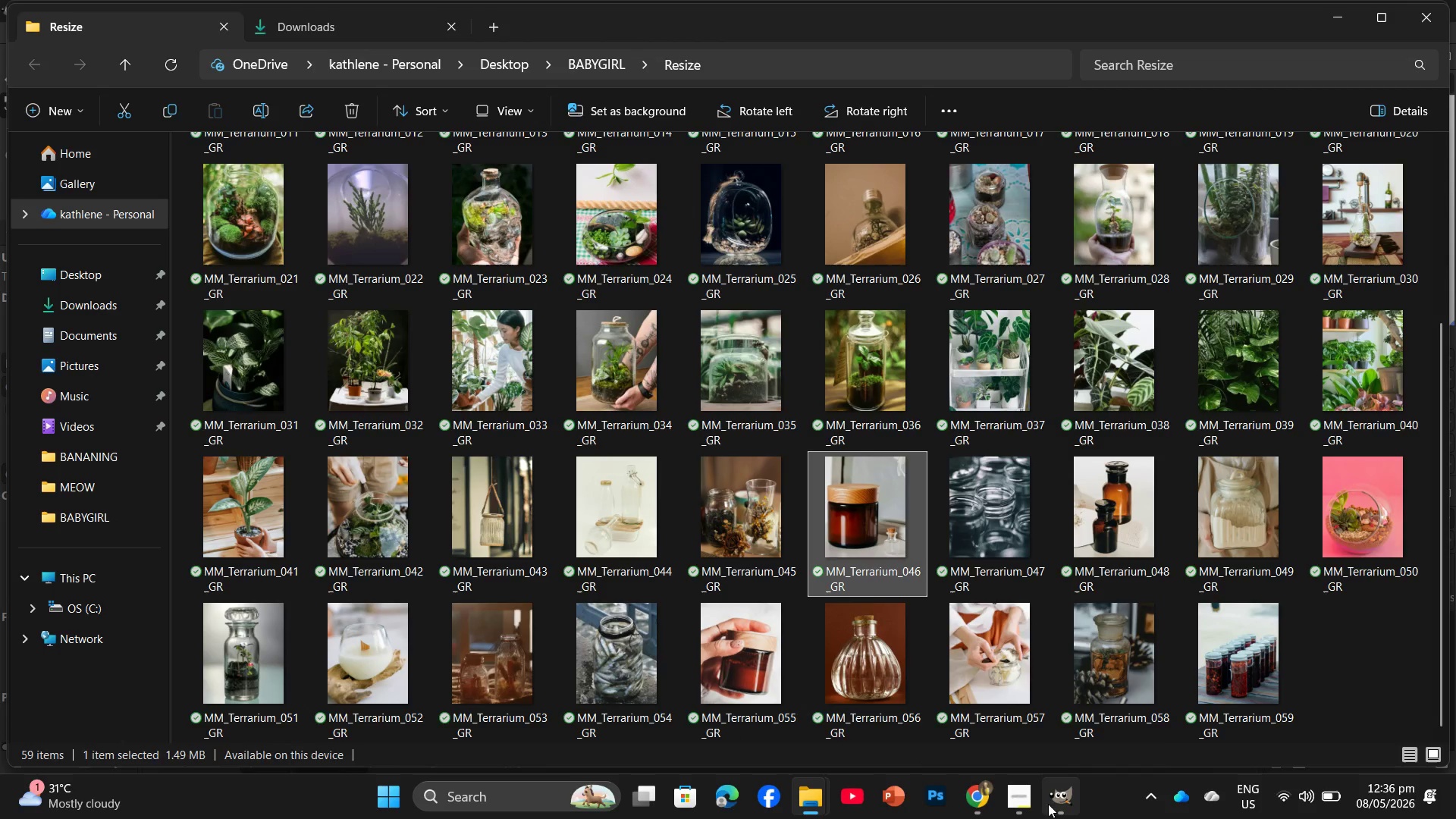 
left_click([1045, 710])
 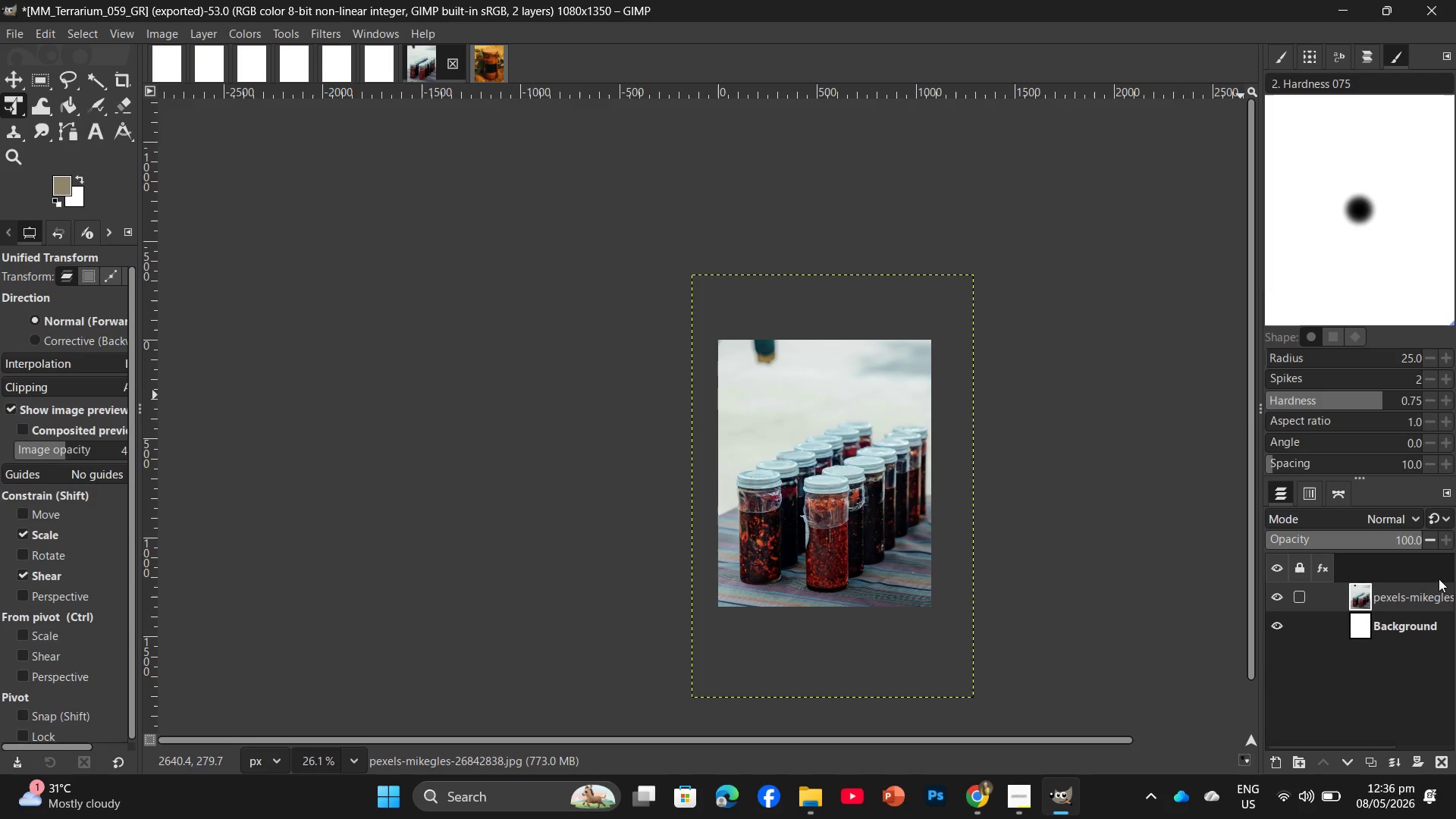 
left_click_drag(start_coordinate=[1437, 599], to_coordinate=[1440, 753])
 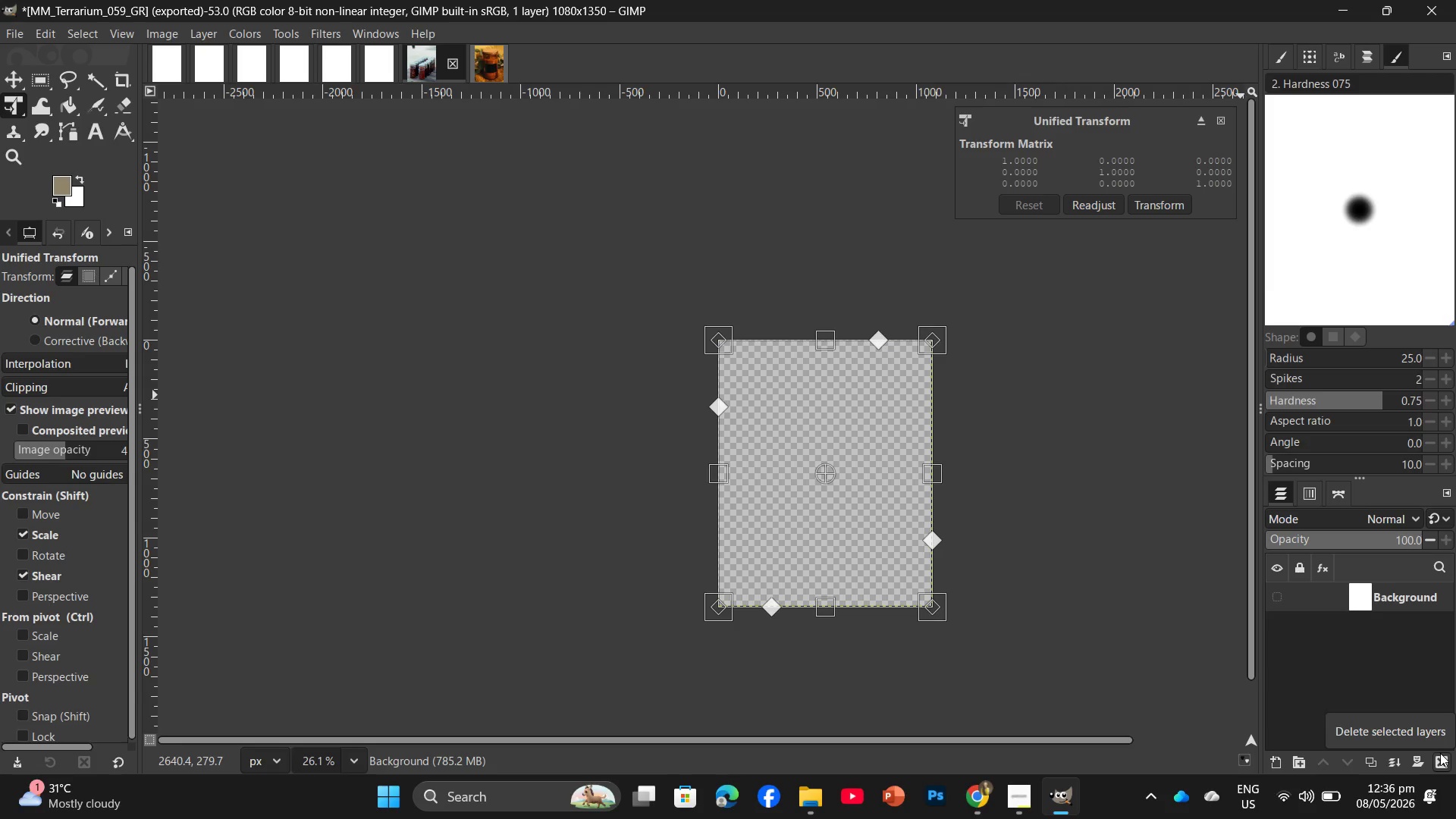 
wait(30.62)
 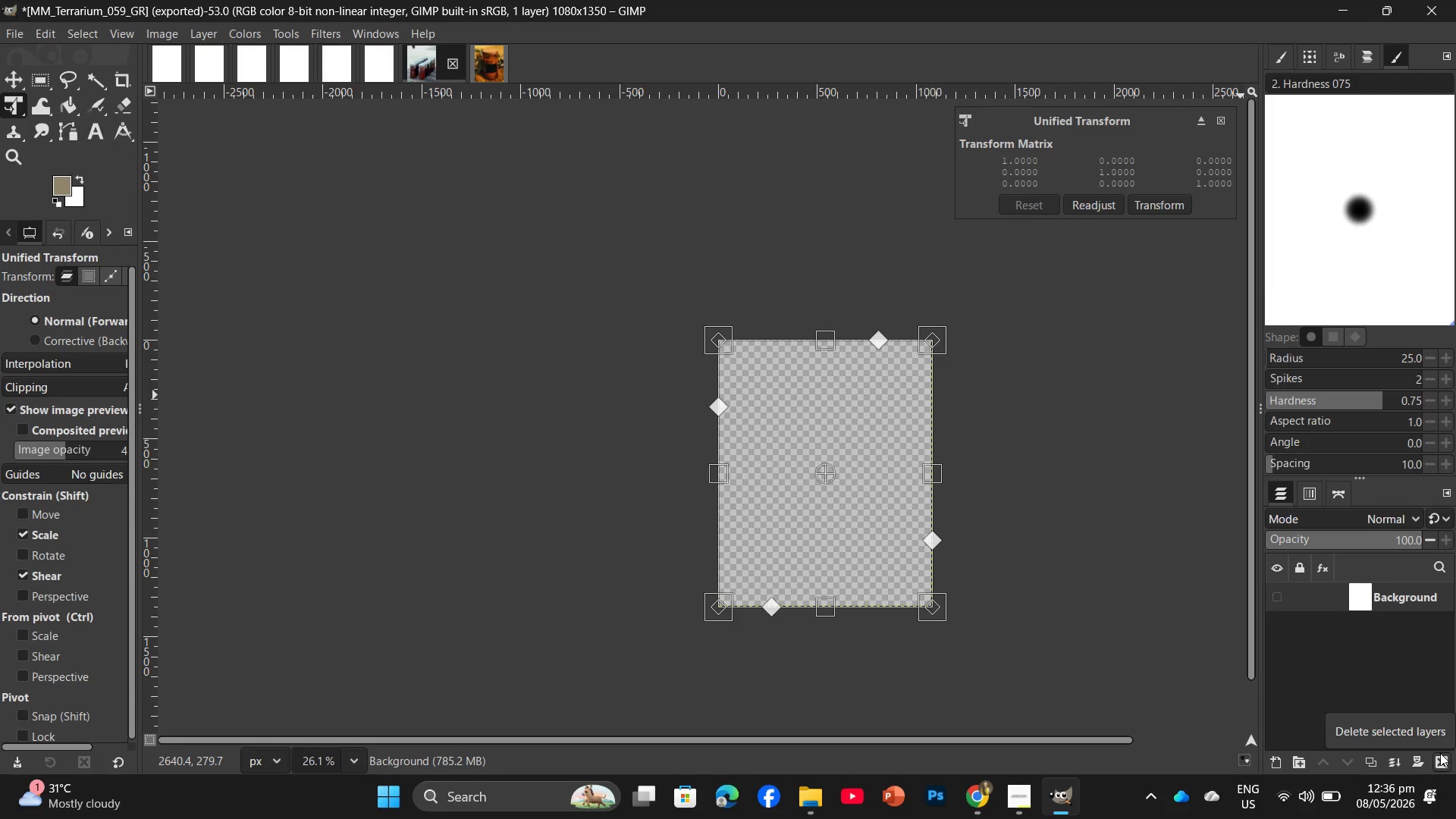 
left_click([485, 55])
 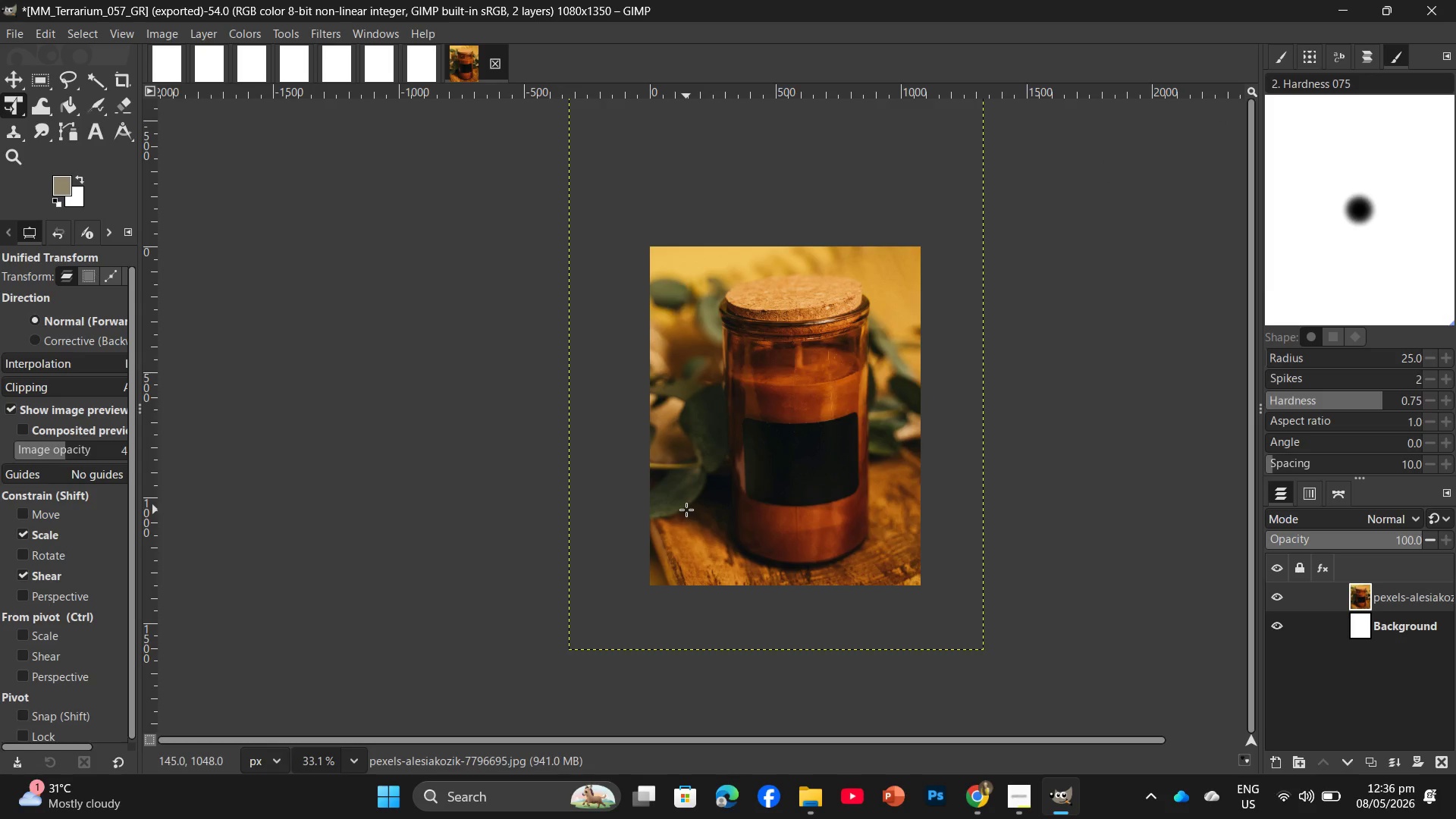 
key(Control+ControlLeft)
 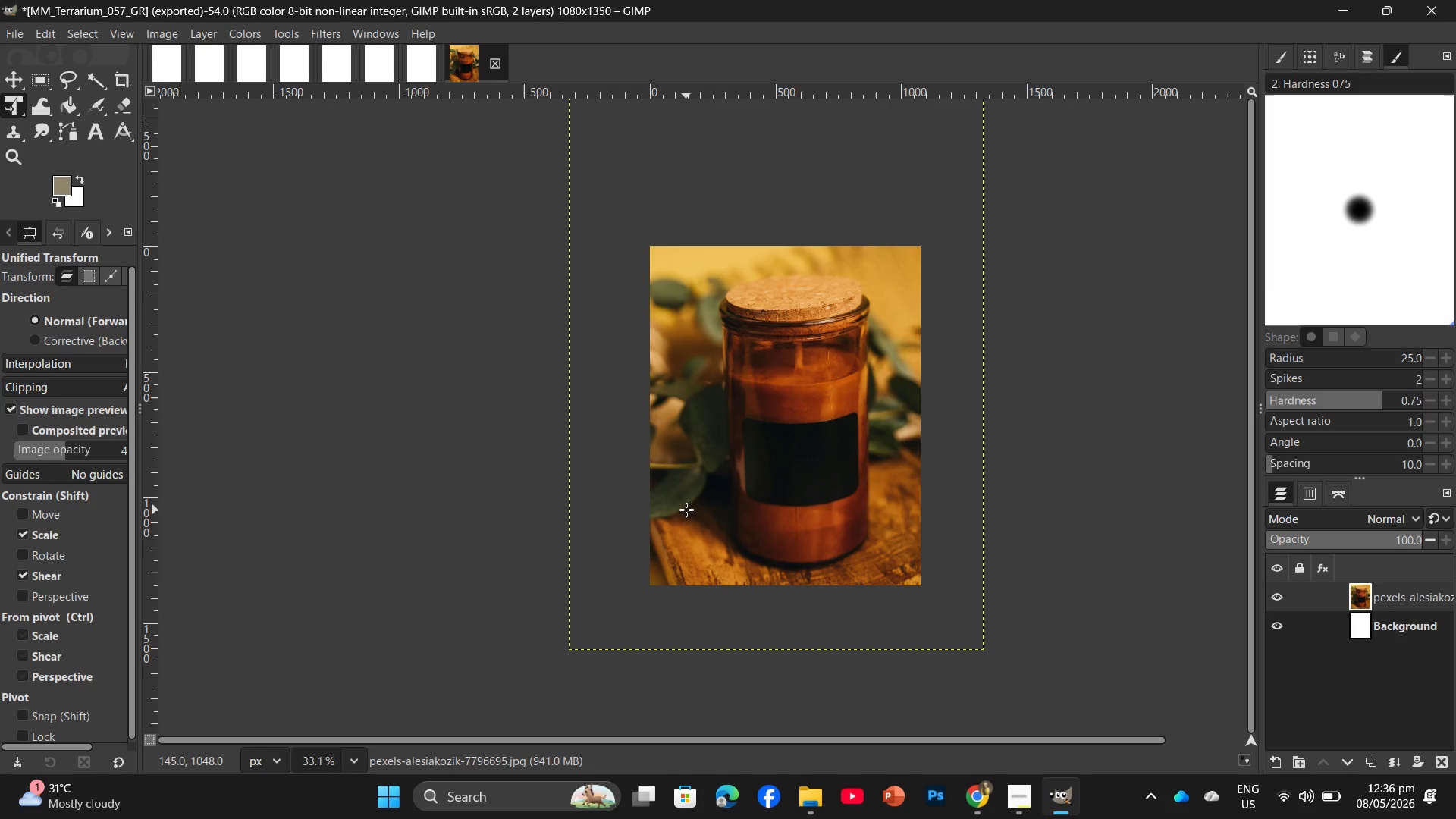 
key(Control+Shift+ShiftLeft)
 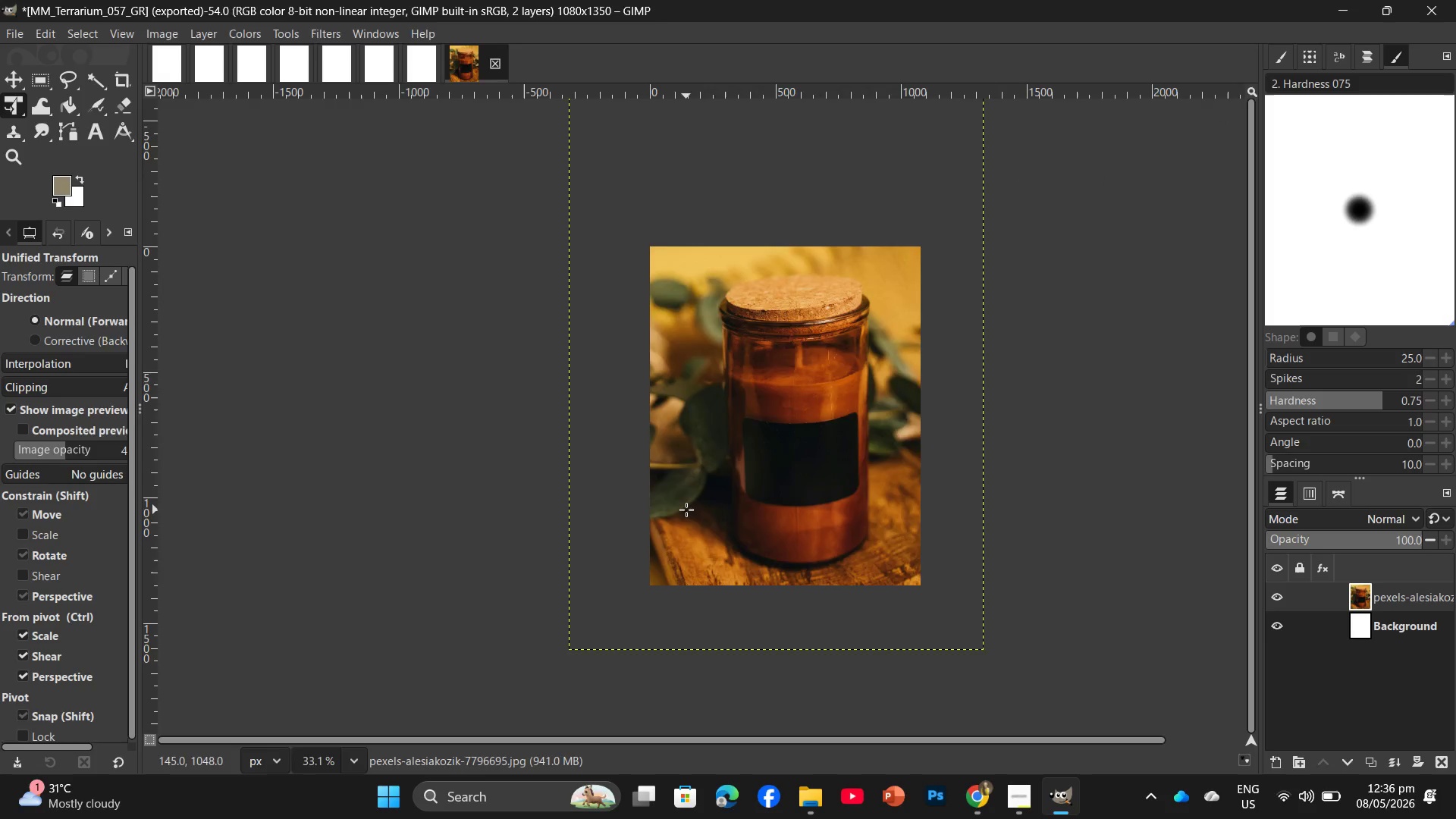 
key(Control+Shift+E)
 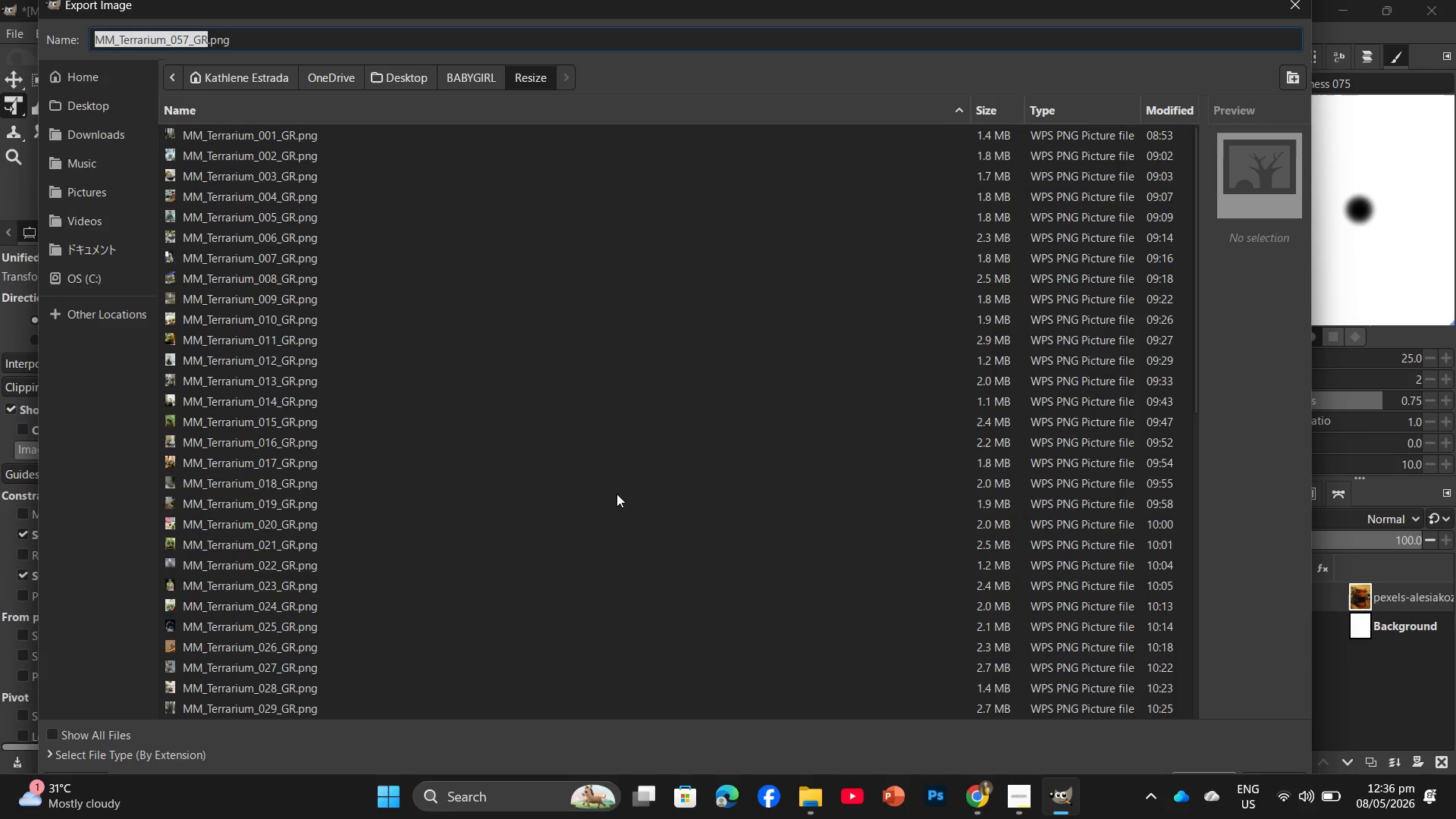 
scroll: coordinate [422, 494], scroll_direction: down, amount: 17.0
 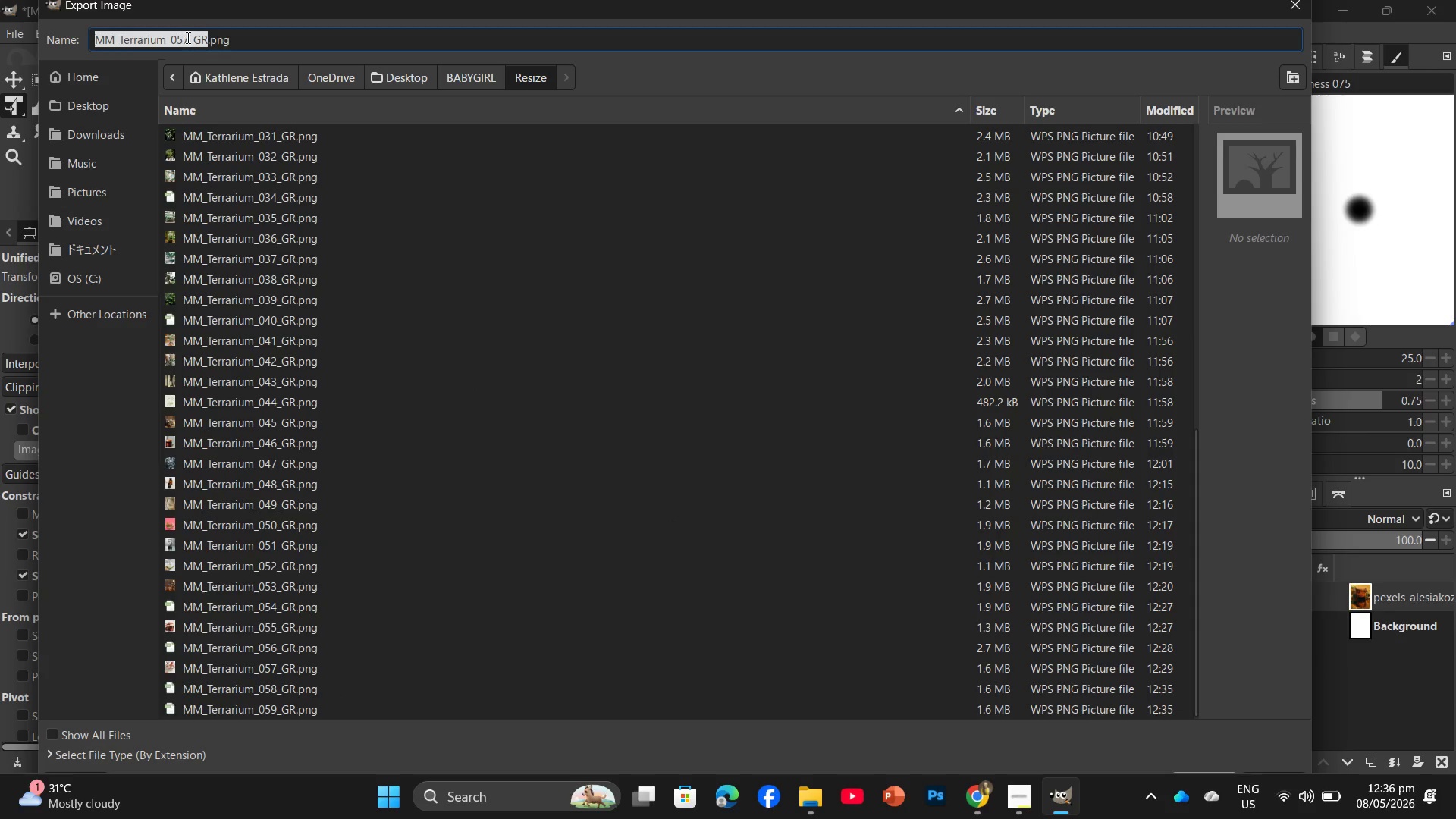 
left_click([187, 37])
 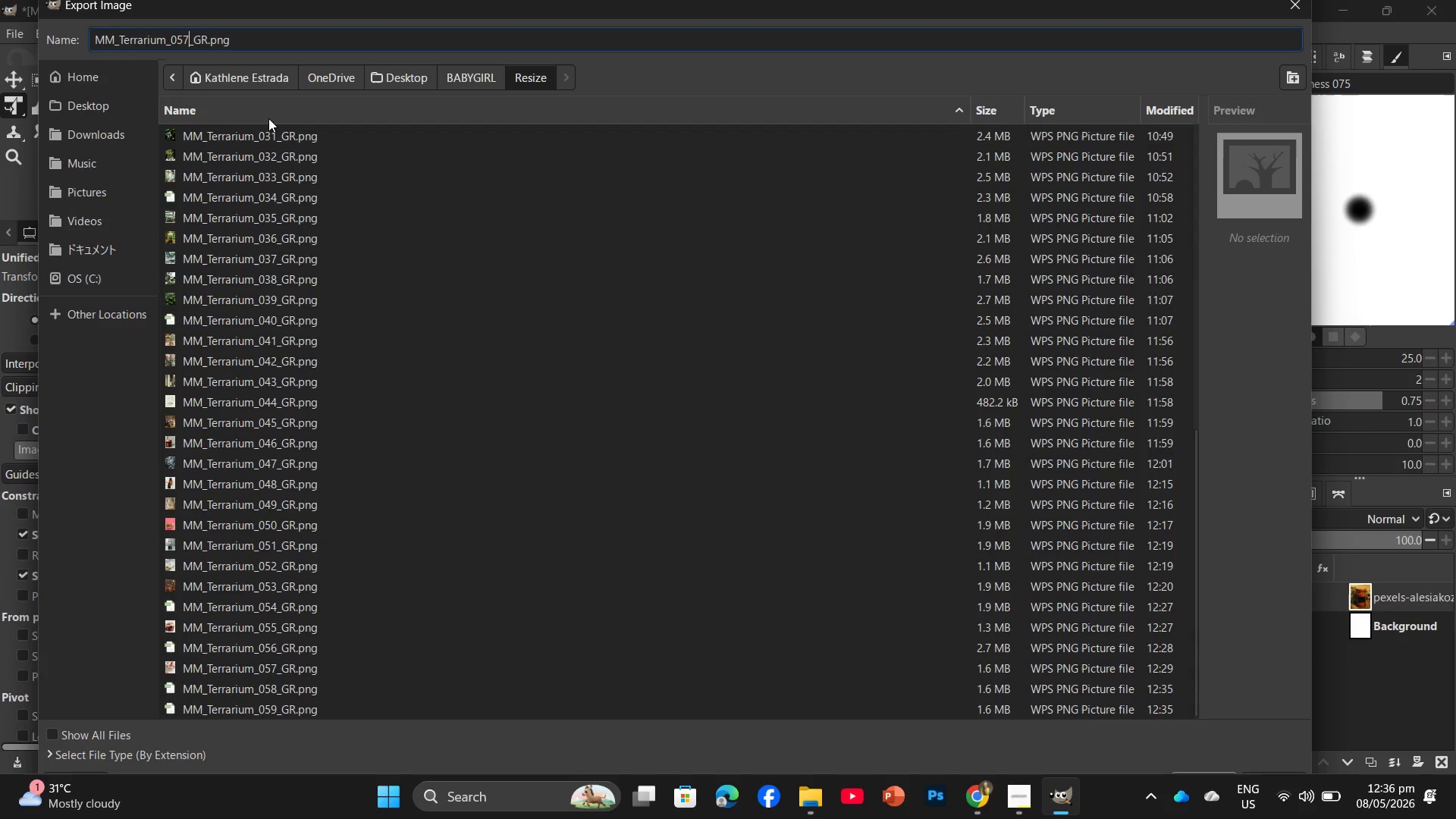 
key(Backspace)
 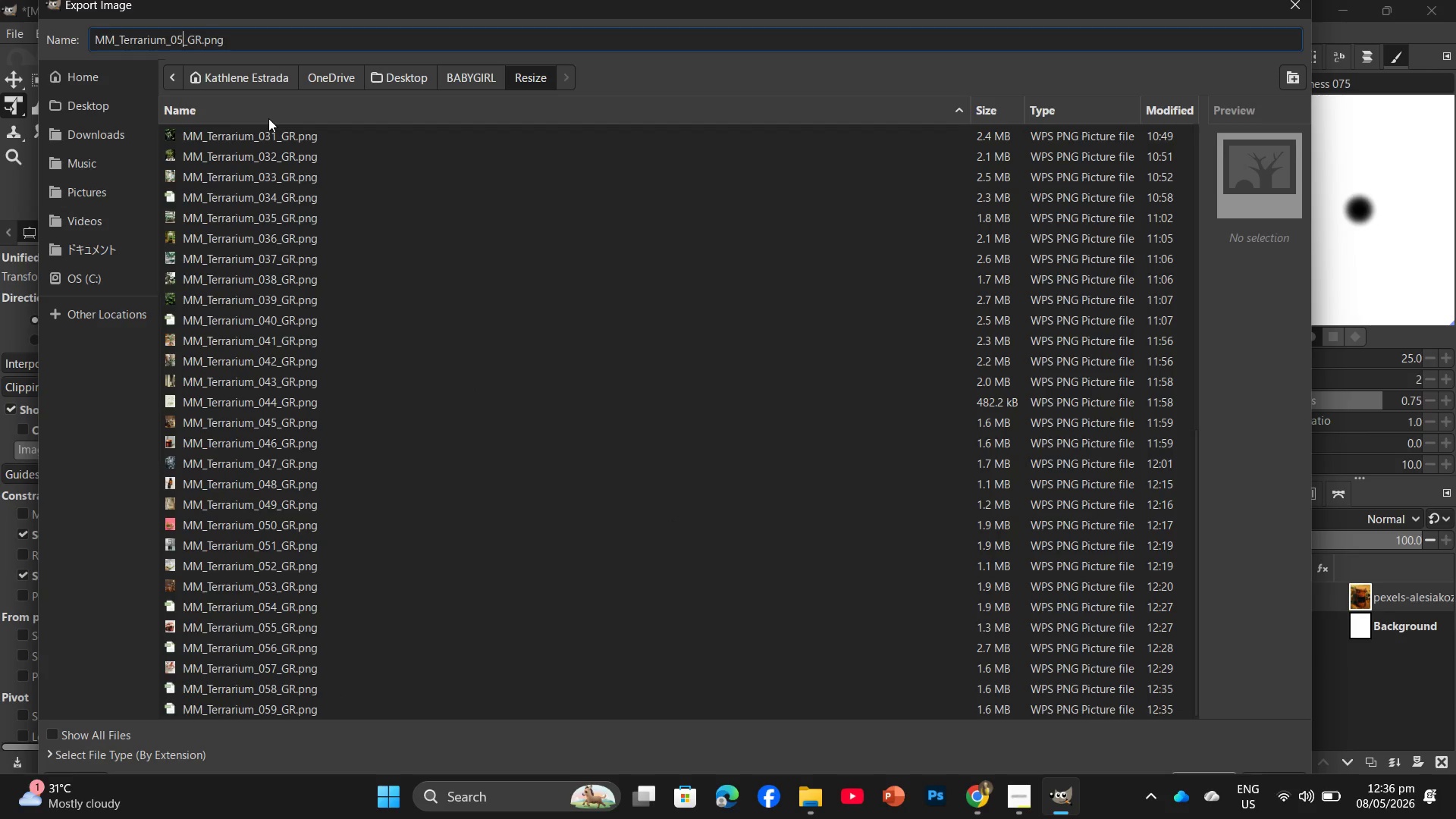 
key(Backspace)
 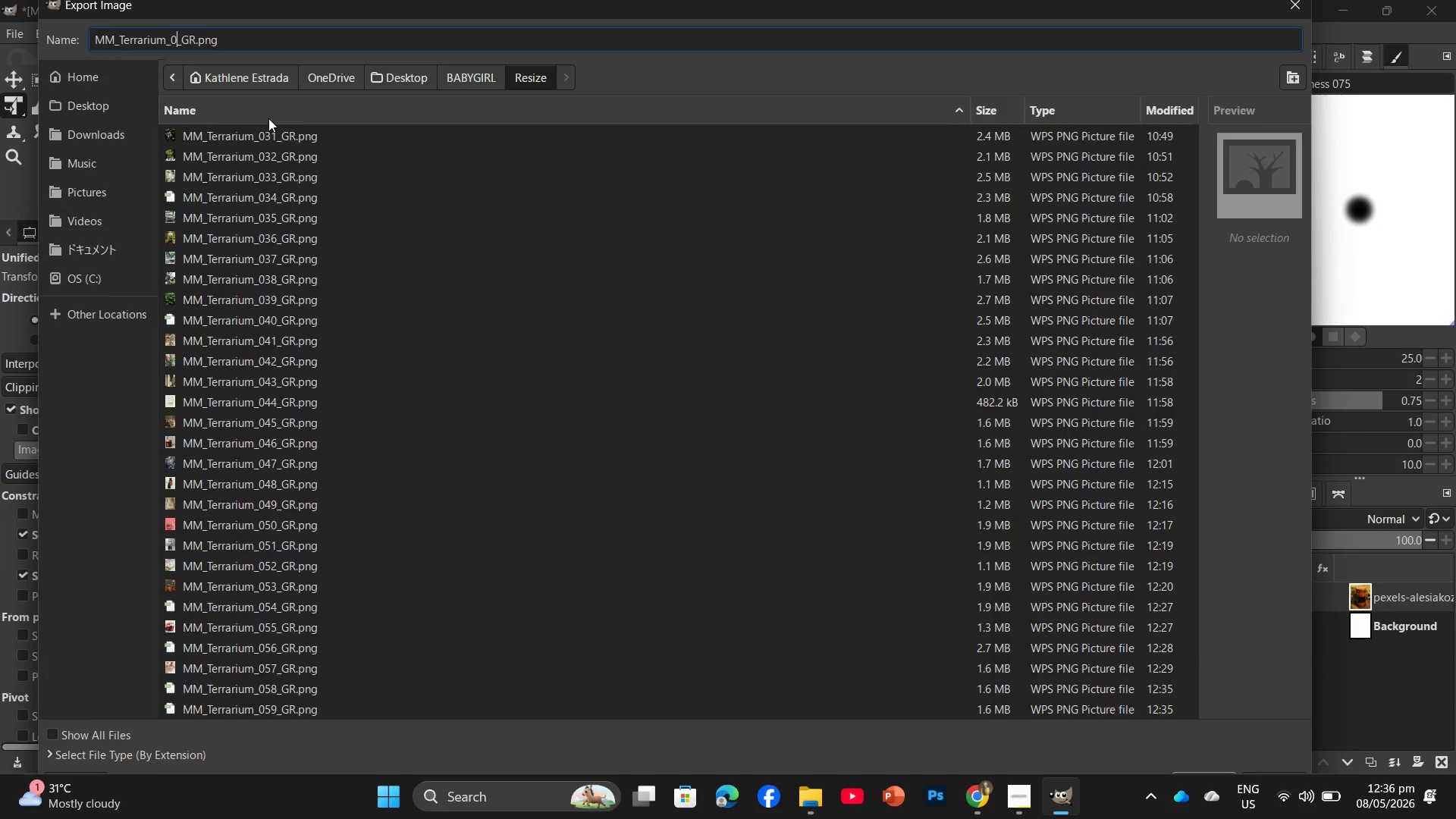 
key(Numpad6)
 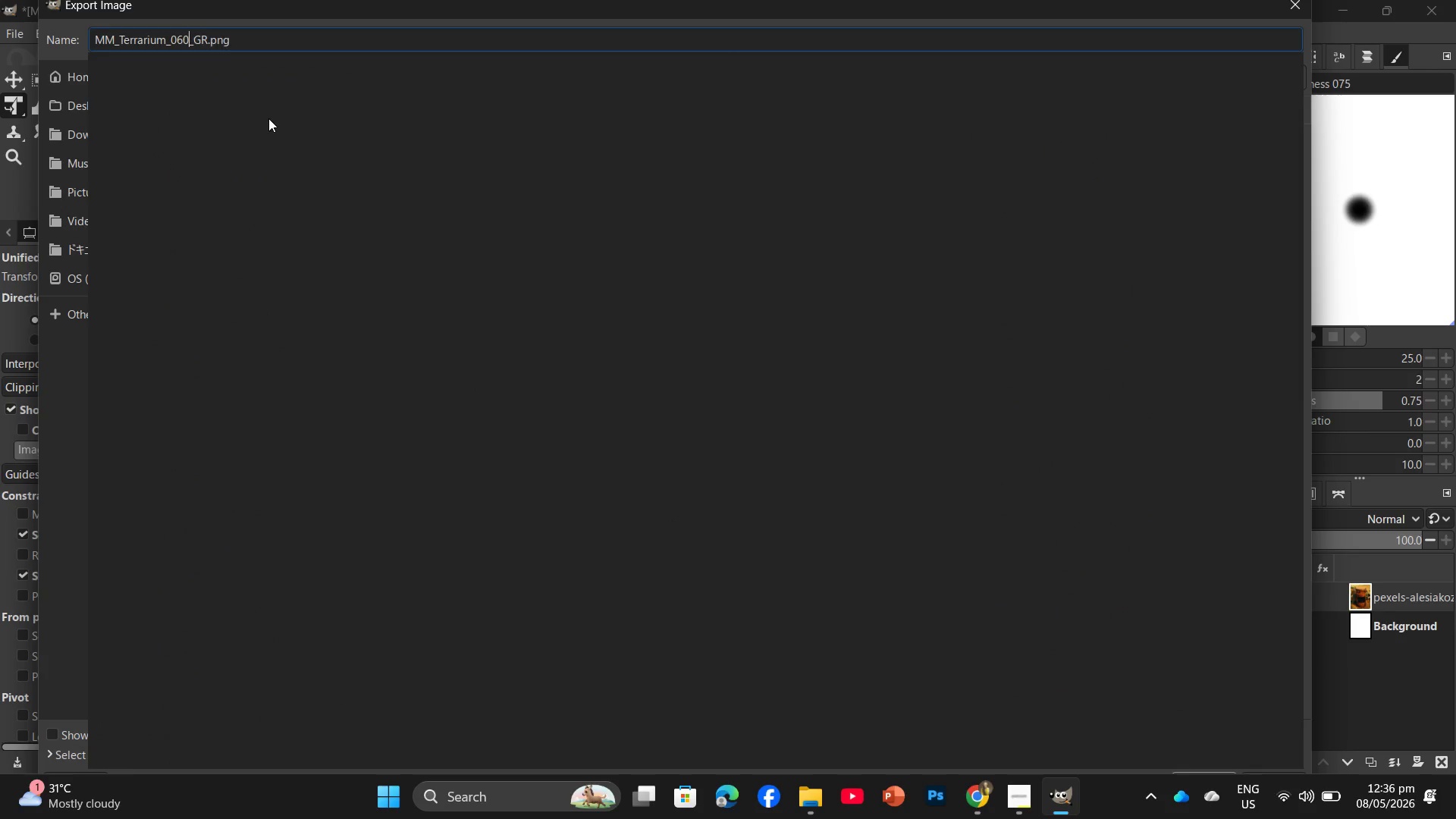 
key(Numpad0)
 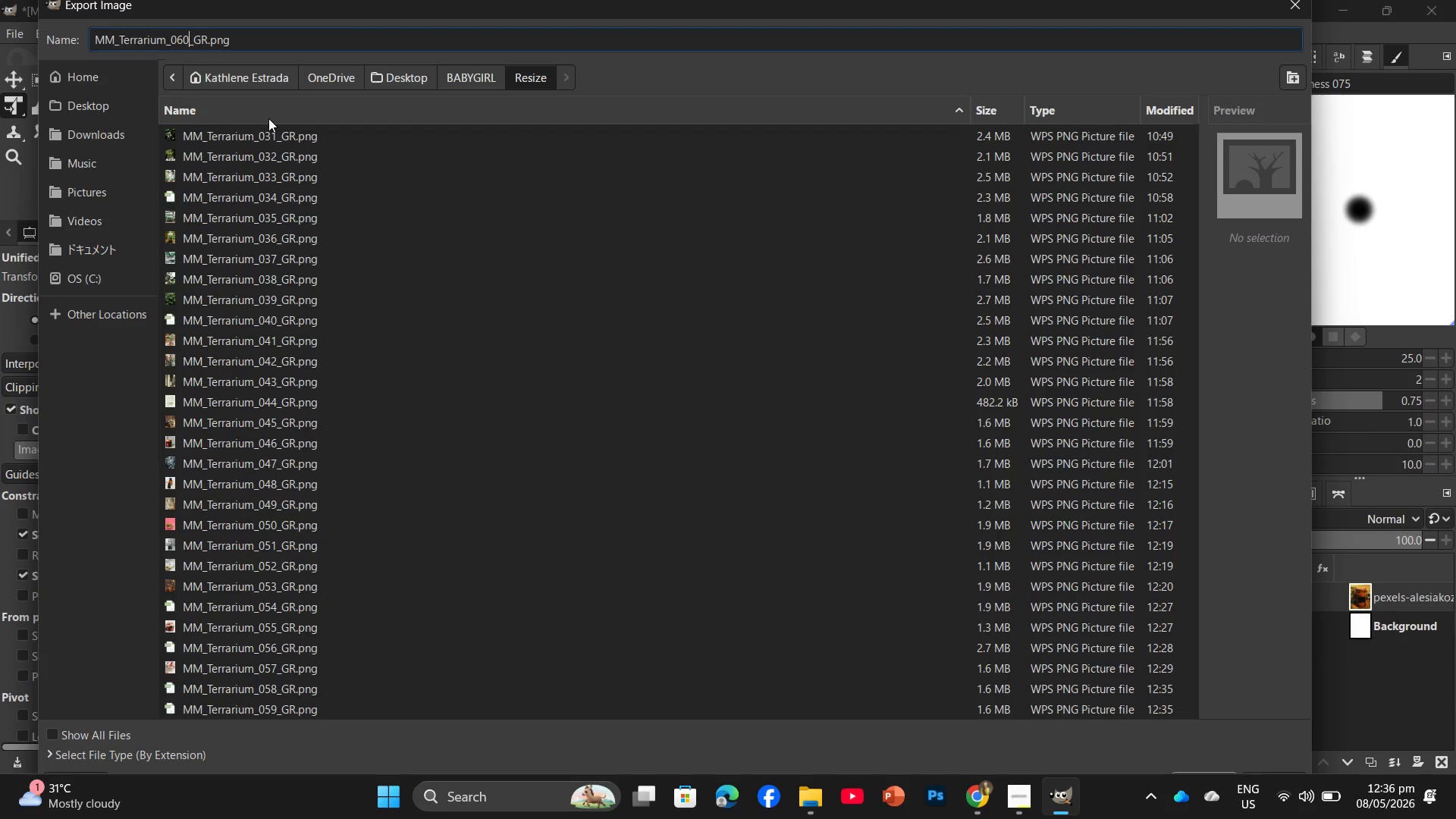 
key(Enter)
 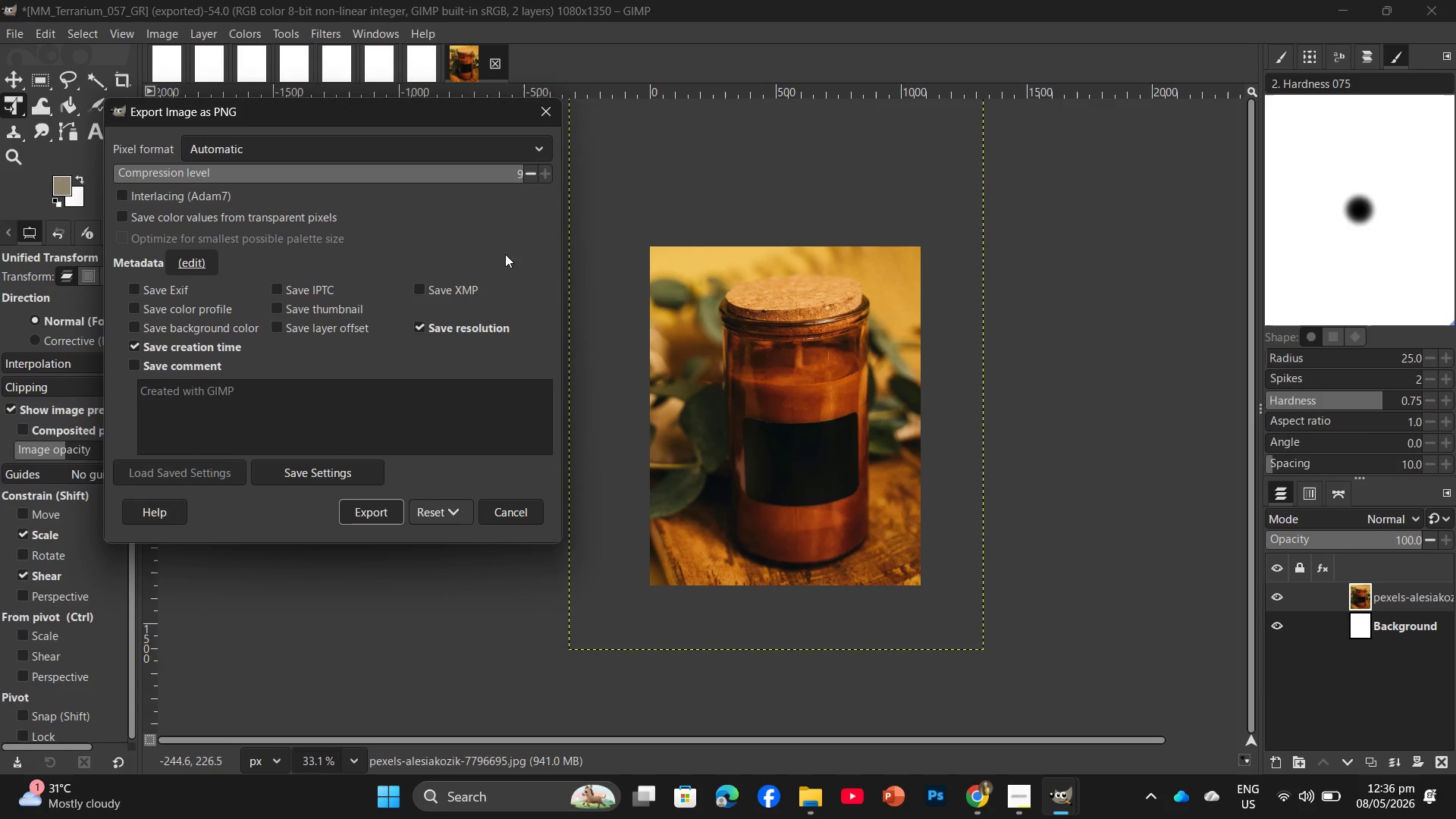 
left_click([359, 504])
 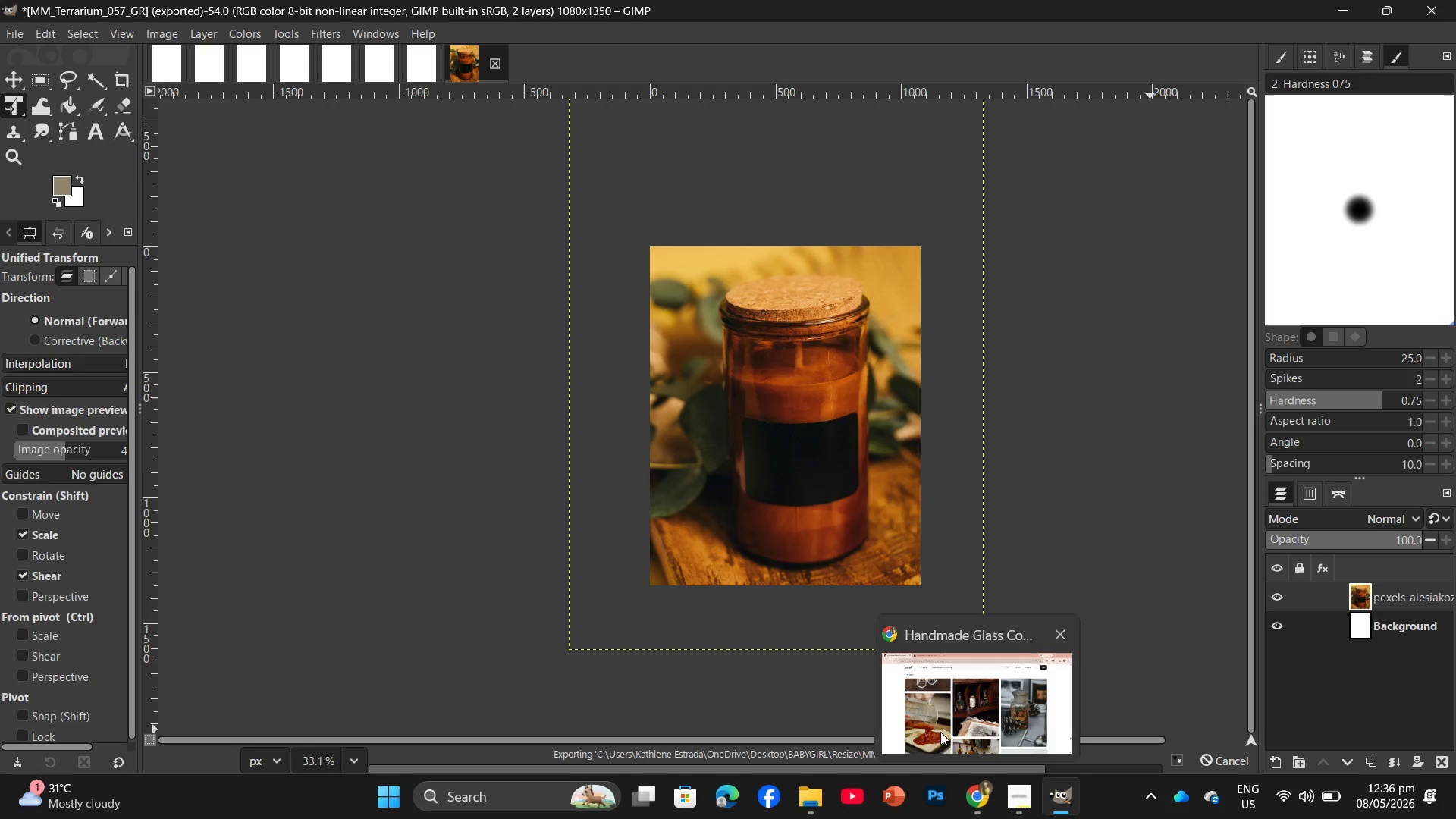 
wait(5.19)
 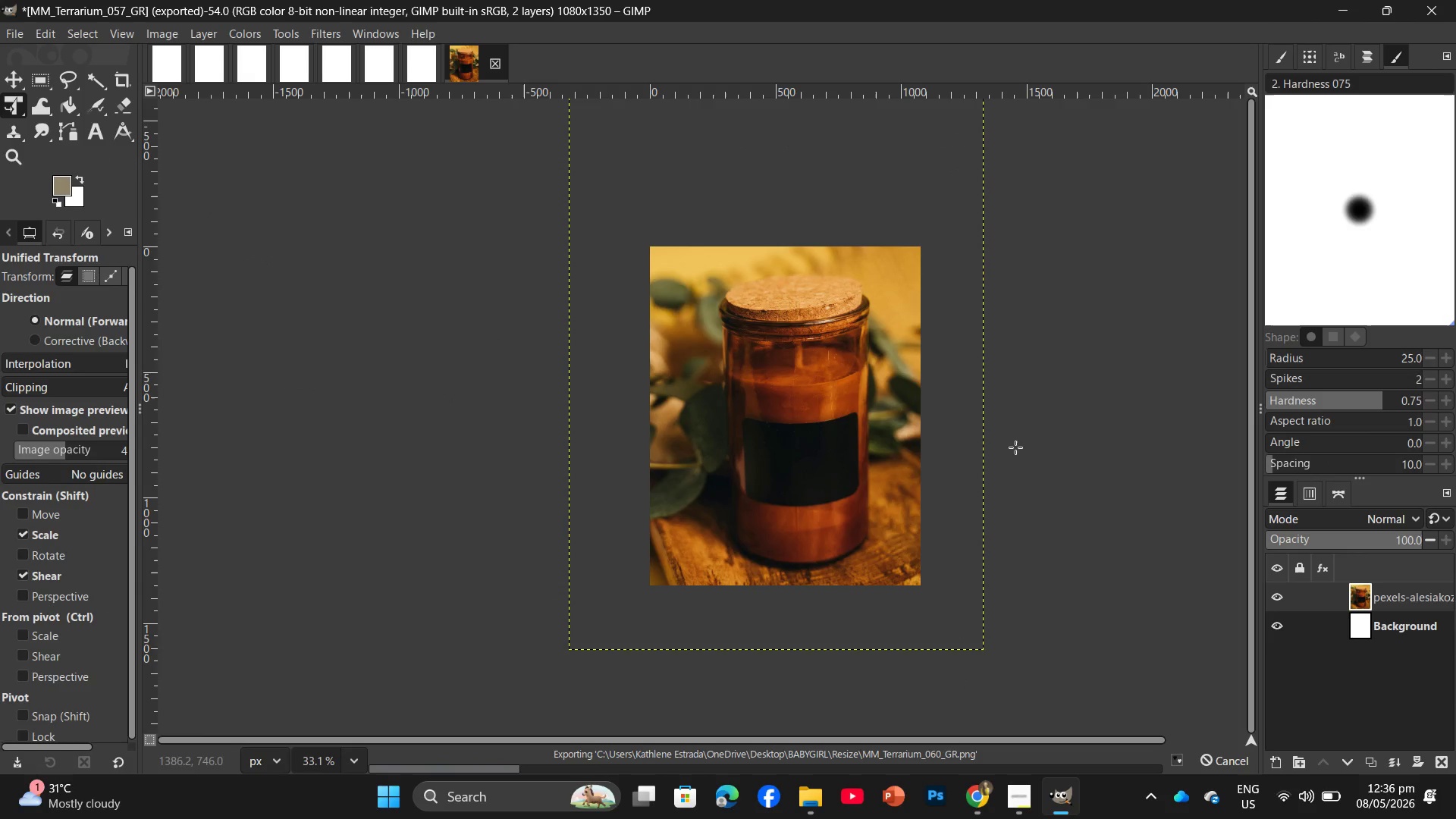 
left_click([979, 745])
 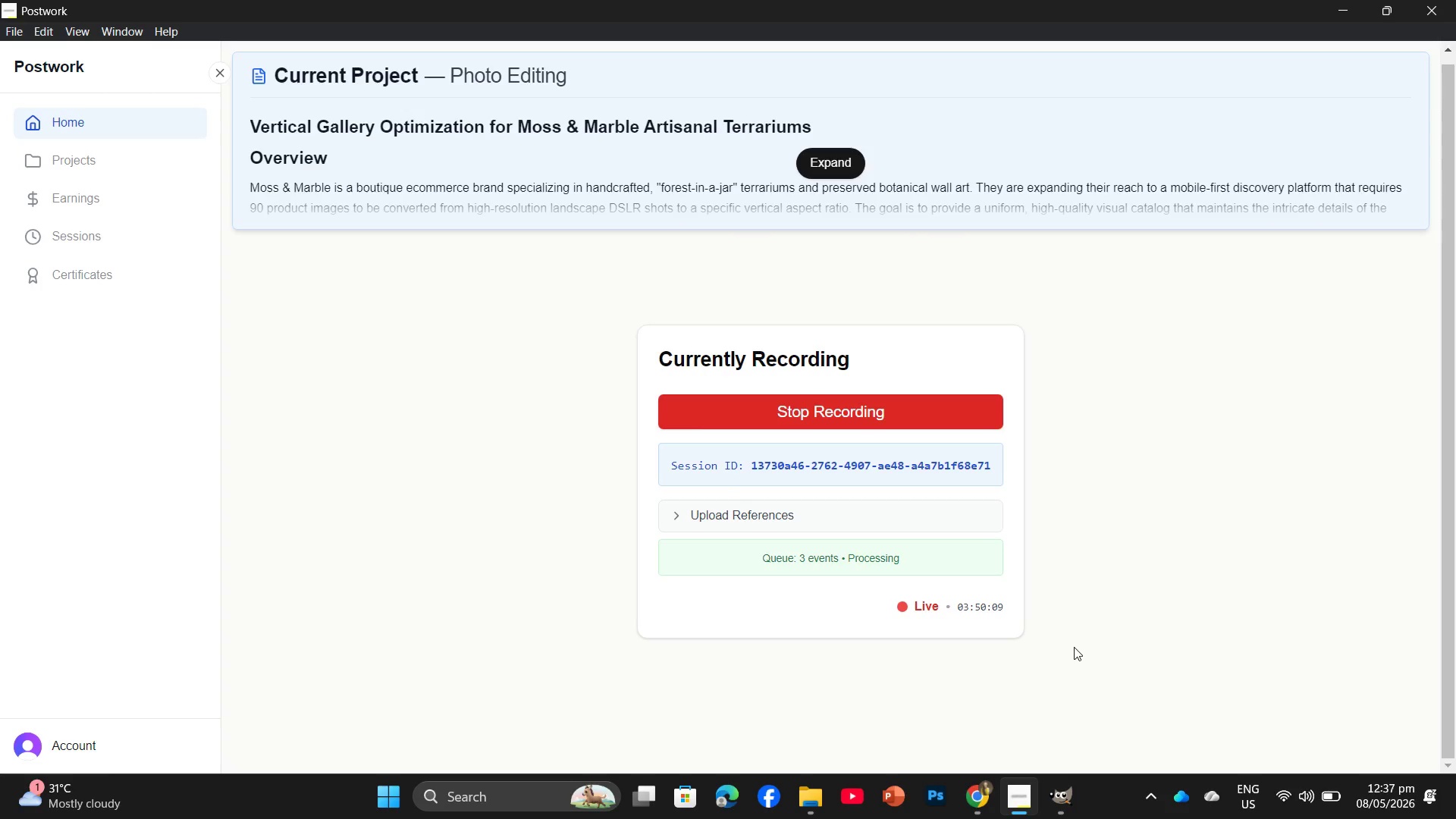 
wait(15.64)
 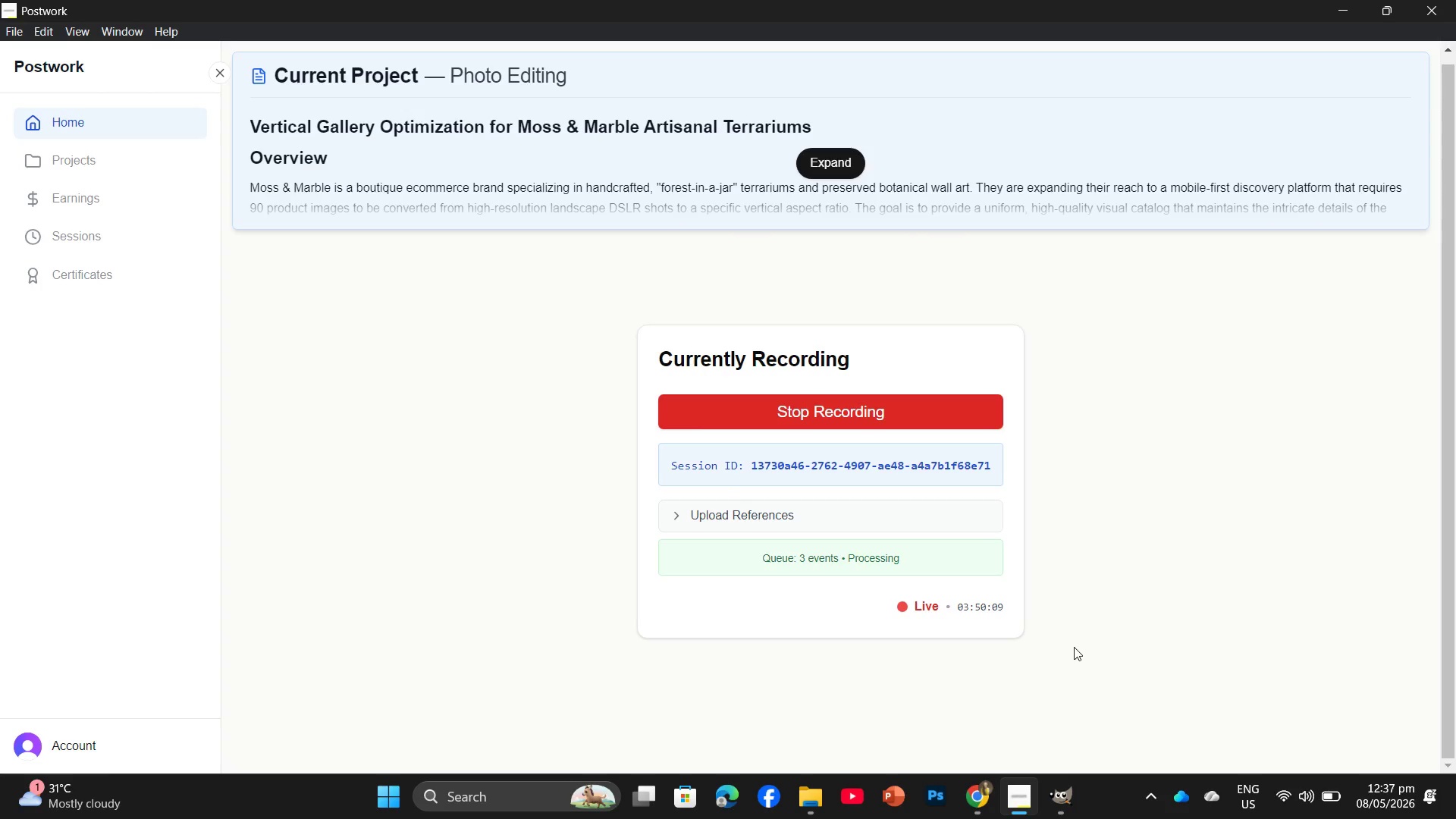 
left_click([1024, 736])
 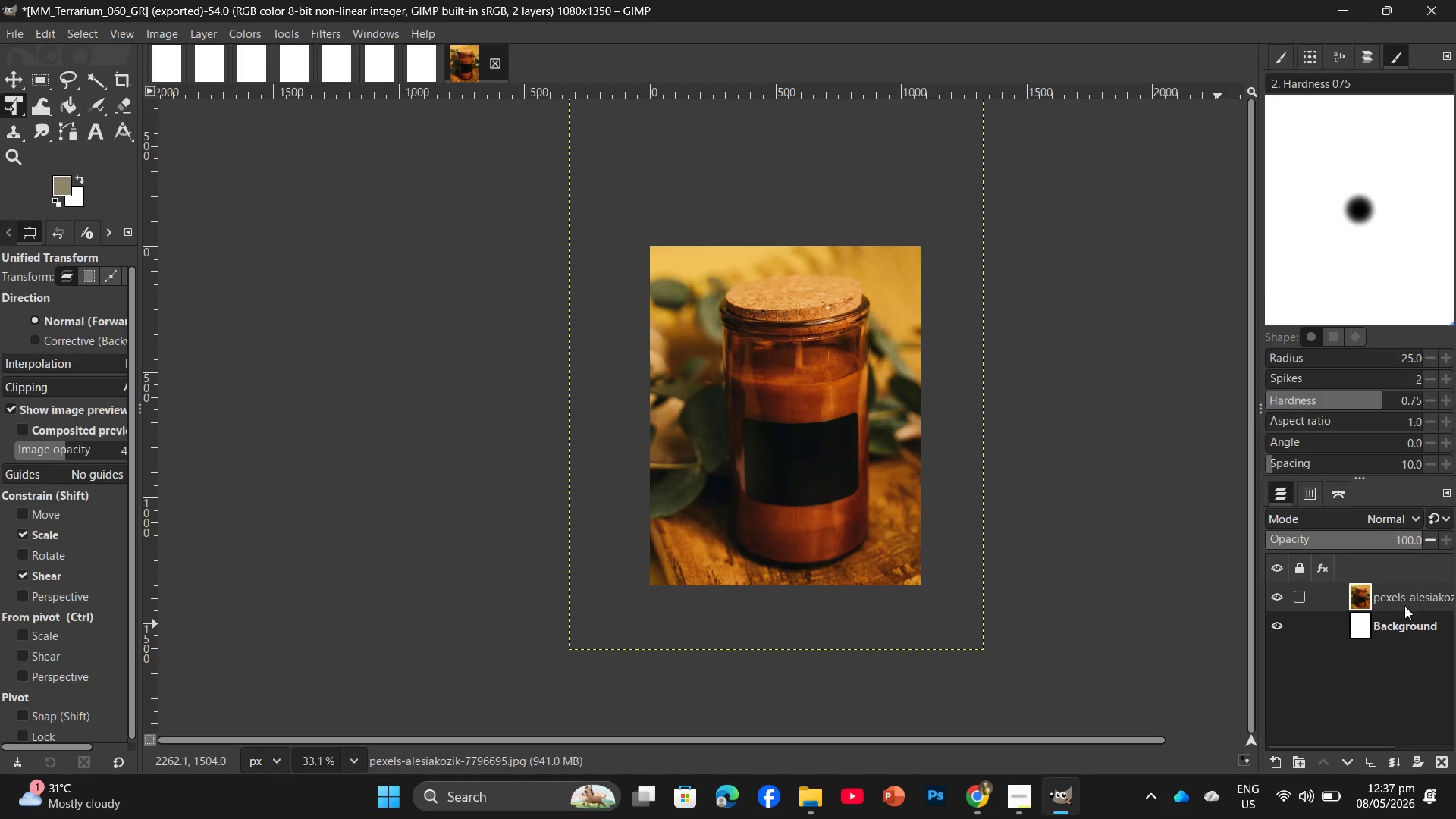 
left_click_drag(start_coordinate=[1404, 606], to_coordinate=[1442, 763])
 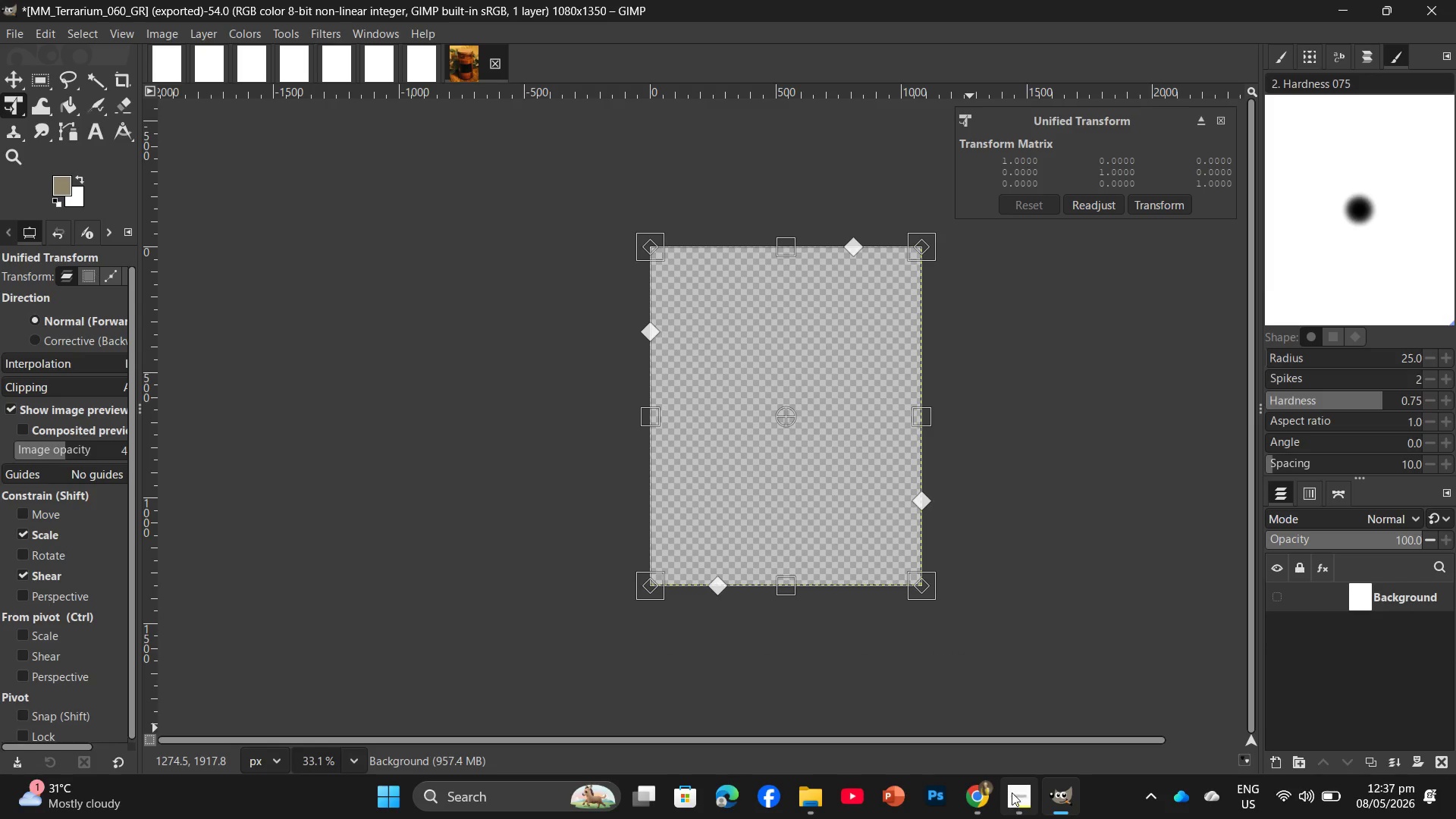 
left_click_drag(start_coordinate=[995, 690], to_coordinate=[995, 698])